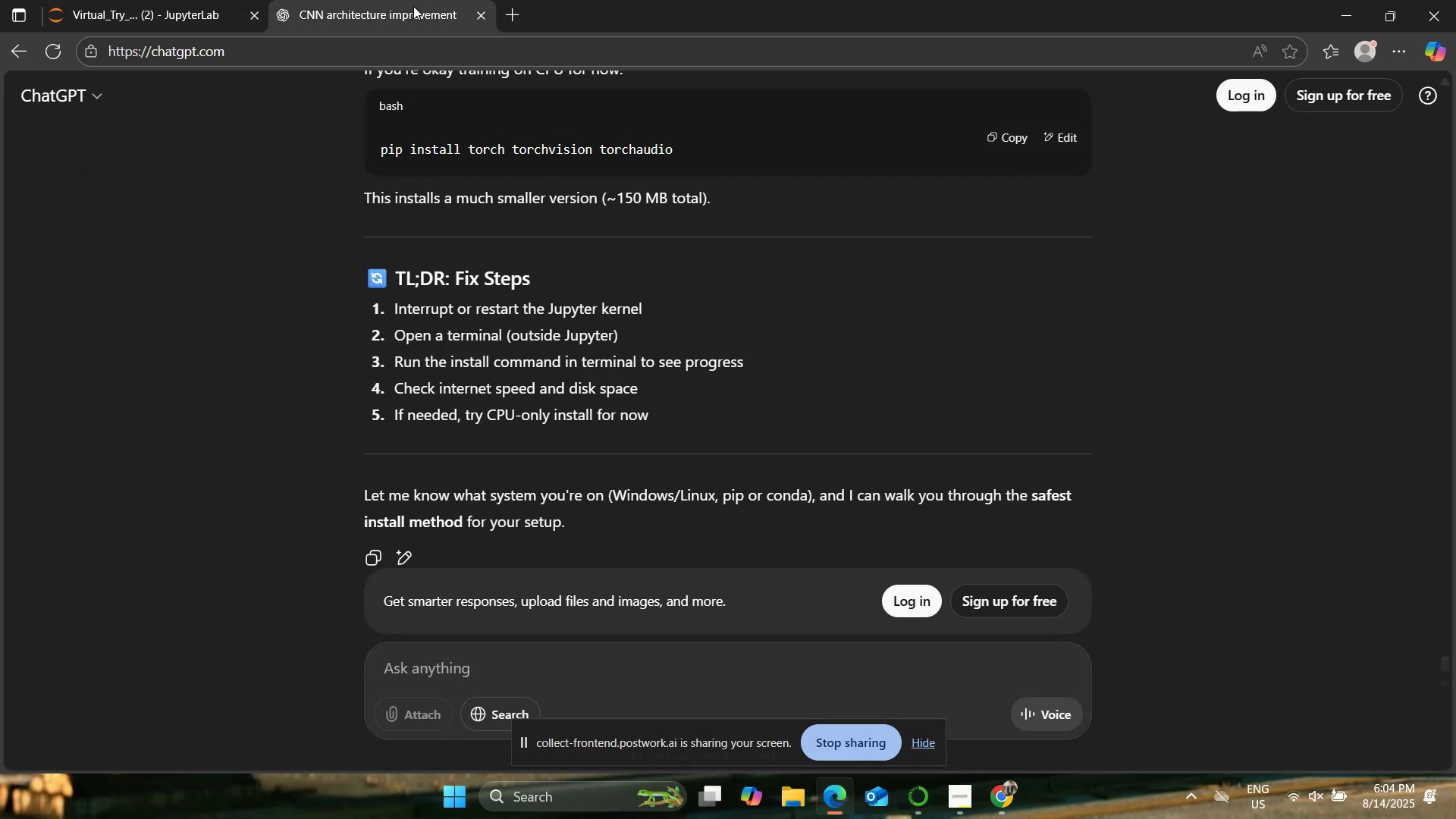 
scroll: coordinate [236, 217], scroll_direction: up, amount: 3.0
 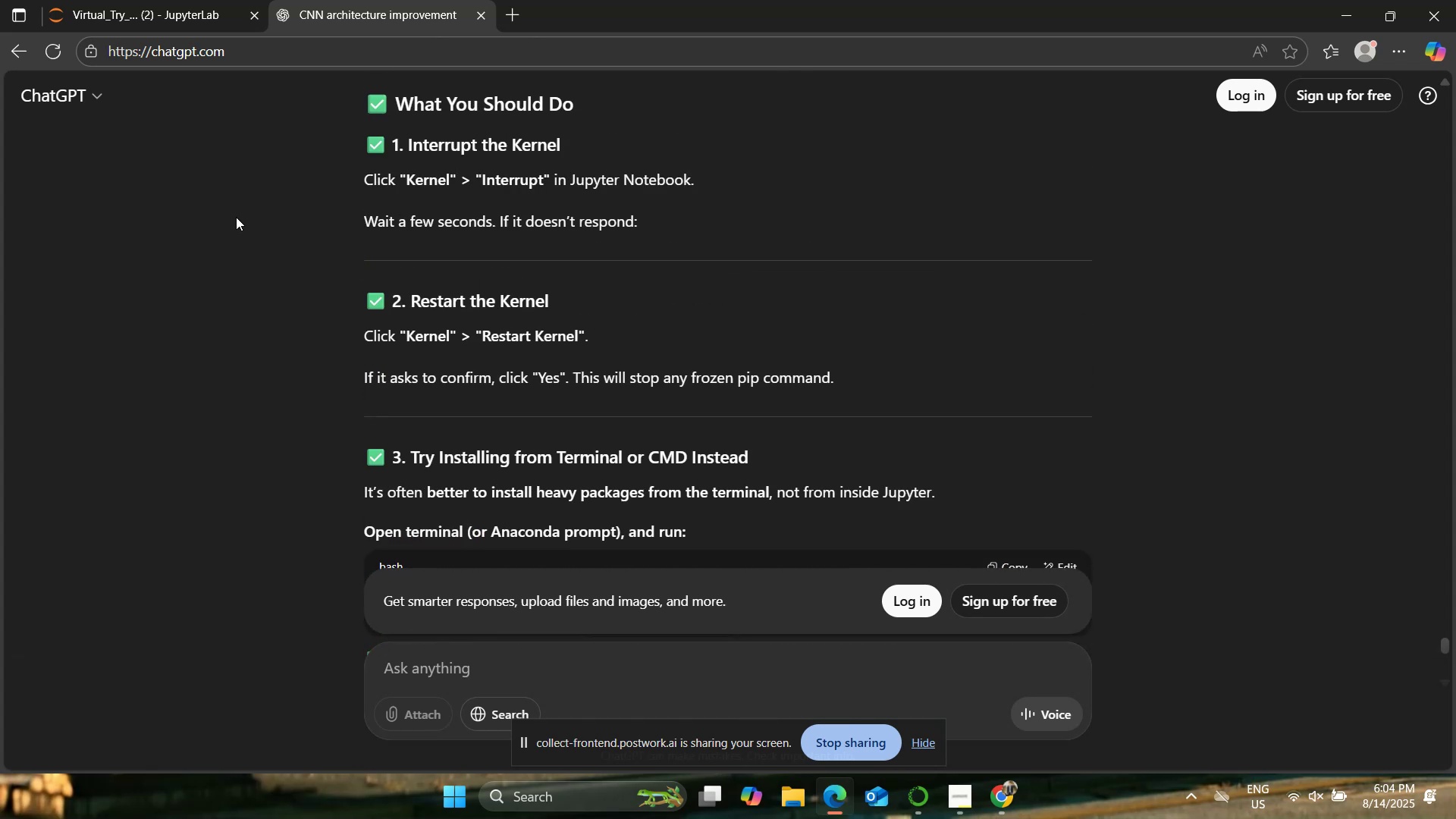 
scroll: coordinate [236, 217], scroll_direction: down, amount: 17.0
 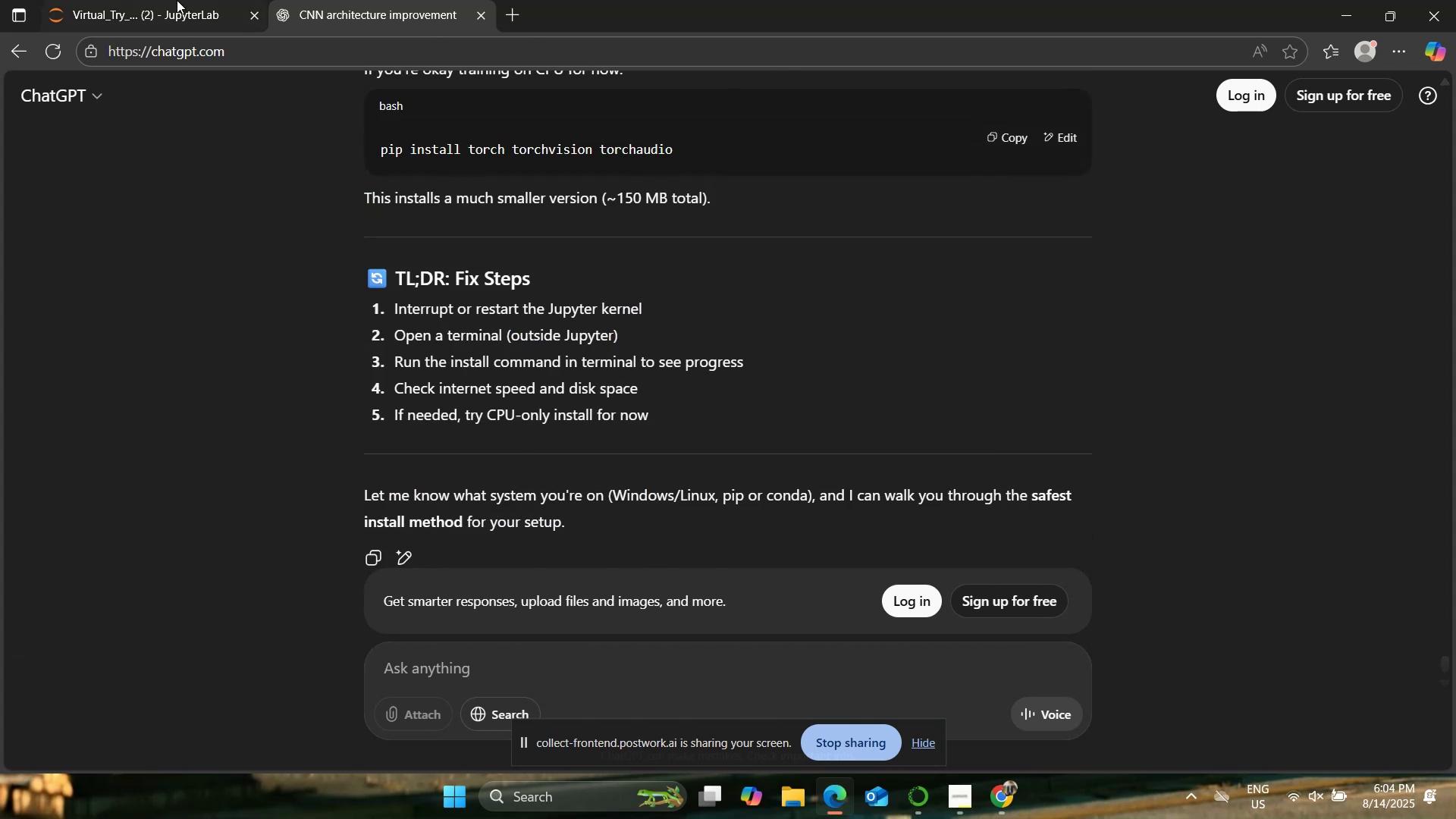 
left_click([177, 0])
 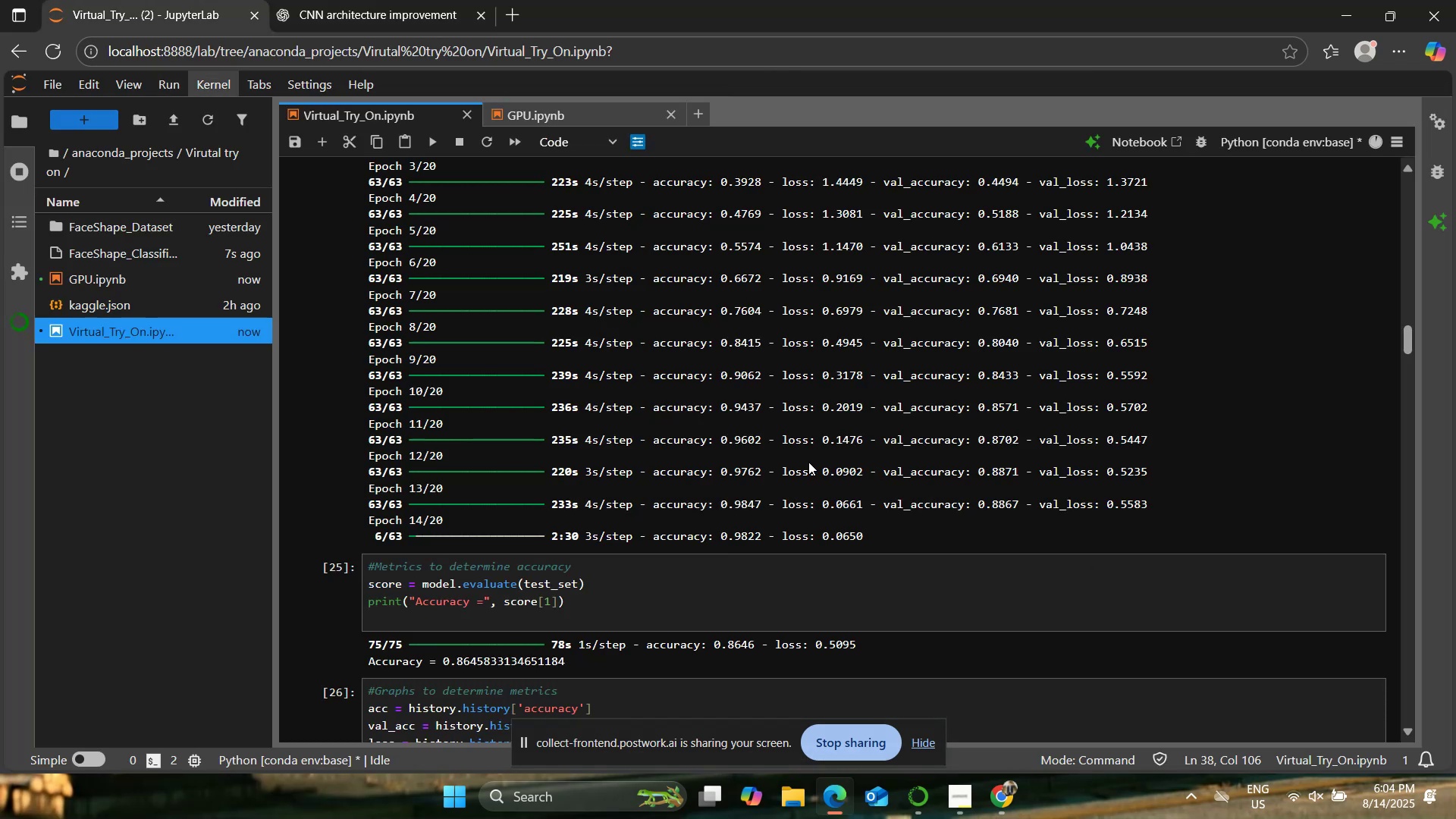 
scroll: coordinate [809, 462], scroll_direction: down, amount: 1.0
 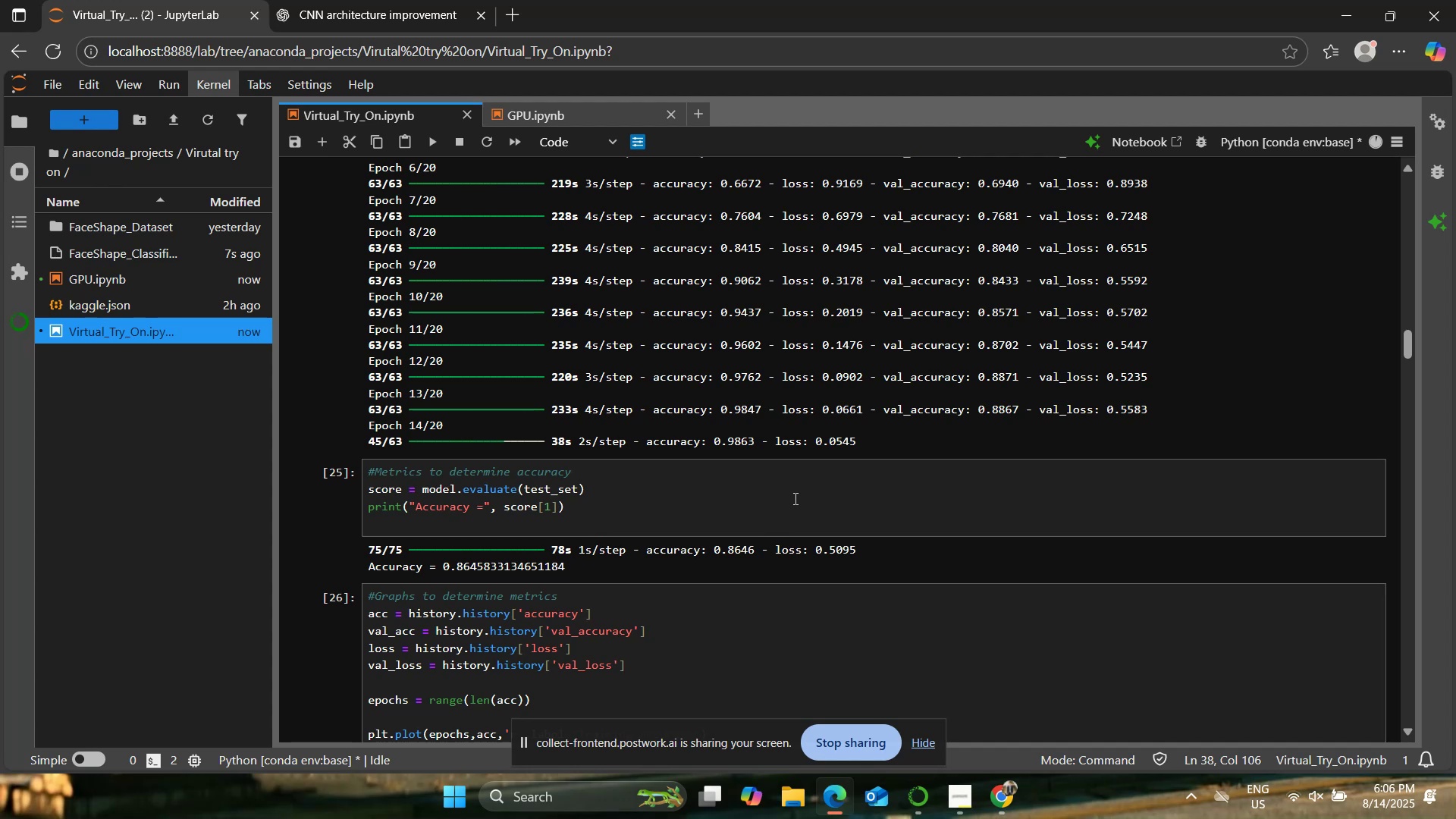 
wait(84.51)
 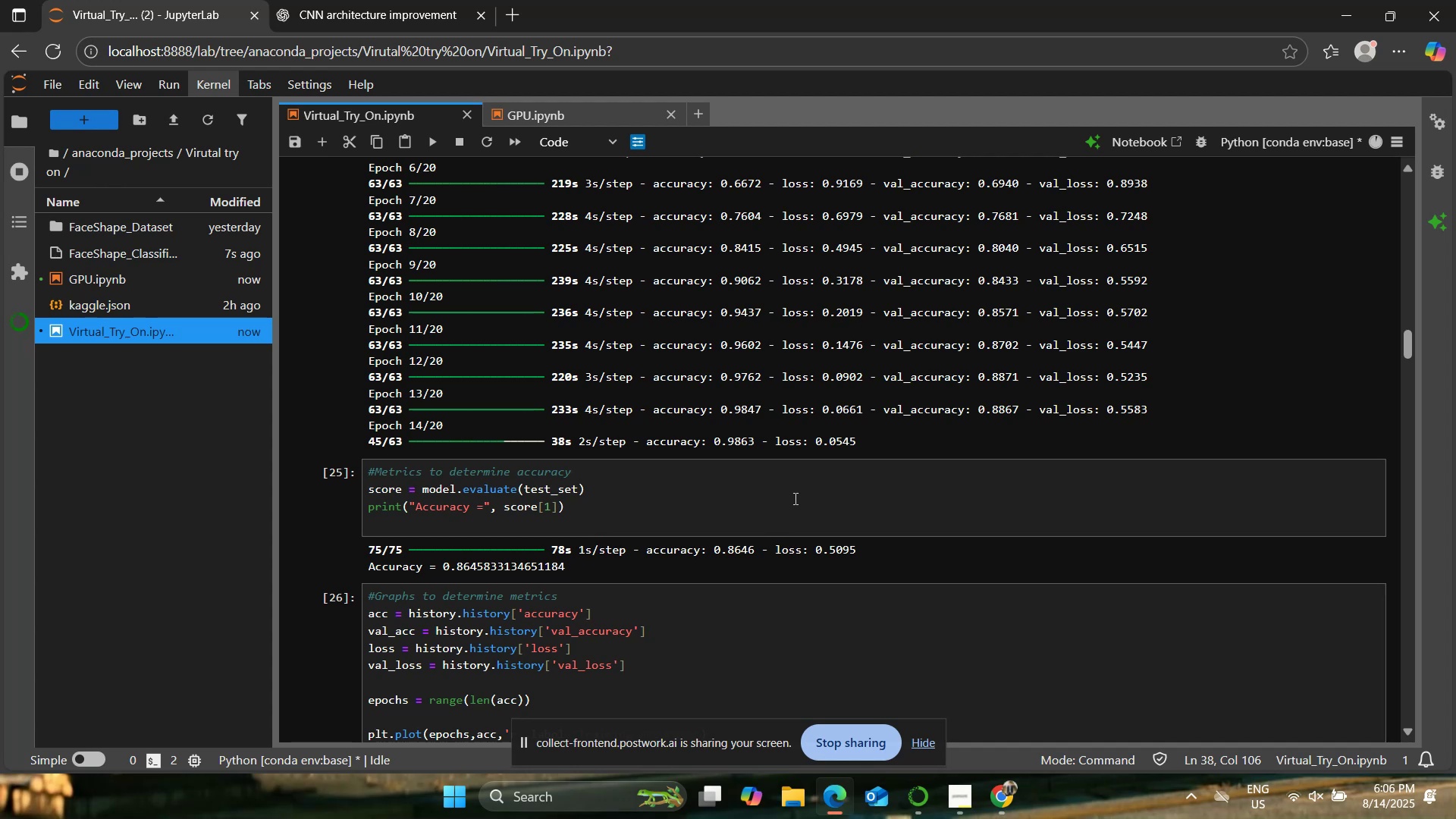 
left_click([447, 0])
 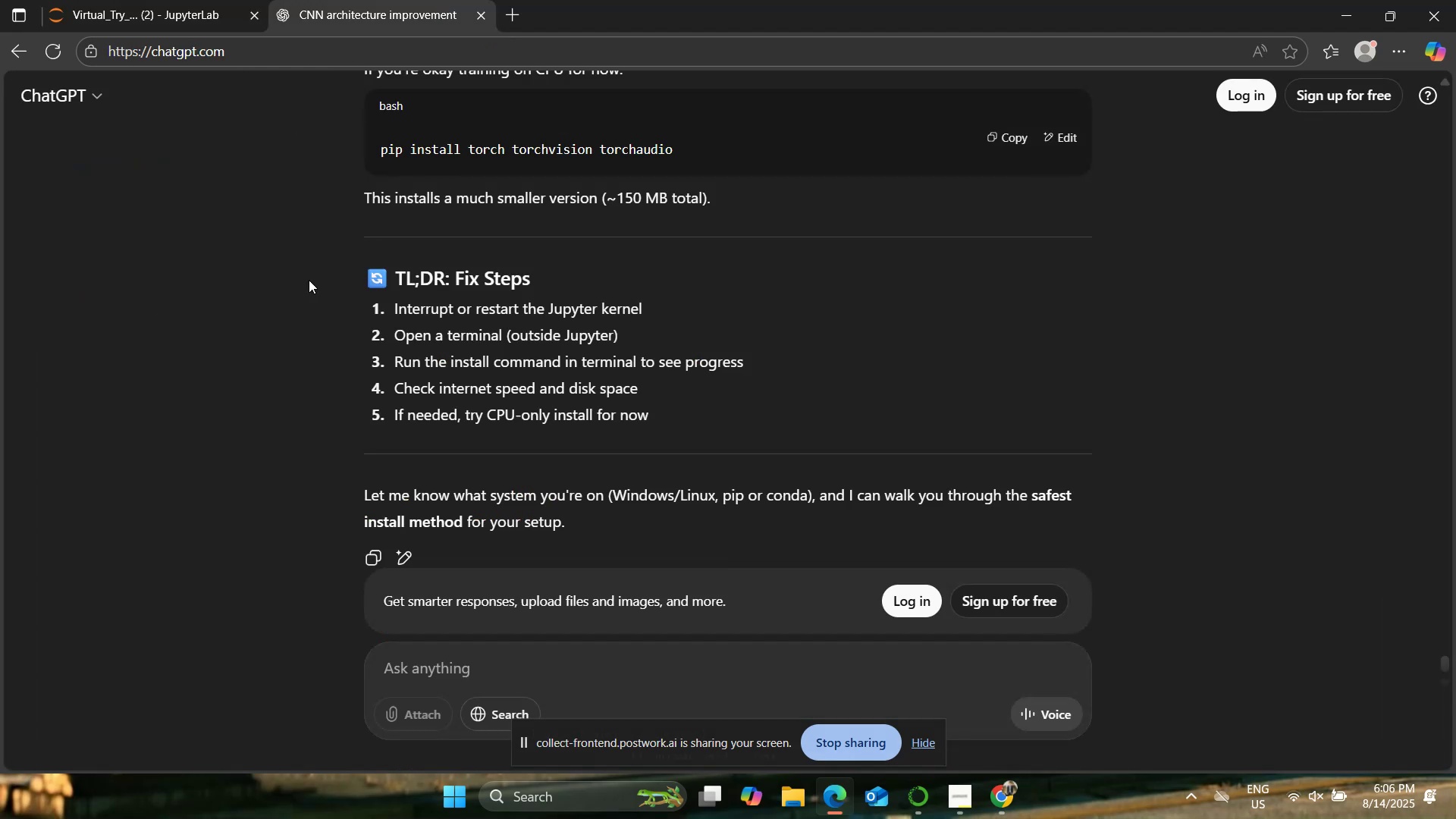 
scroll: coordinate [309, 280], scroll_direction: up, amount: 2.0
 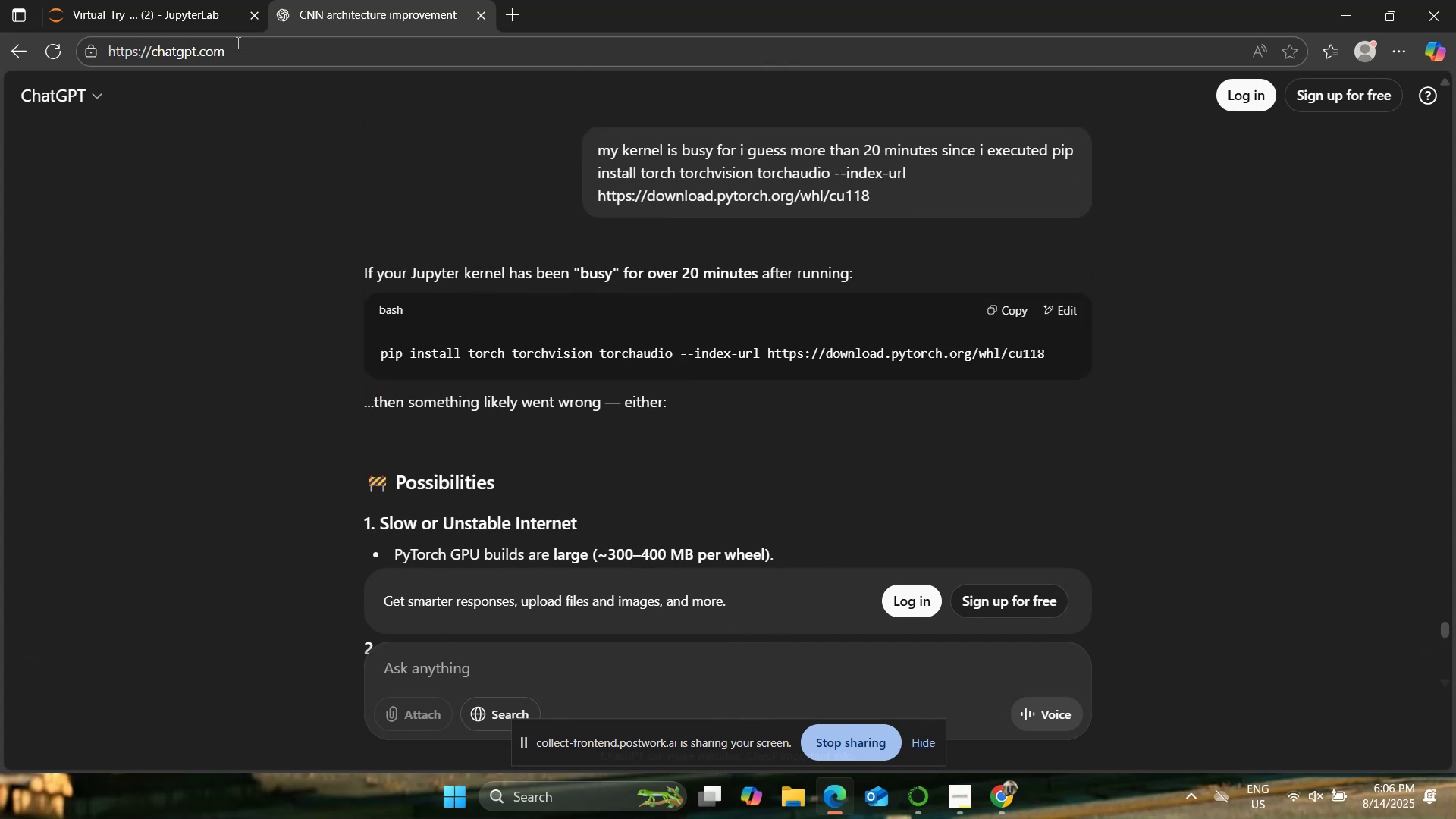 
left_click([180, 0])
 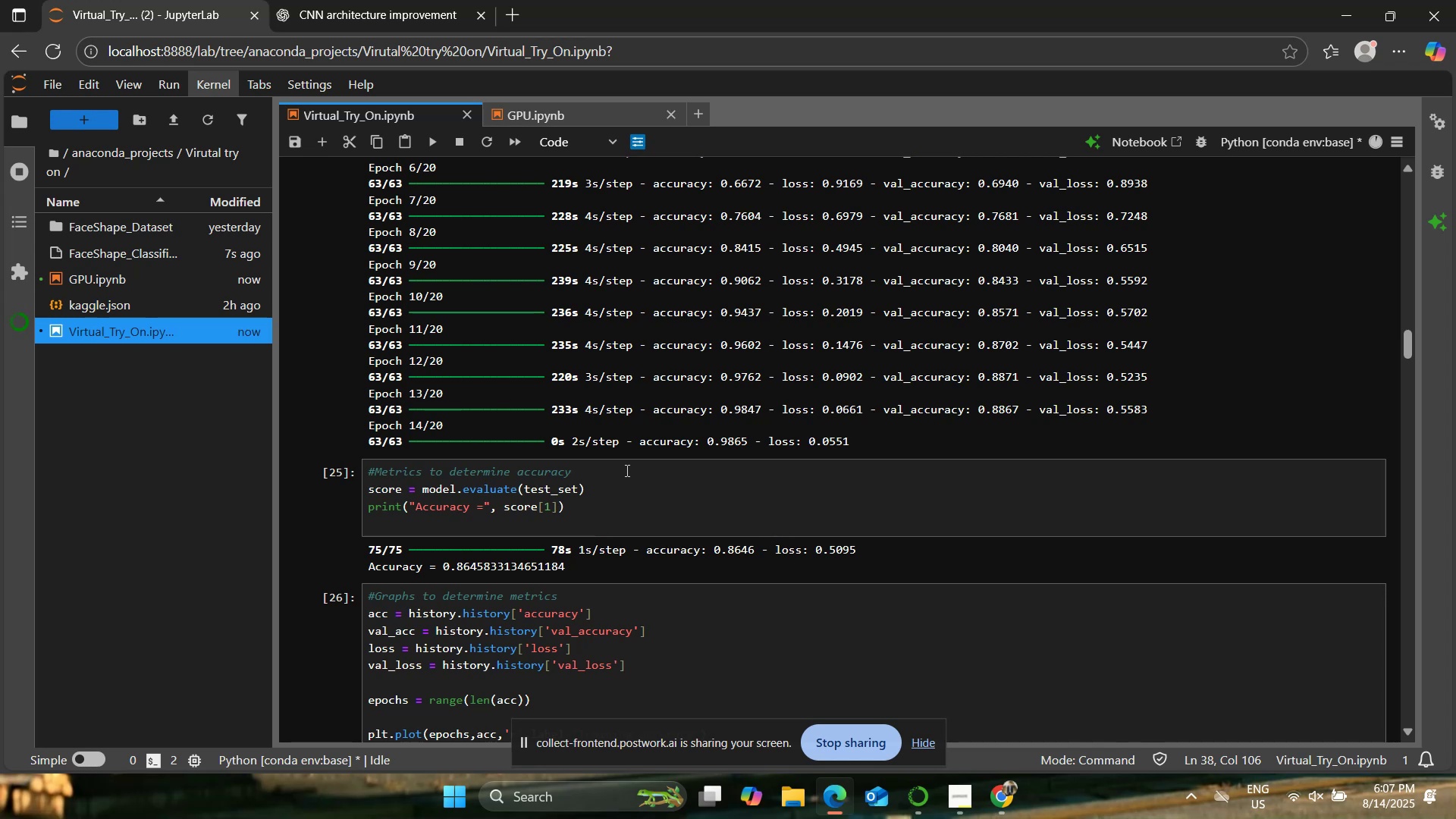 
wait(50.1)
 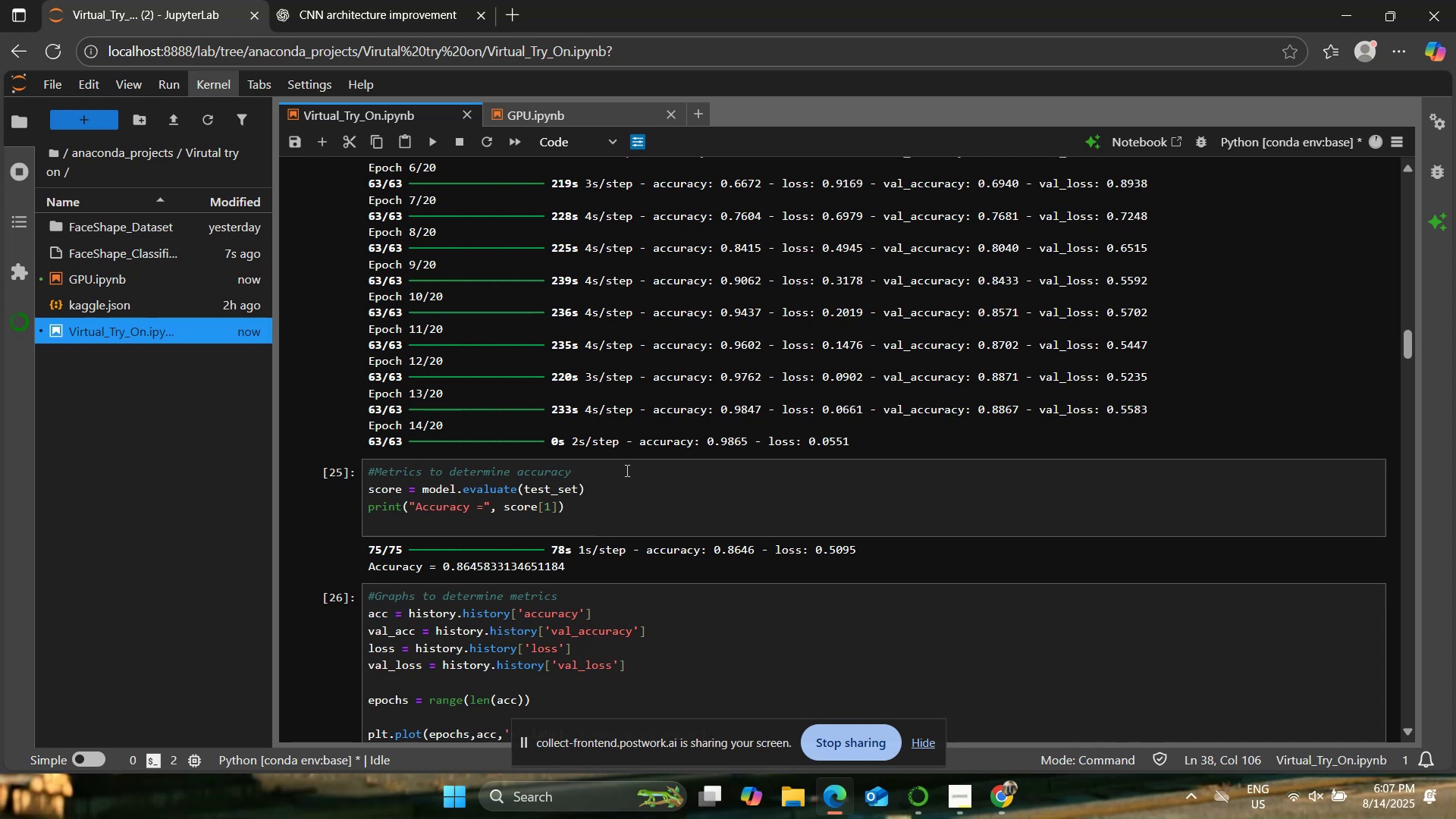 
left_click([369, 0])
 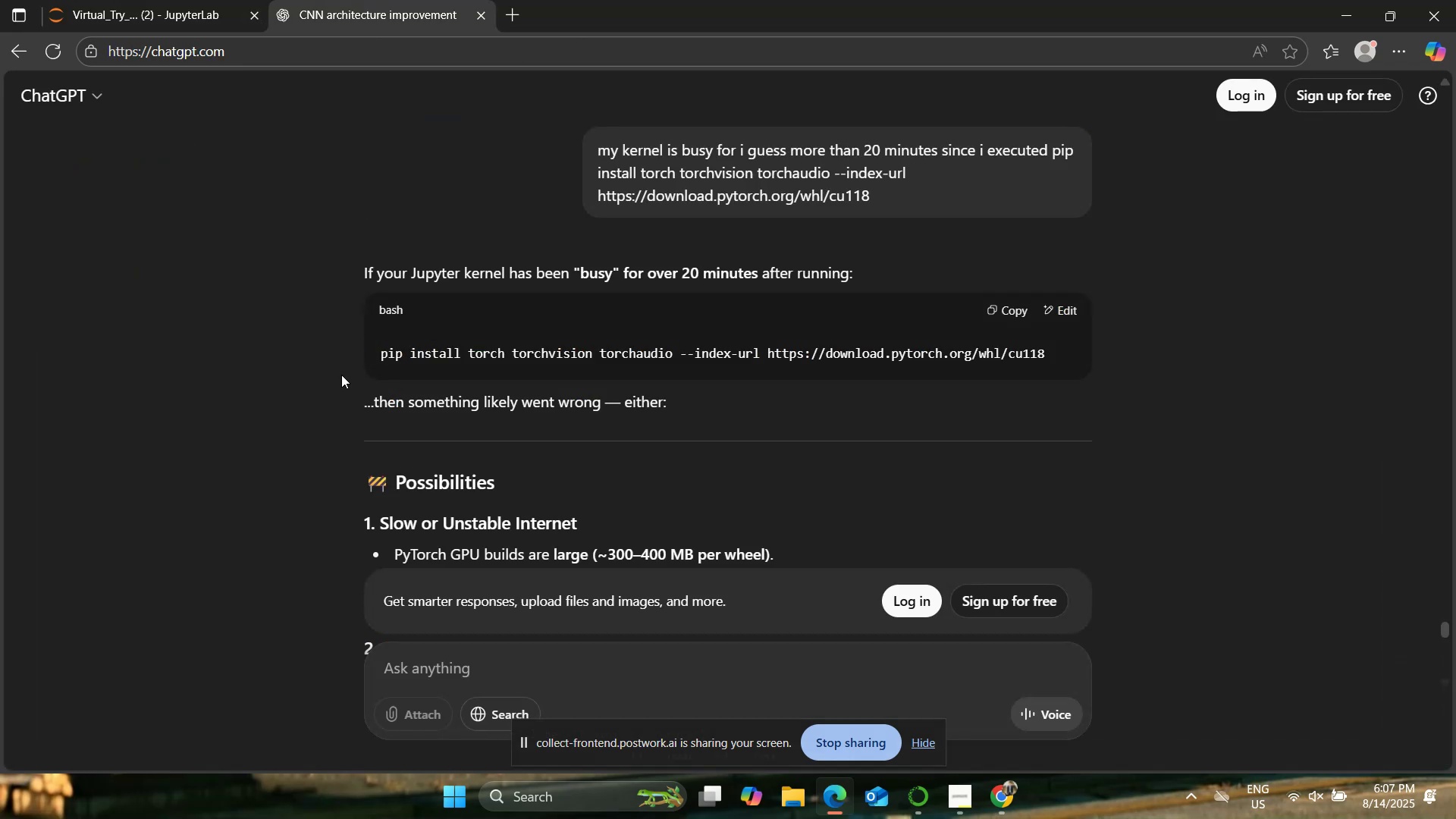 
scroll: coordinate [318, 445], scroll_direction: down, amount: 21.0
 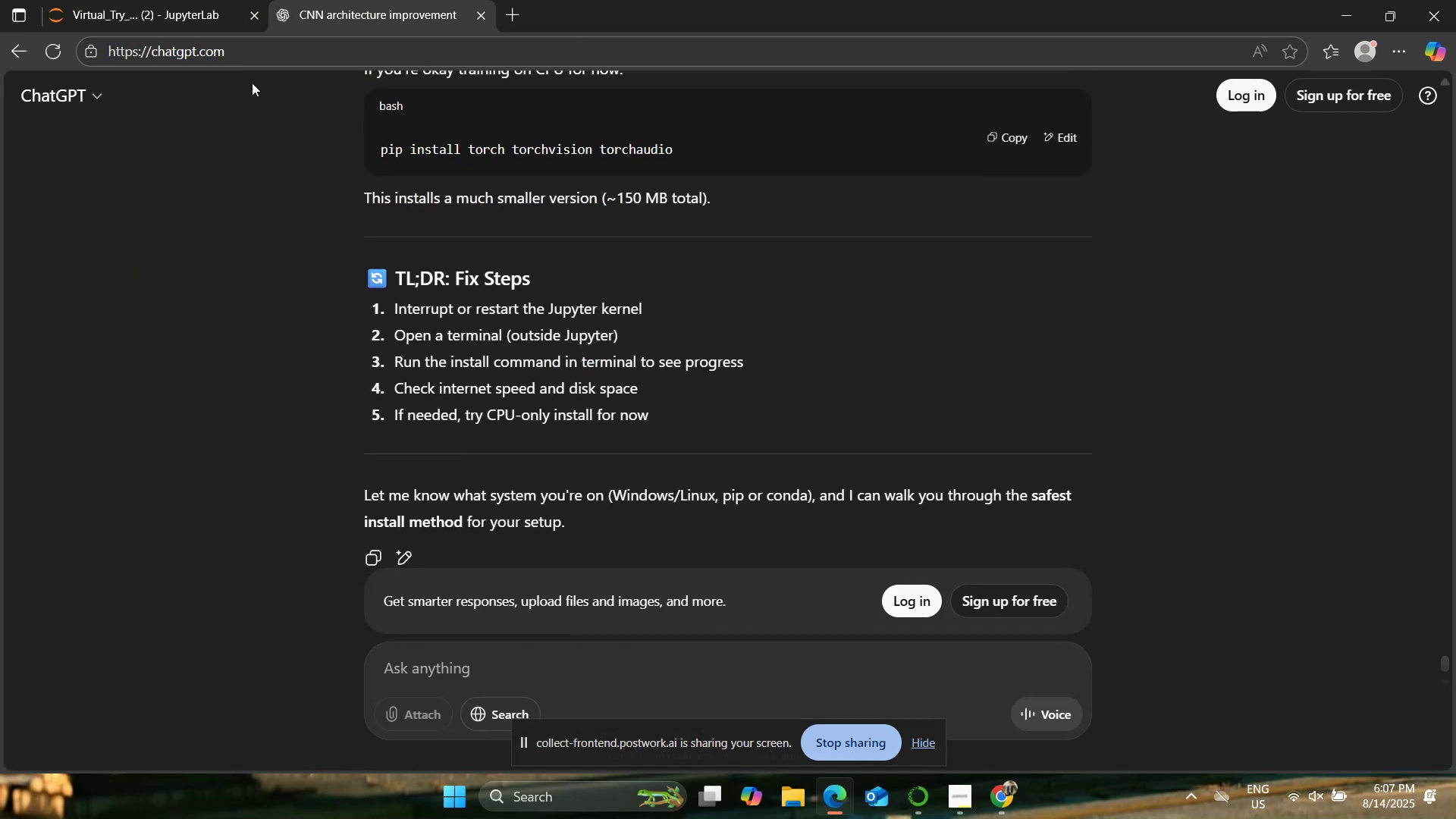 
left_click([207, 0])
 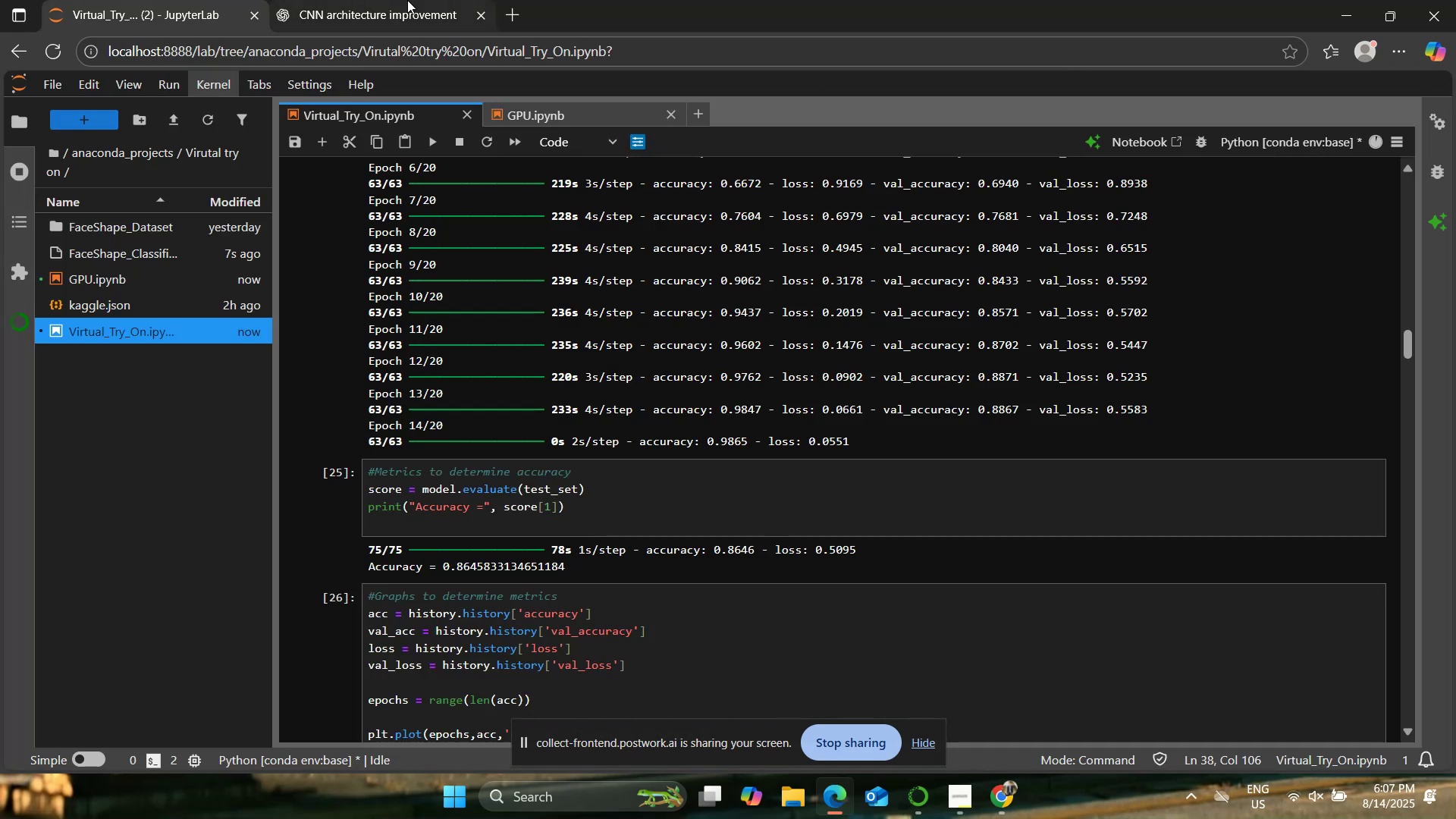 
left_click([407, 0])
 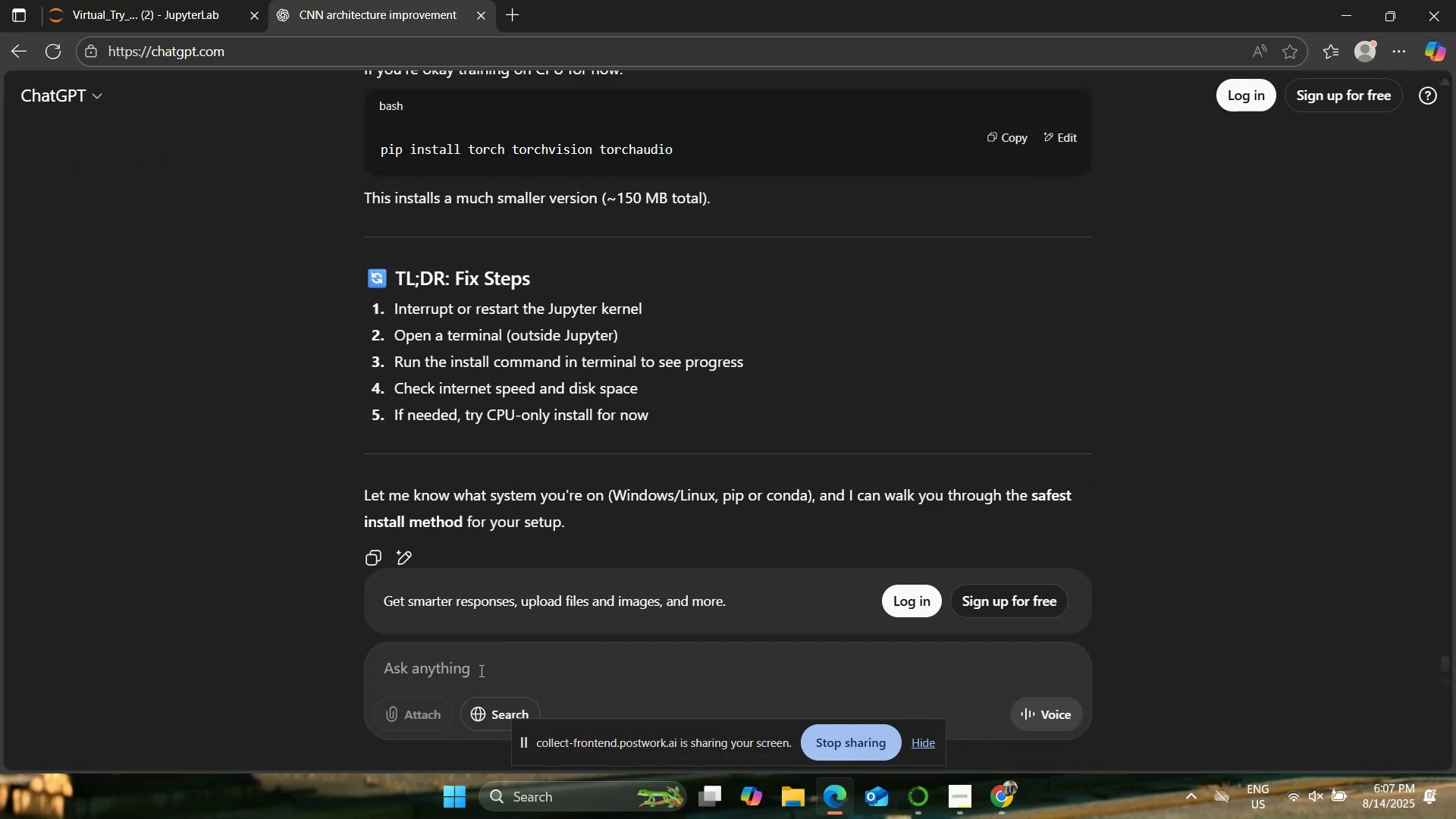 
type(how pytho)
key(Backspace)
type(o)
key(Backspace)
key(Backspace)
type(orch n)
key(Backspace)
type(integrates the cuda?)
 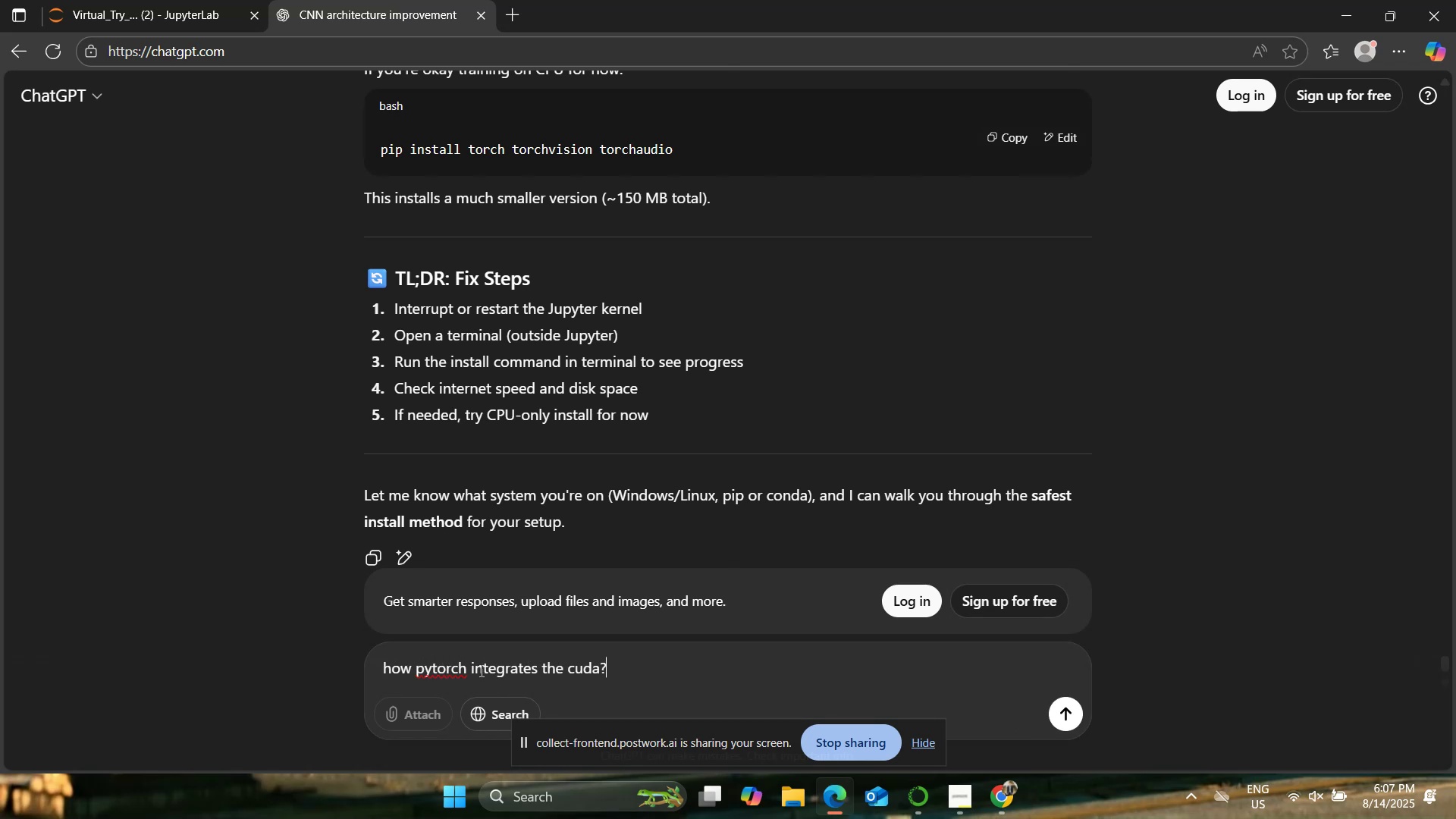 
key(Enter)
 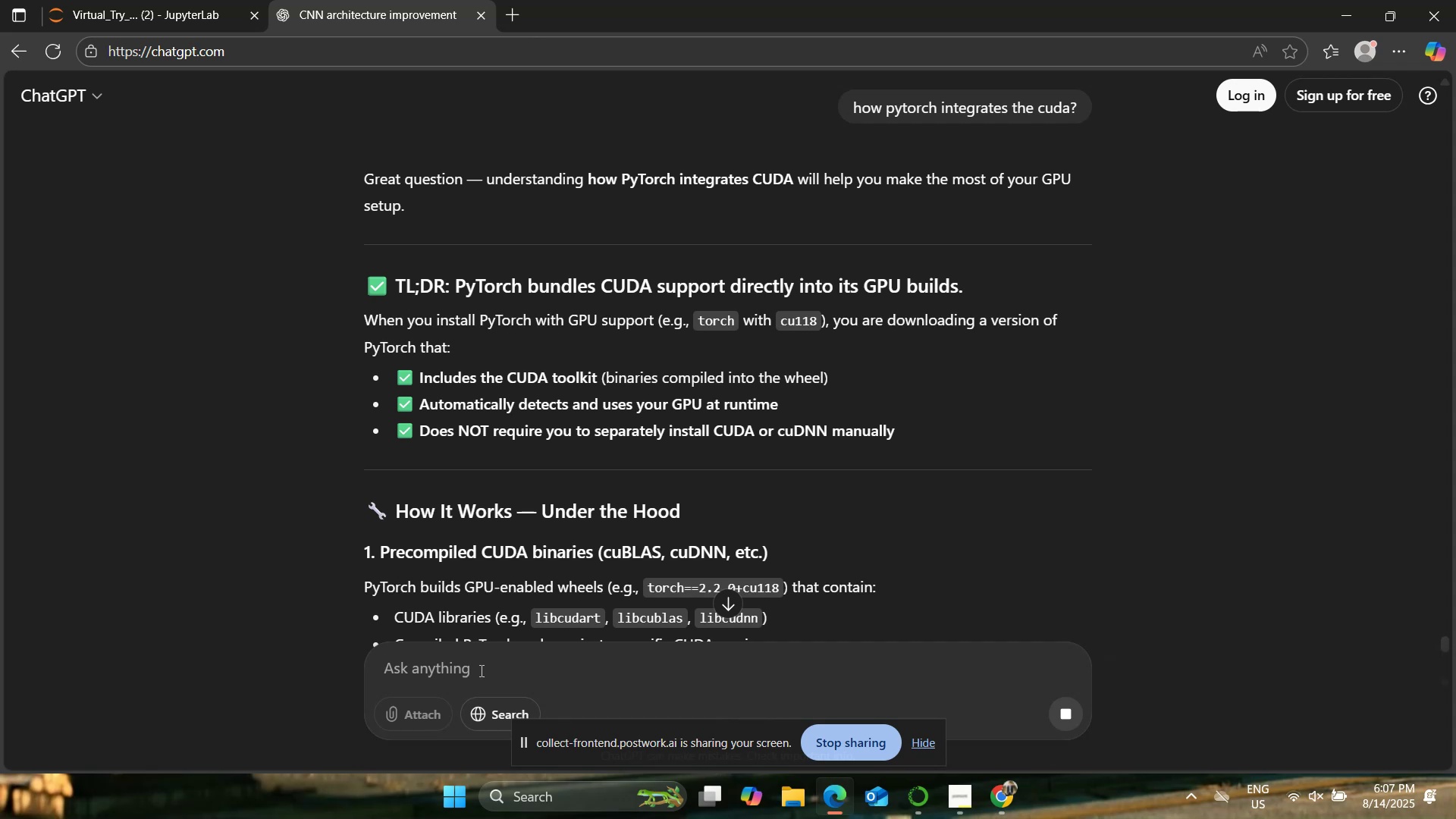 
wait(31.82)
 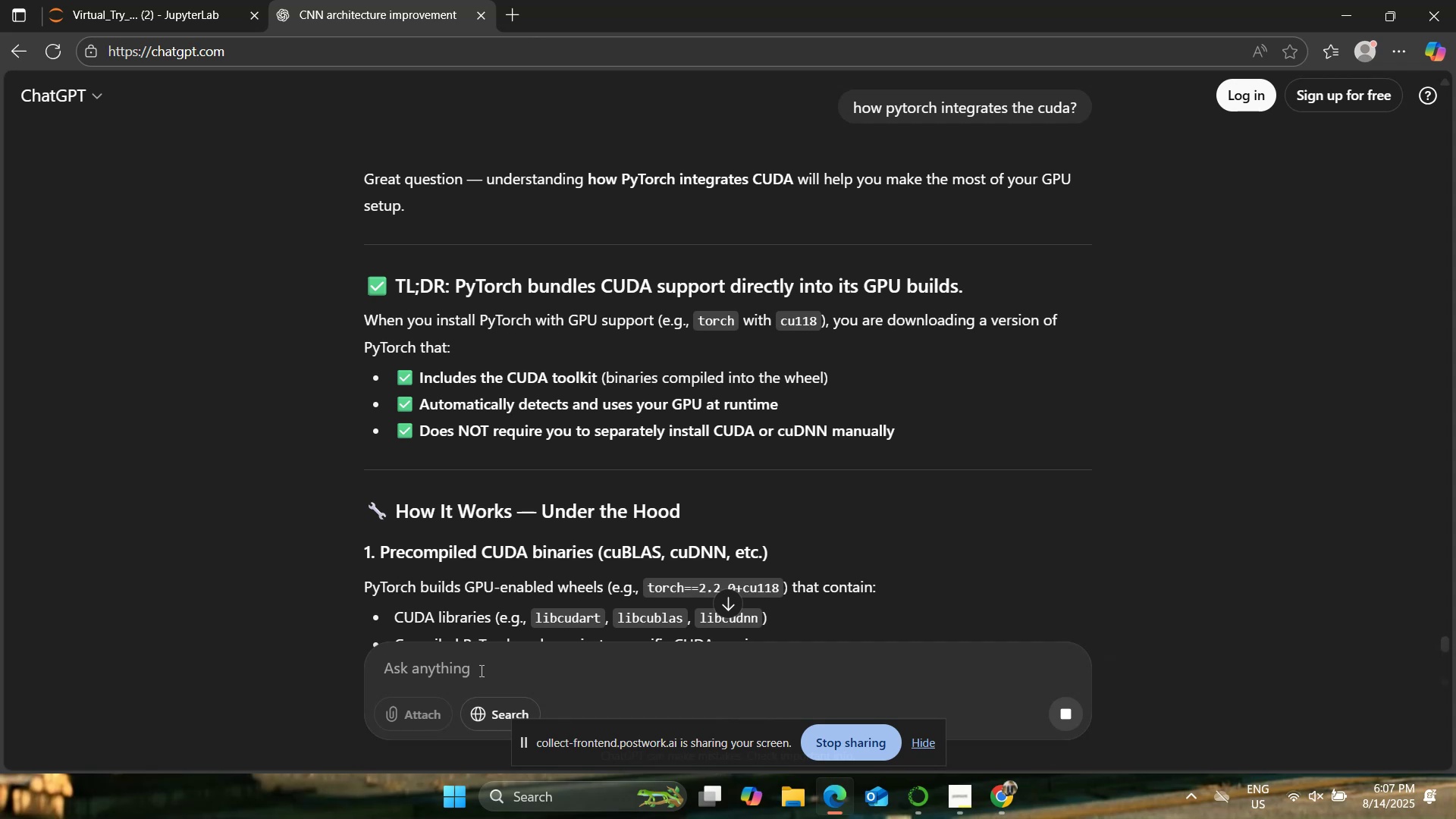 
scroll: coordinate [253, 403], scroll_direction: down, amount: 1.0
 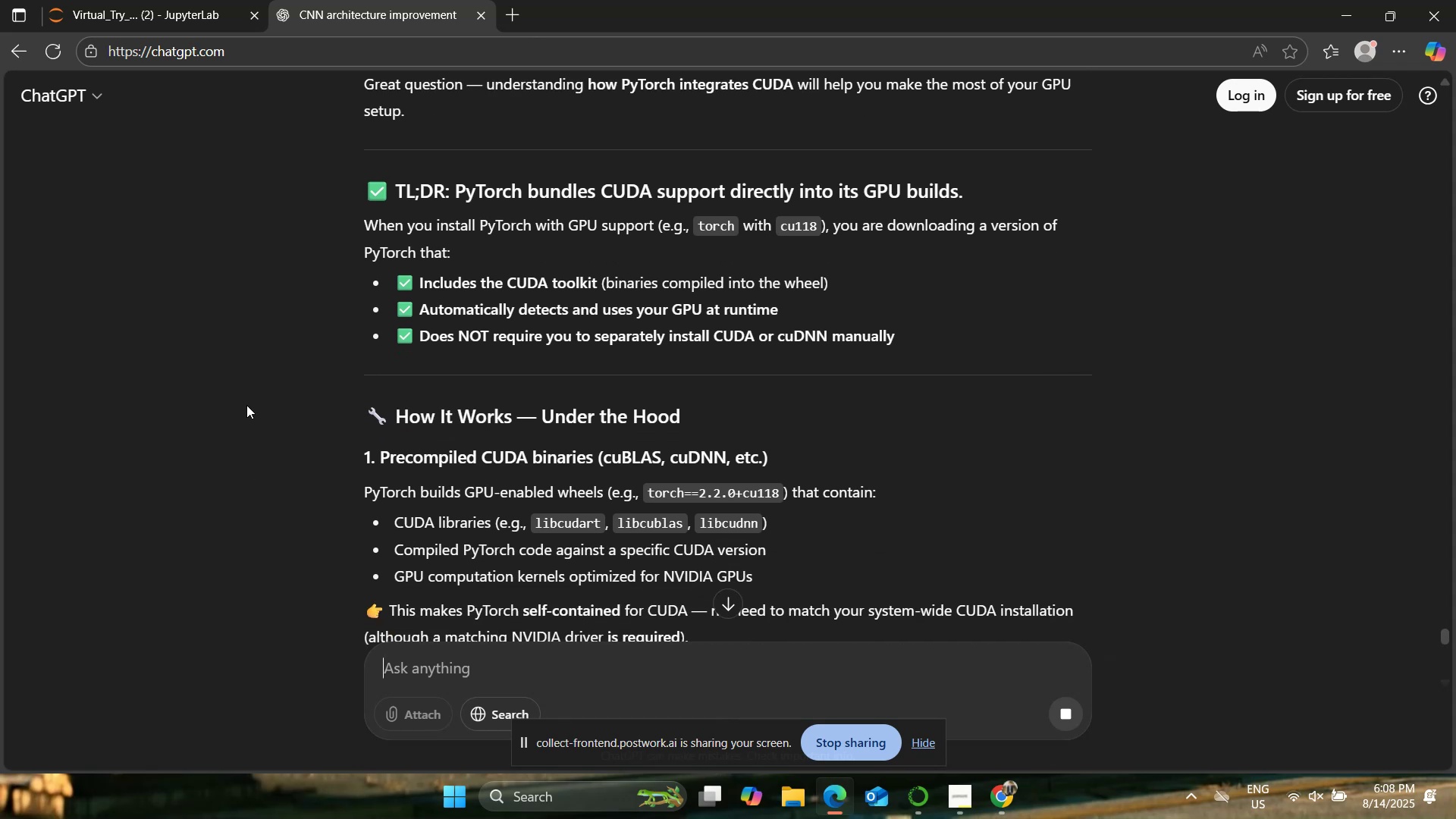 
scroll: coordinate [246, 405], scroll_direction: up, amount: 1.0
 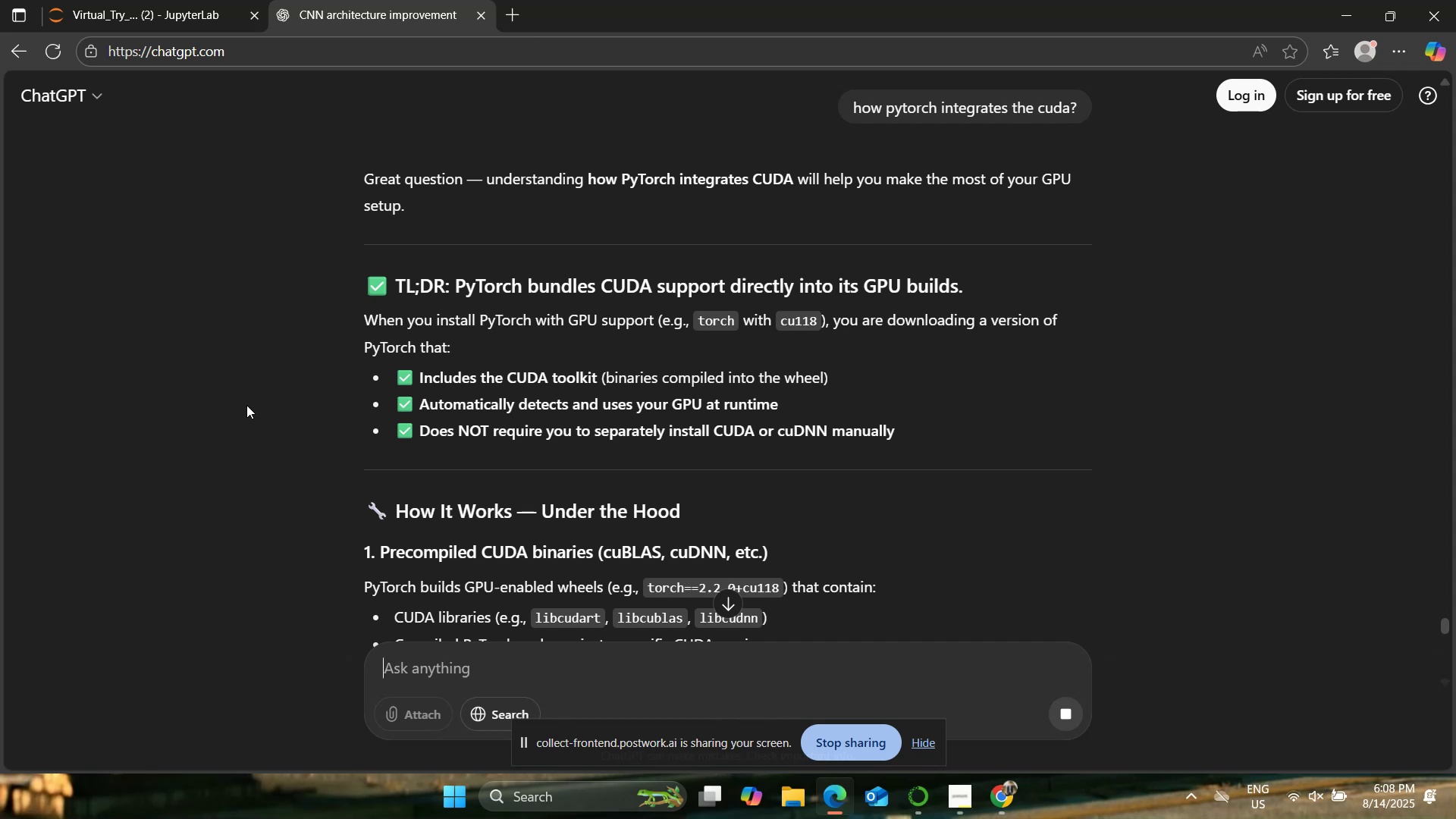 
wait(7.41)
 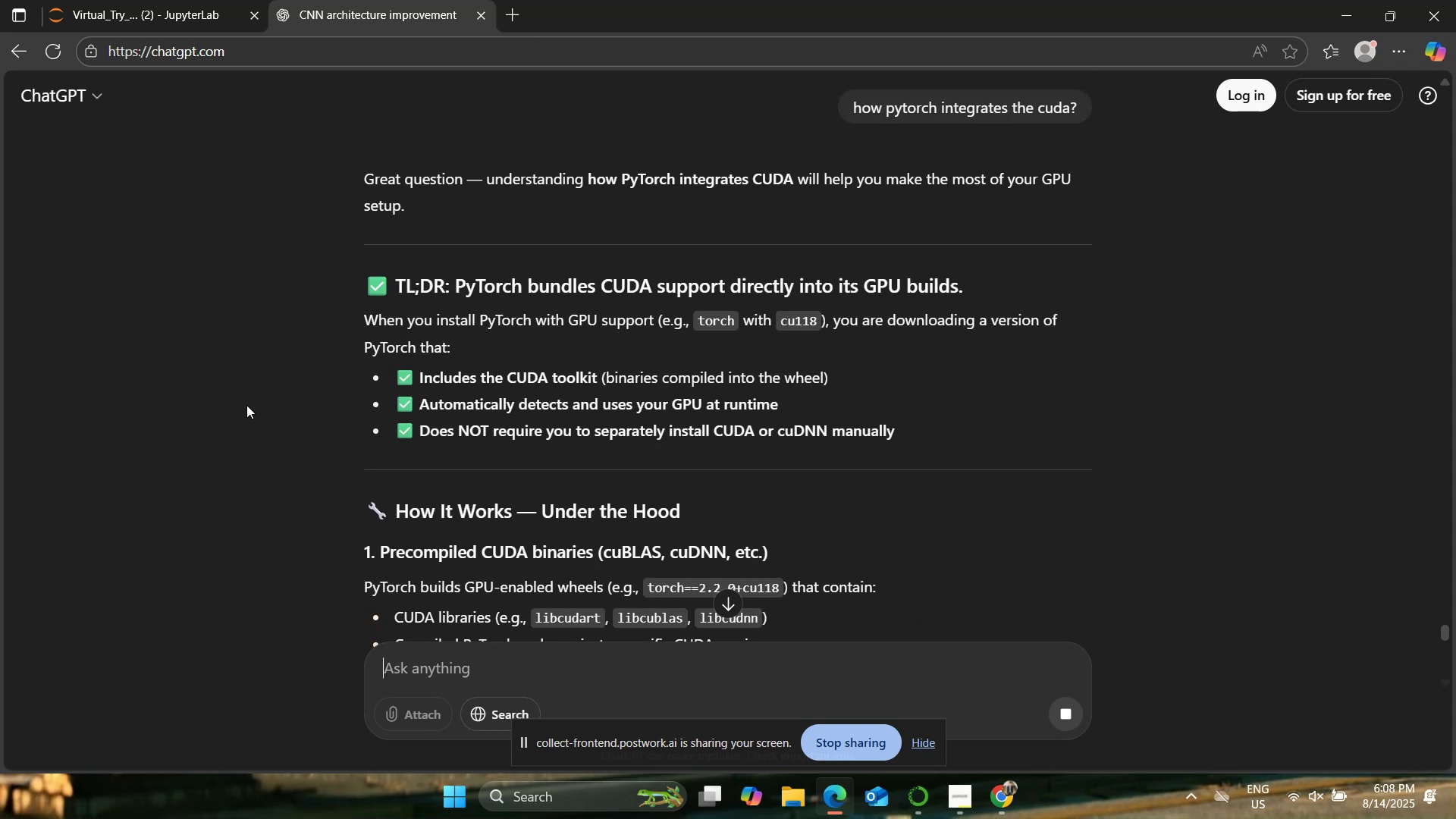 
scroll: coordinate [246, 403], scroll_direction: down, amount: 1.0
 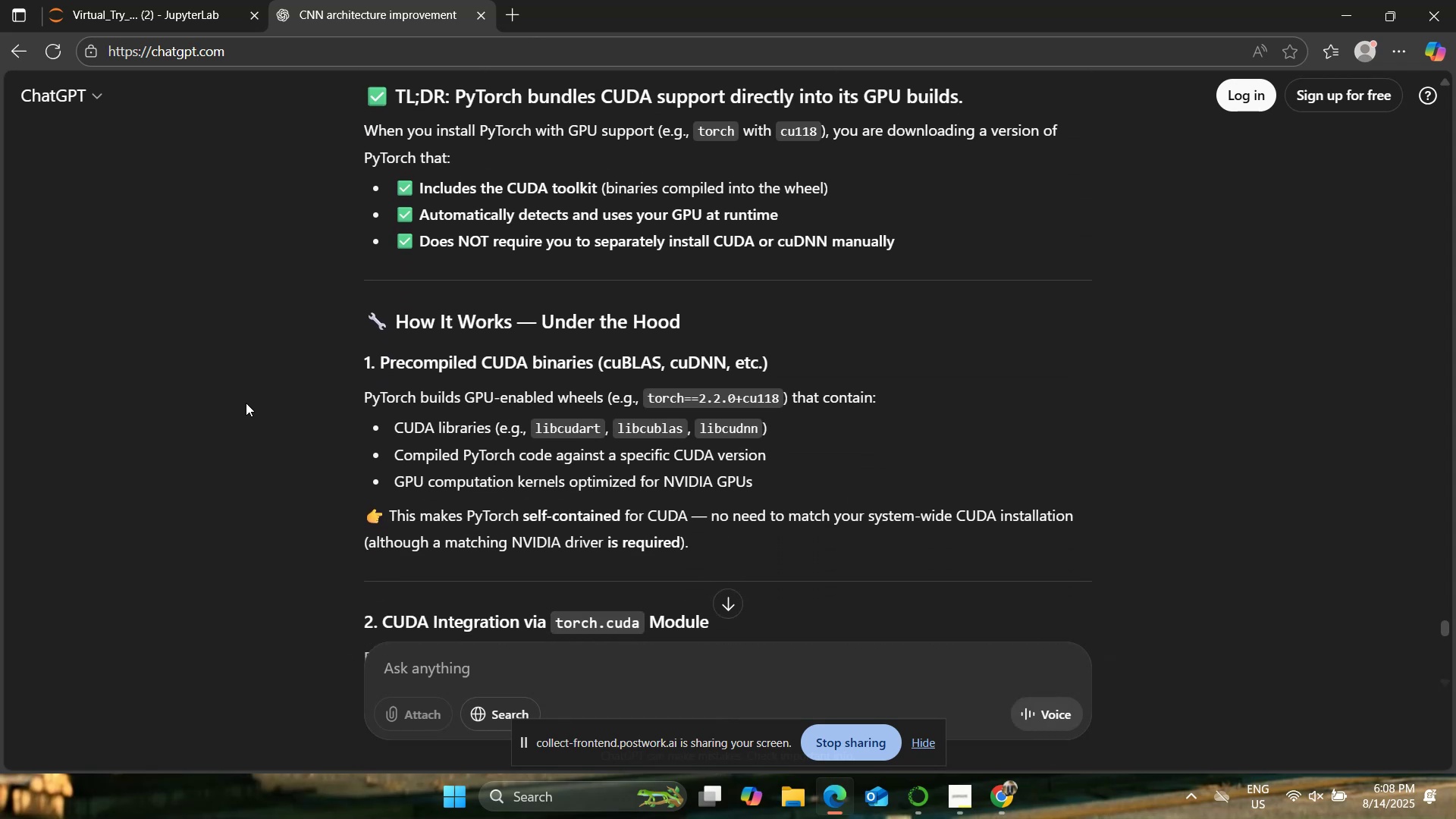 
left_click([145, 0])
 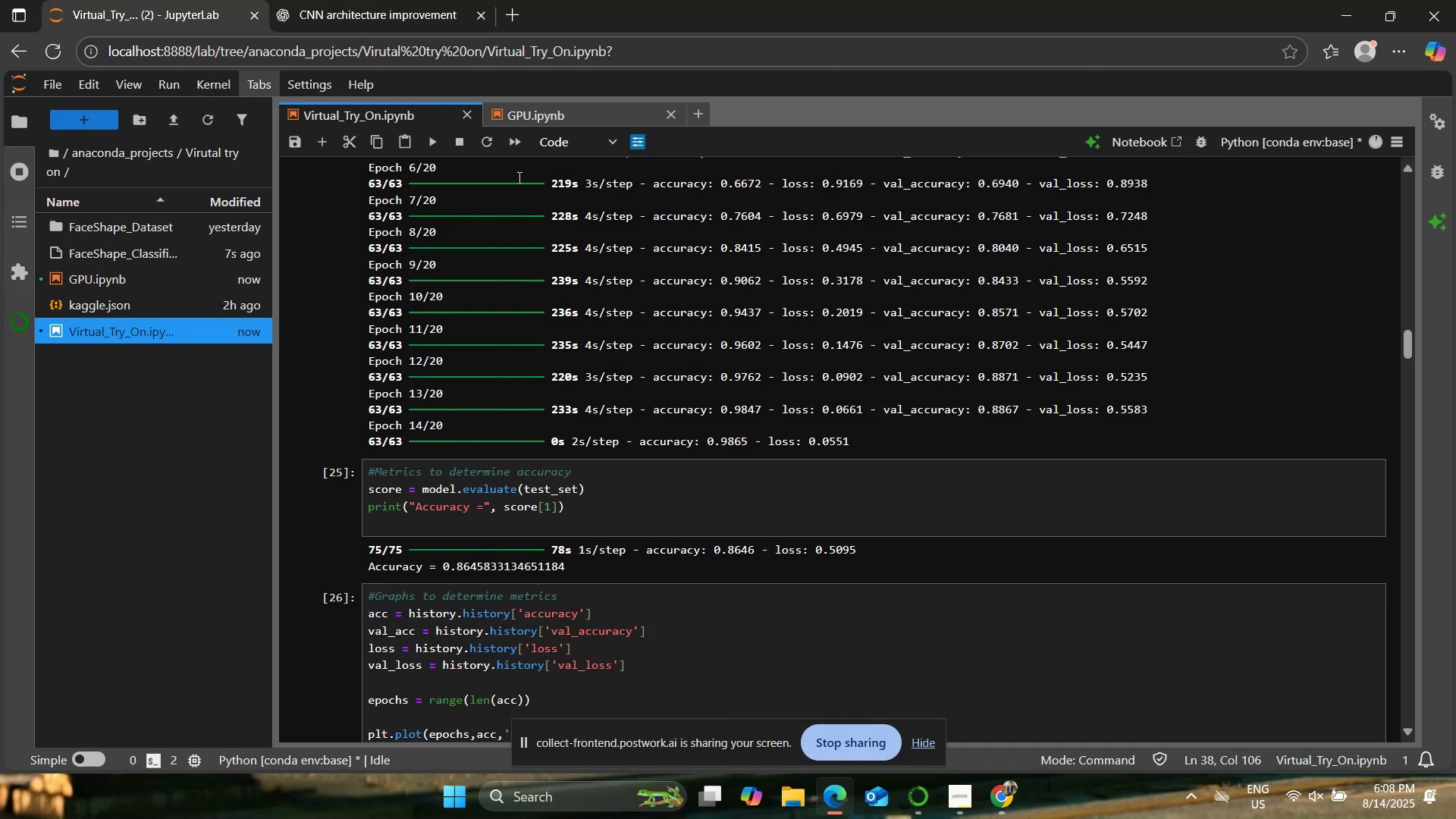 
left_click([527, 115])
 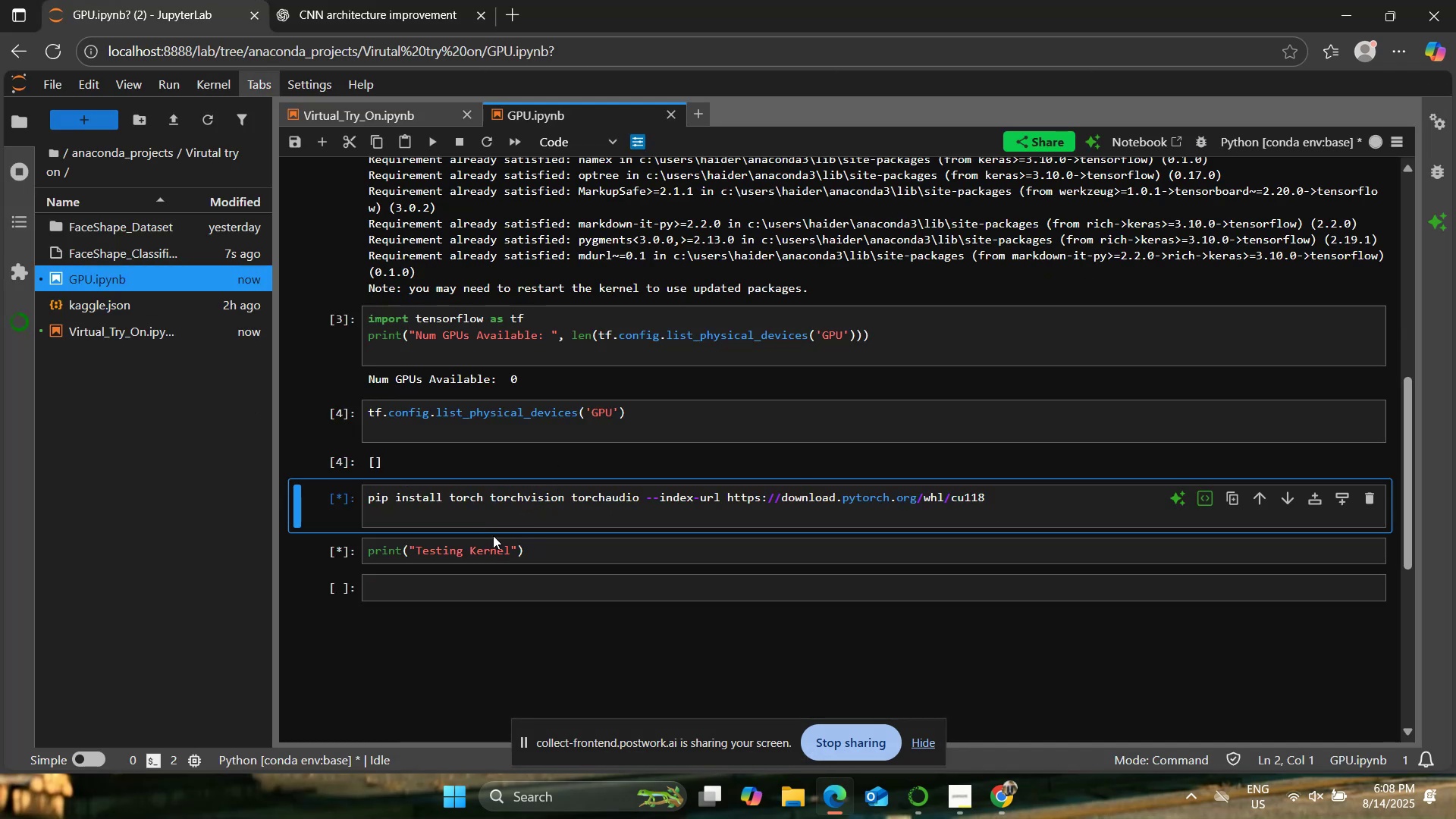 
left_click([384, 116])
 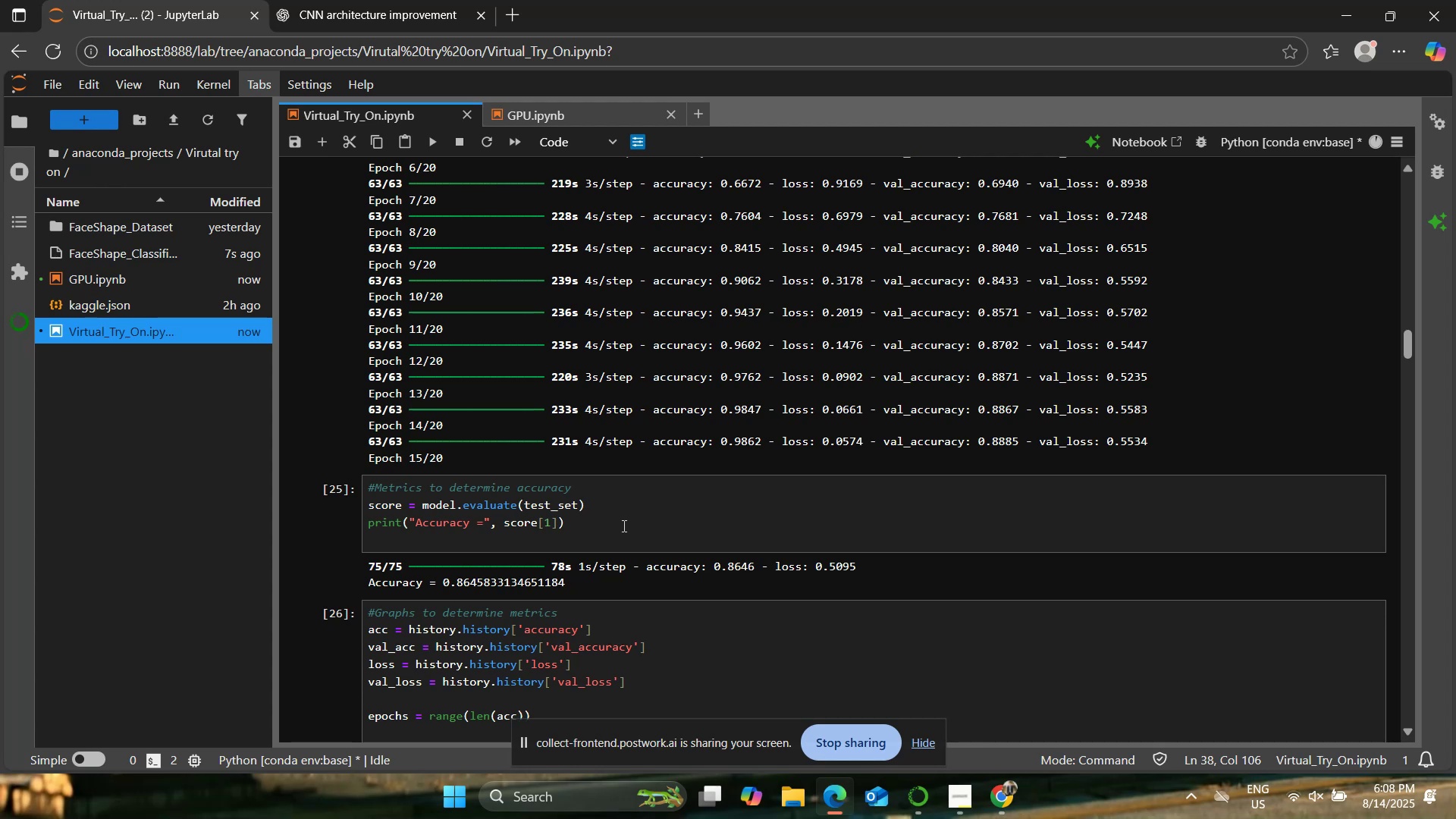 
scroll: coordinate [623, 526], scroll_direction: up, amount: 1.0
 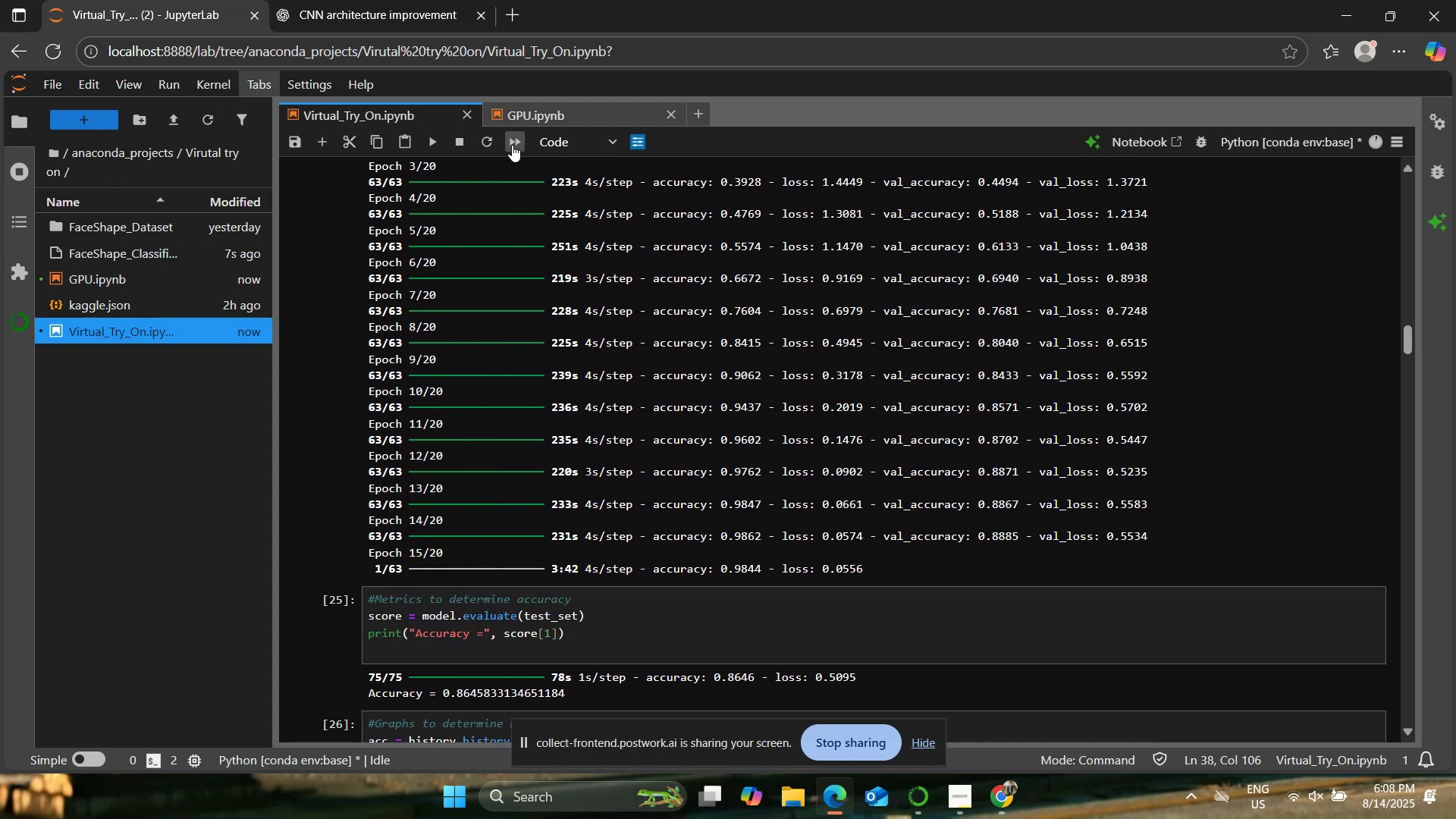 
left_click([526, 106])
 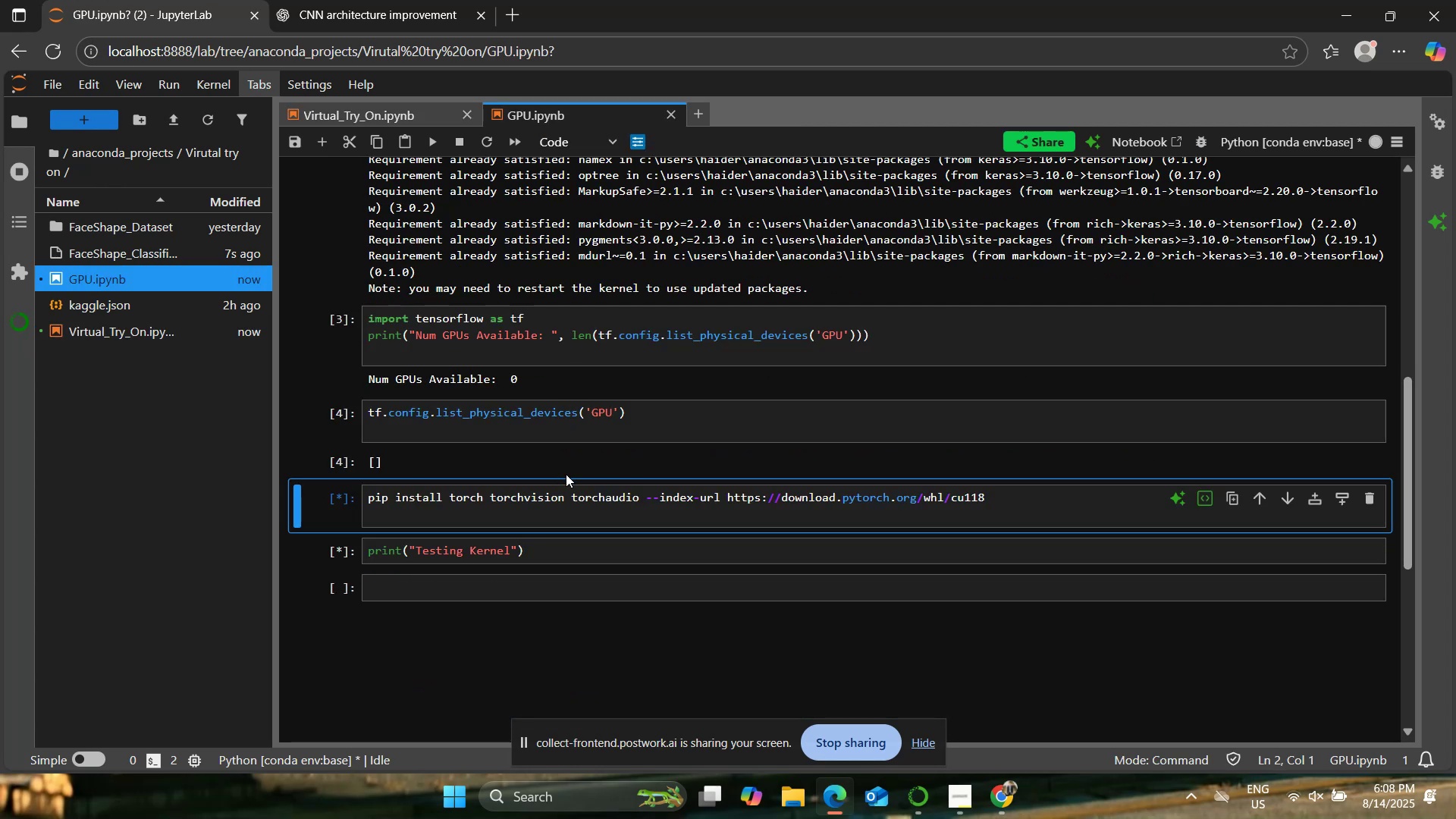 
left_click([403, 0])
 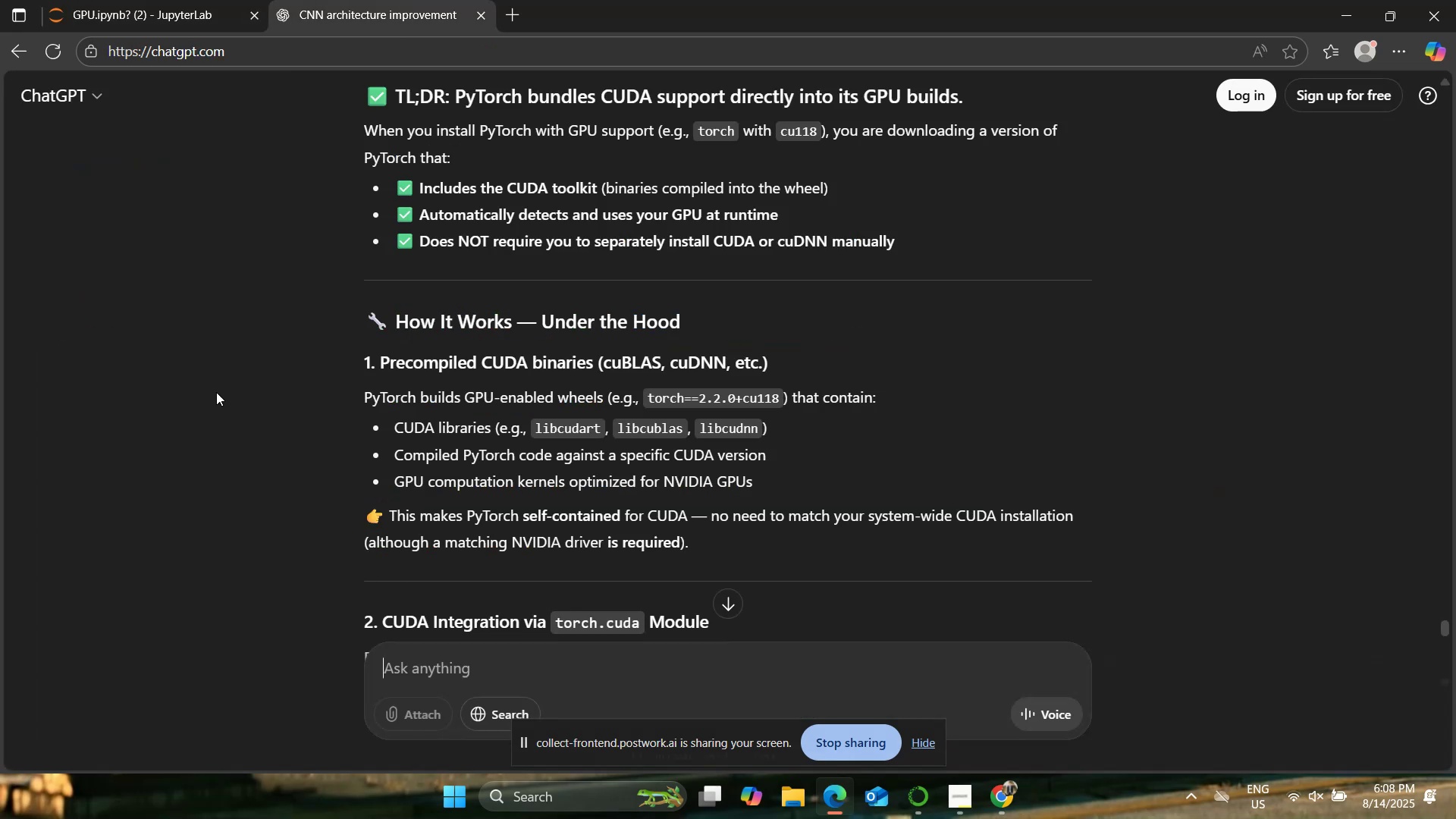 
scroll: coordinate [216, 392], scroll_direction: down, amount: 1.0
 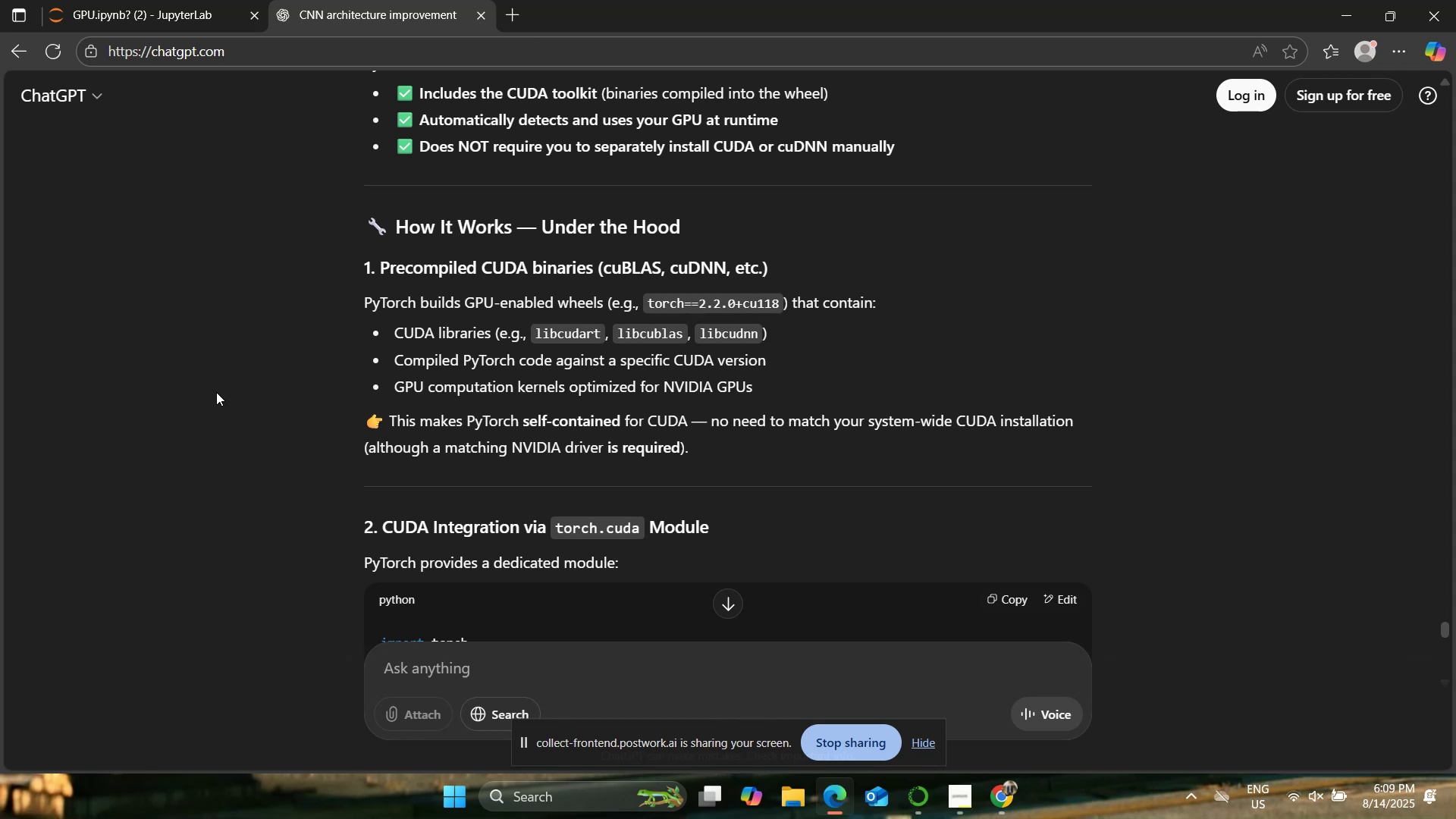 
wait(50.46)
 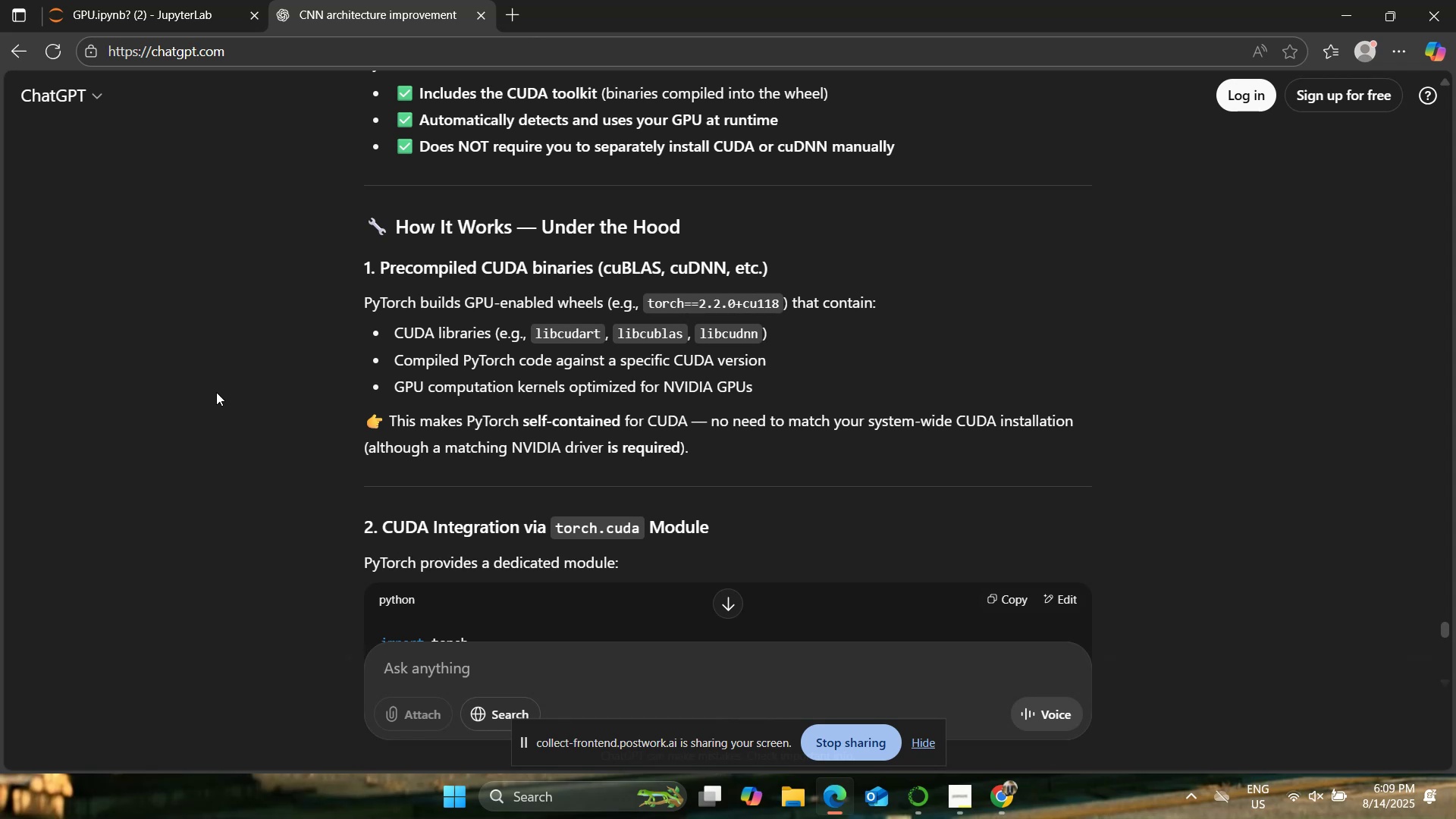 
left_click([173, 0])
 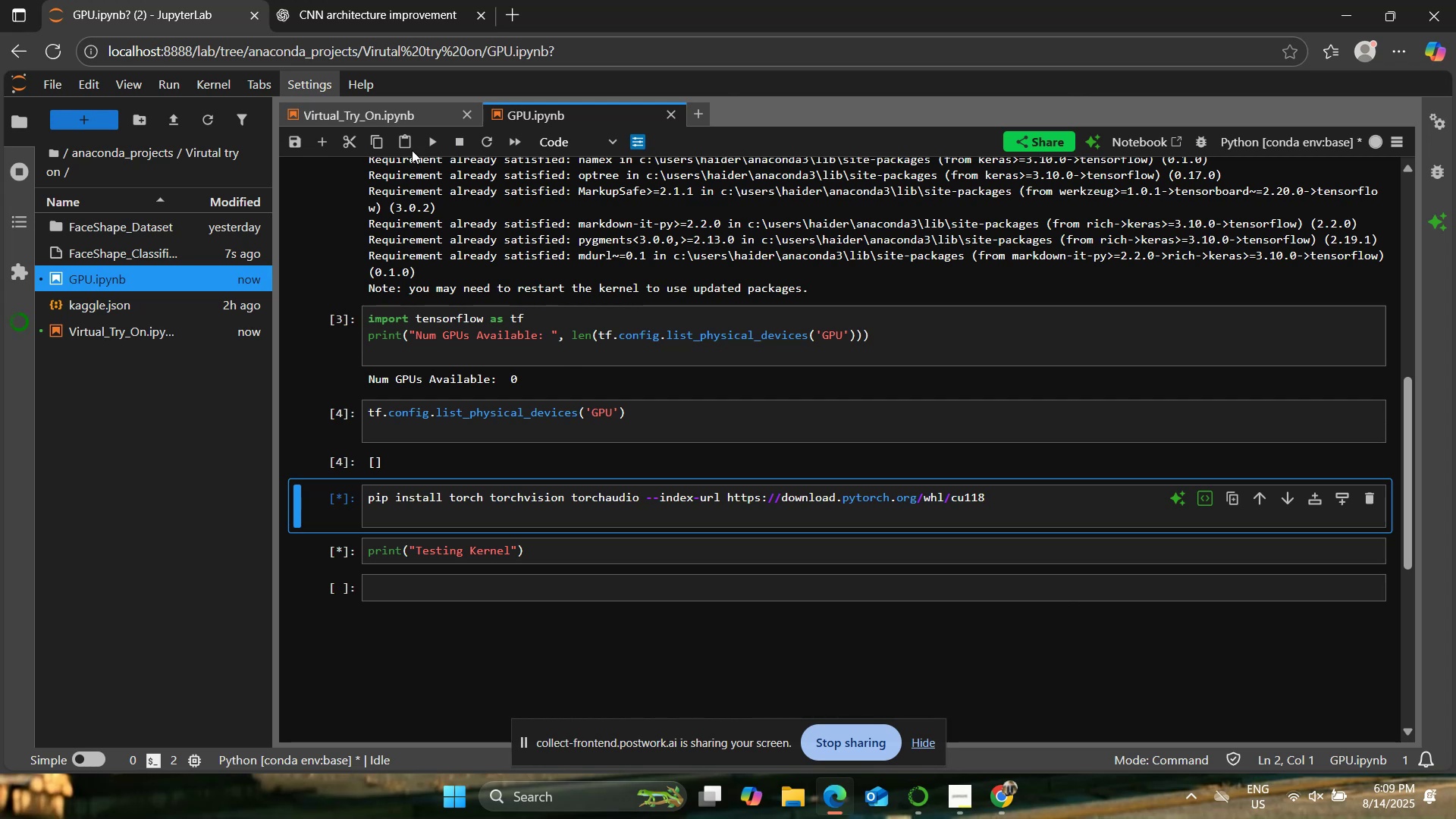 
left_click([381, 108])
 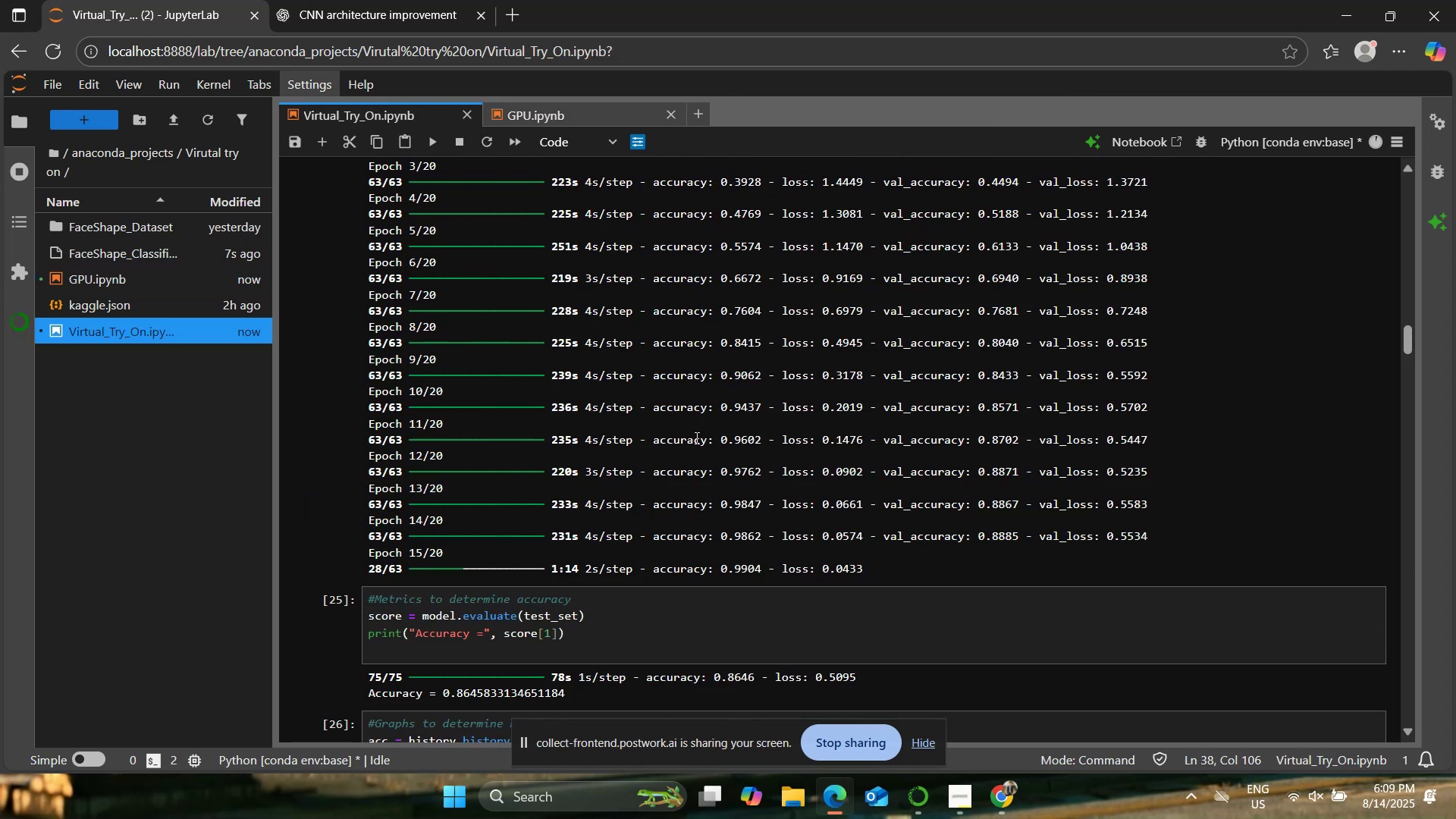 
scroll: coordinate [695, 438], scroll_direction: down, amount: 1.0
 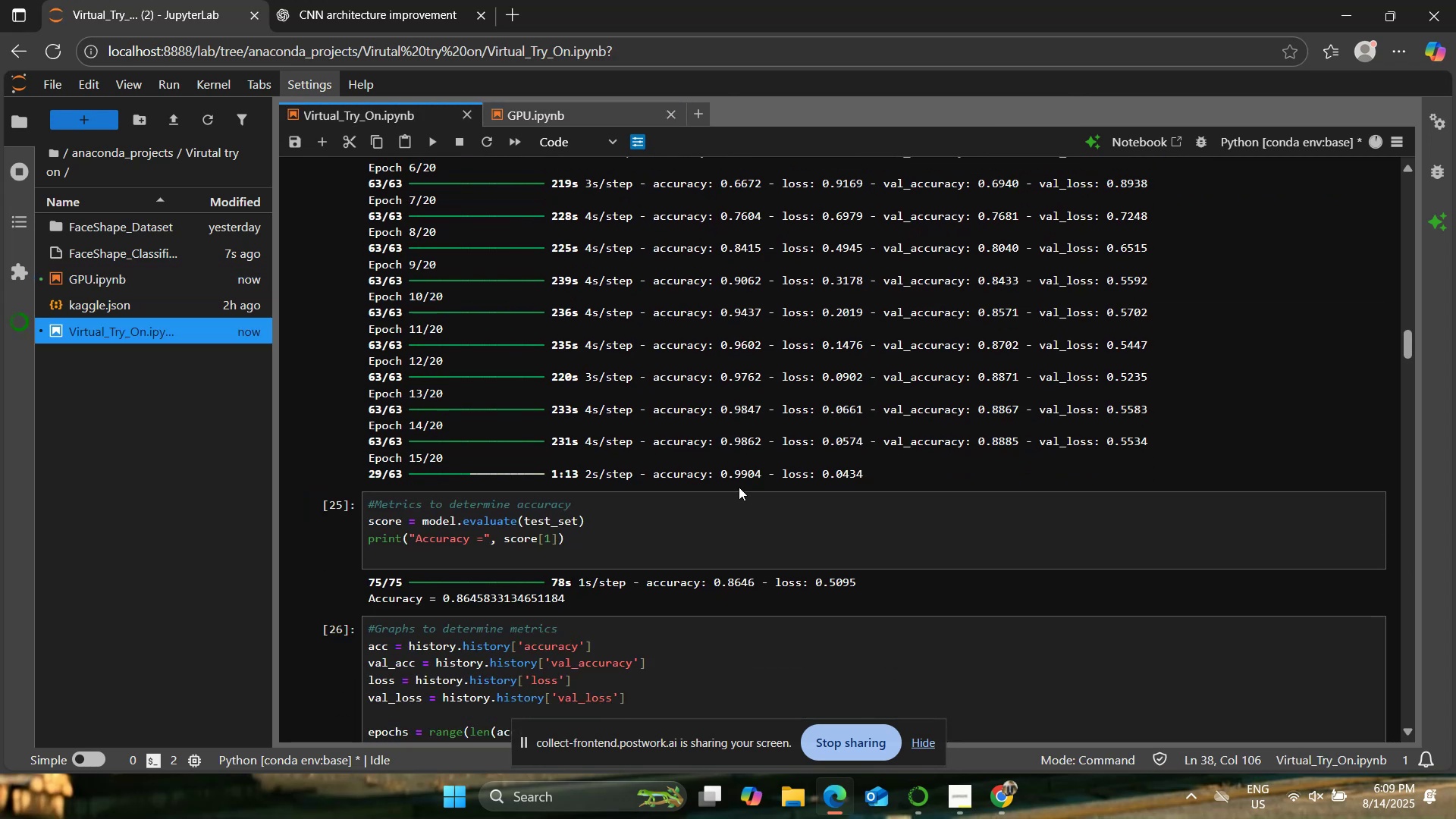 
left_click_drag(start_coordinate=[729, 476], to_coordinate=[752, 475])
 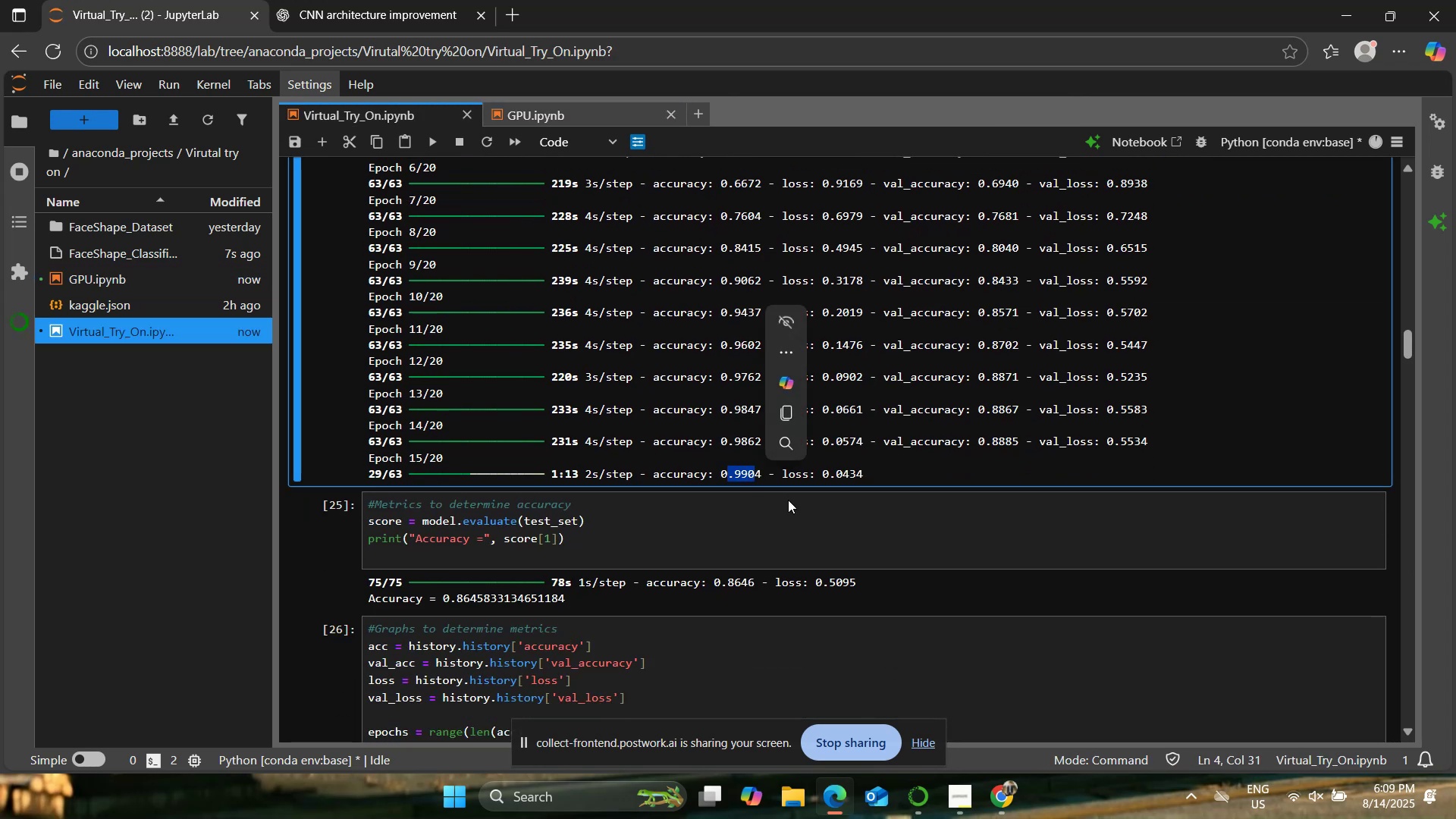 
left_click([788, 500])
 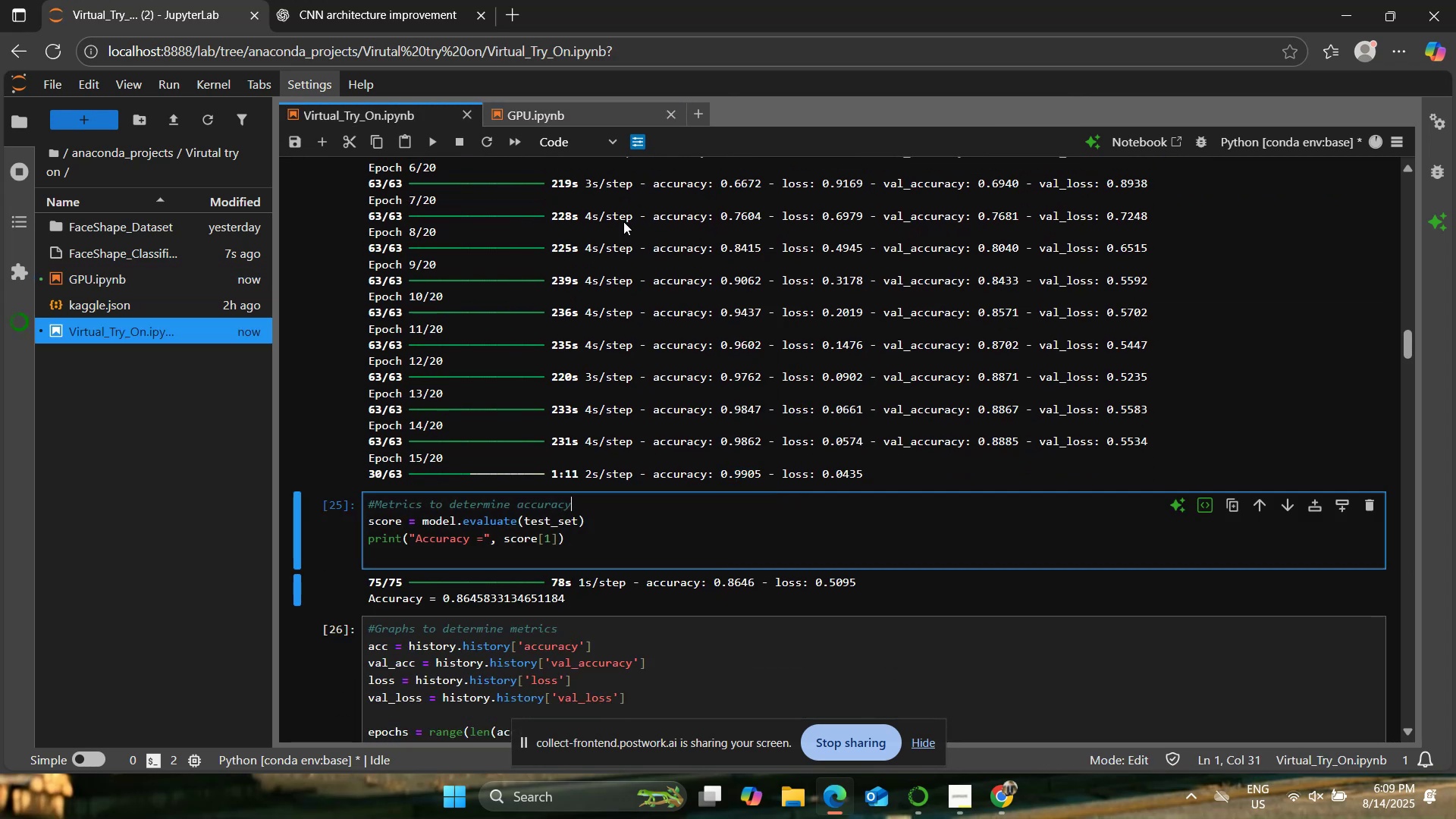 
scroll: coordinate [598, 204], scroll_direction: up, amount: 1.0
 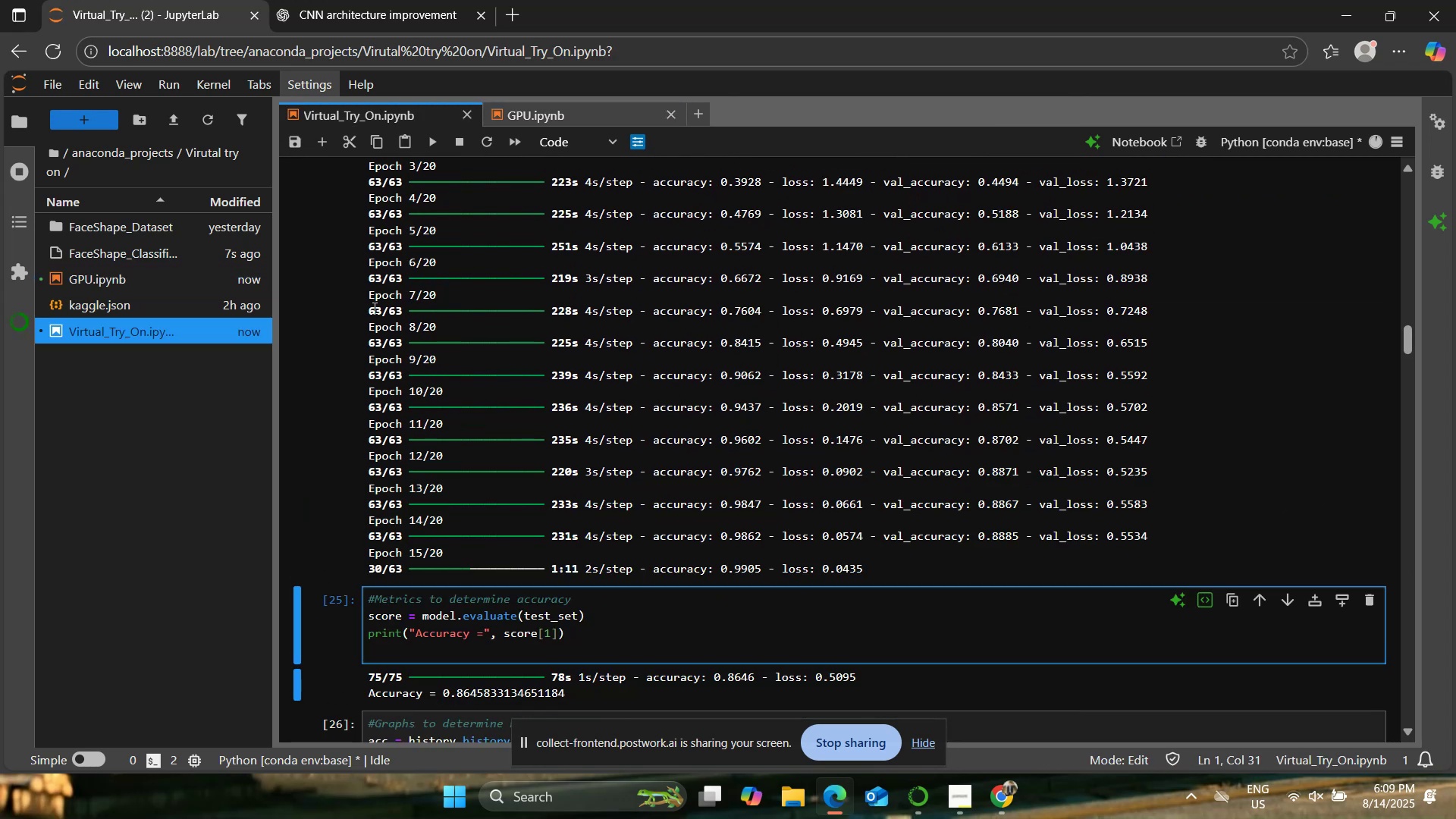 
left_click_drag(start_coordinate=[365, 300], to_coordinate=[1147, 542])
 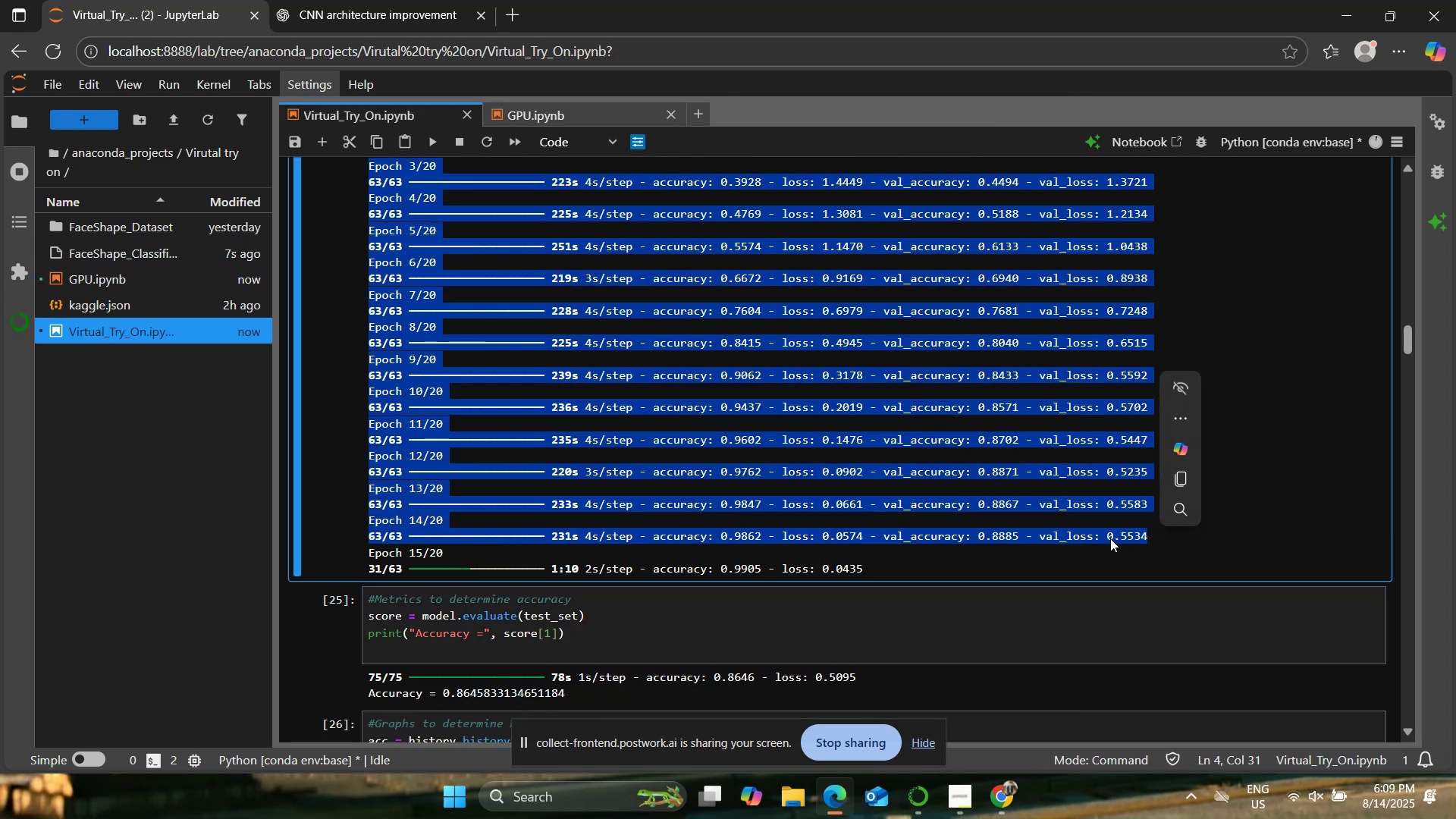 
right_click([1094, 529])
 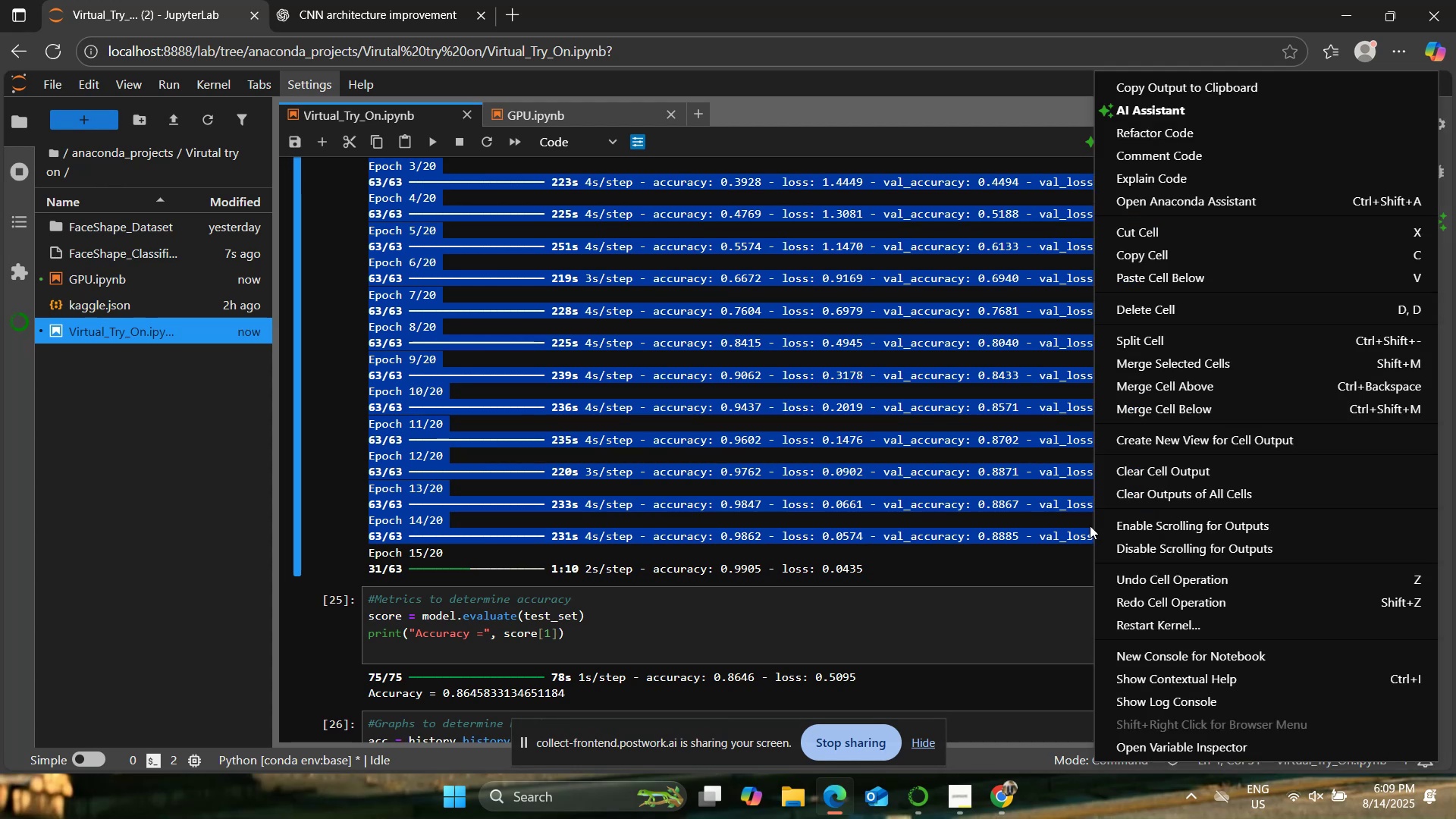 
left_click([1010, 497])
 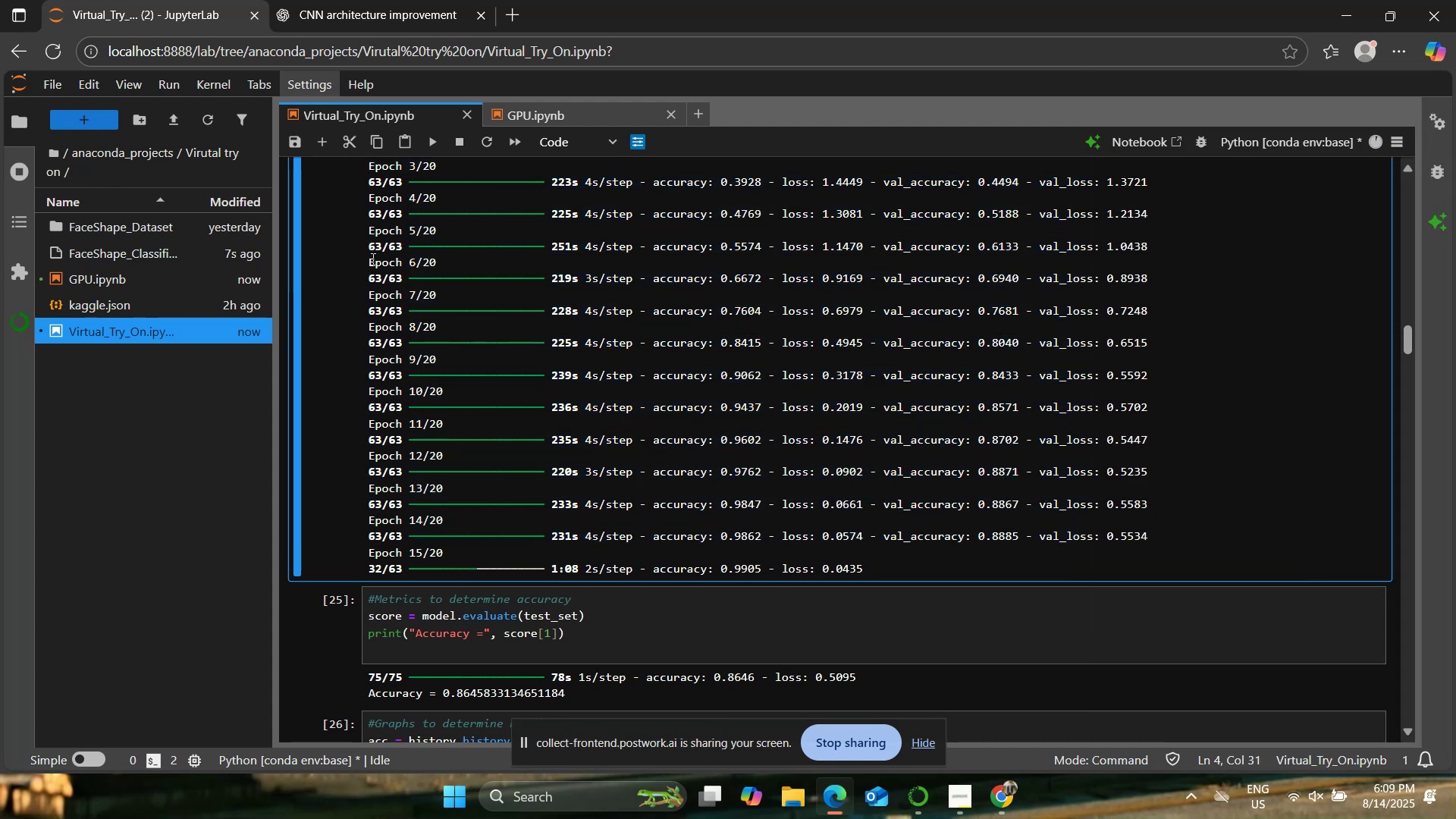 
left_click_drag(start_coordinate=[366, 258], to_coordinate=[1163, 537])
 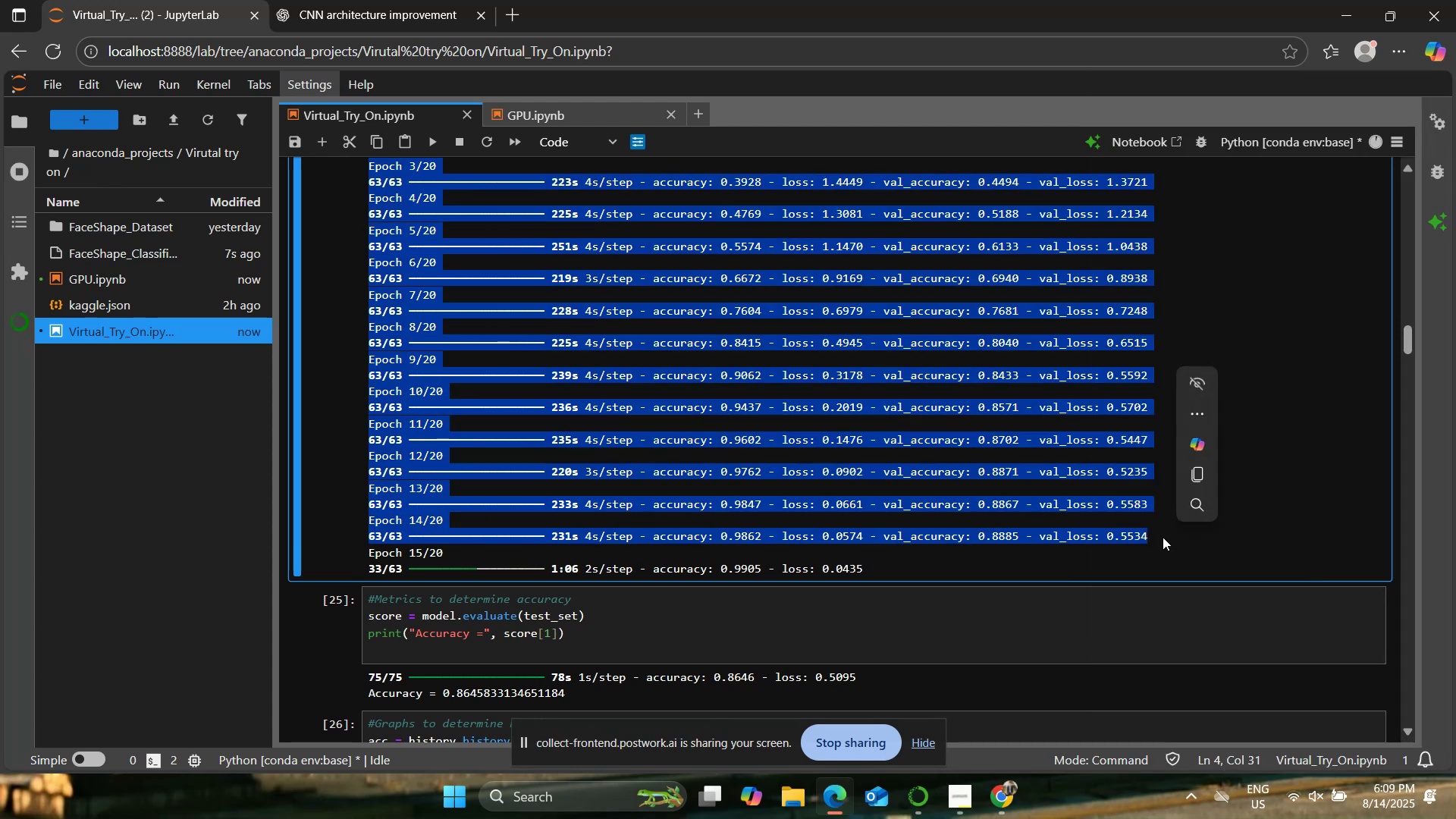 
key(Control+C)
 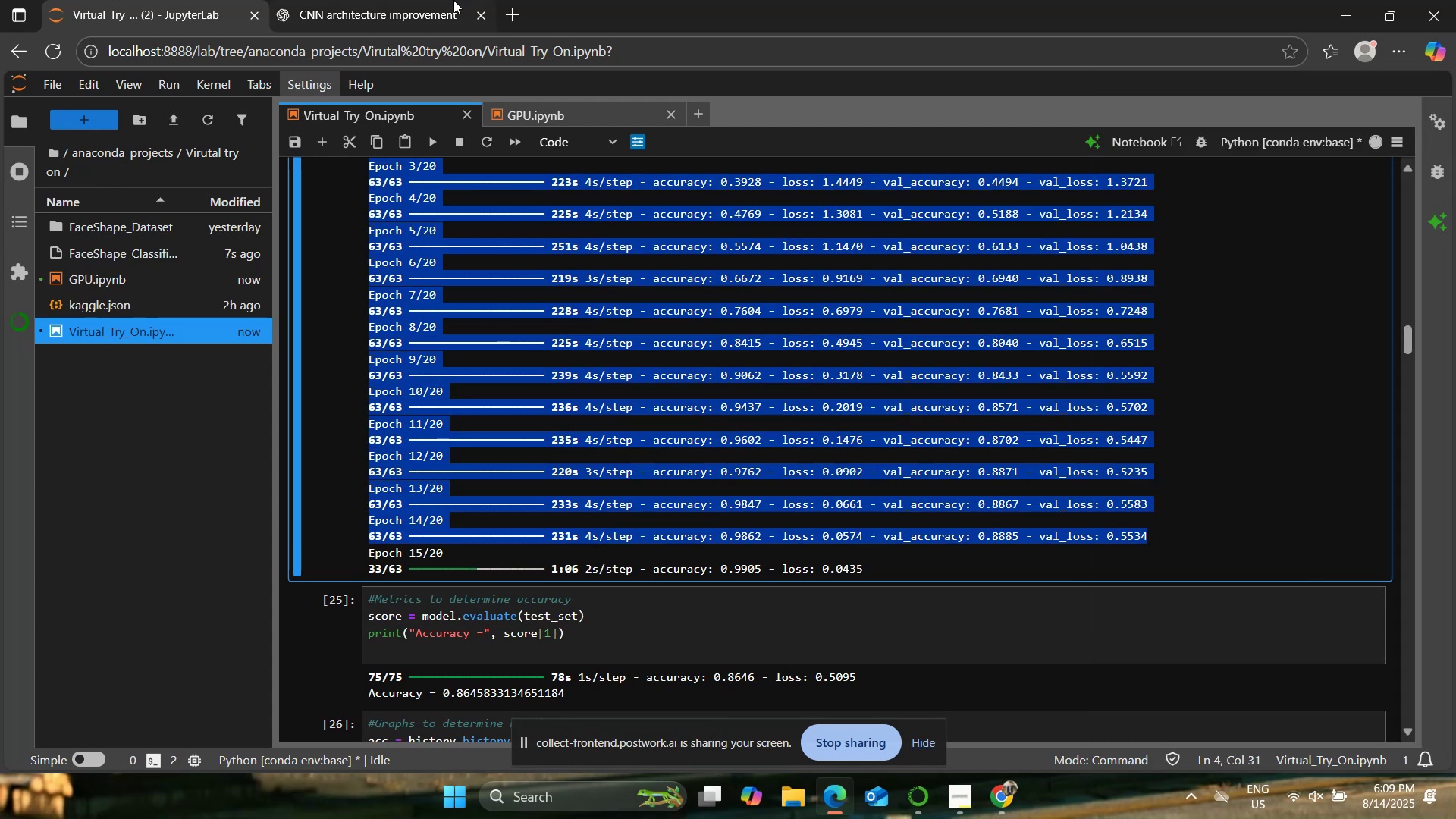 
left_click([412, 0])
 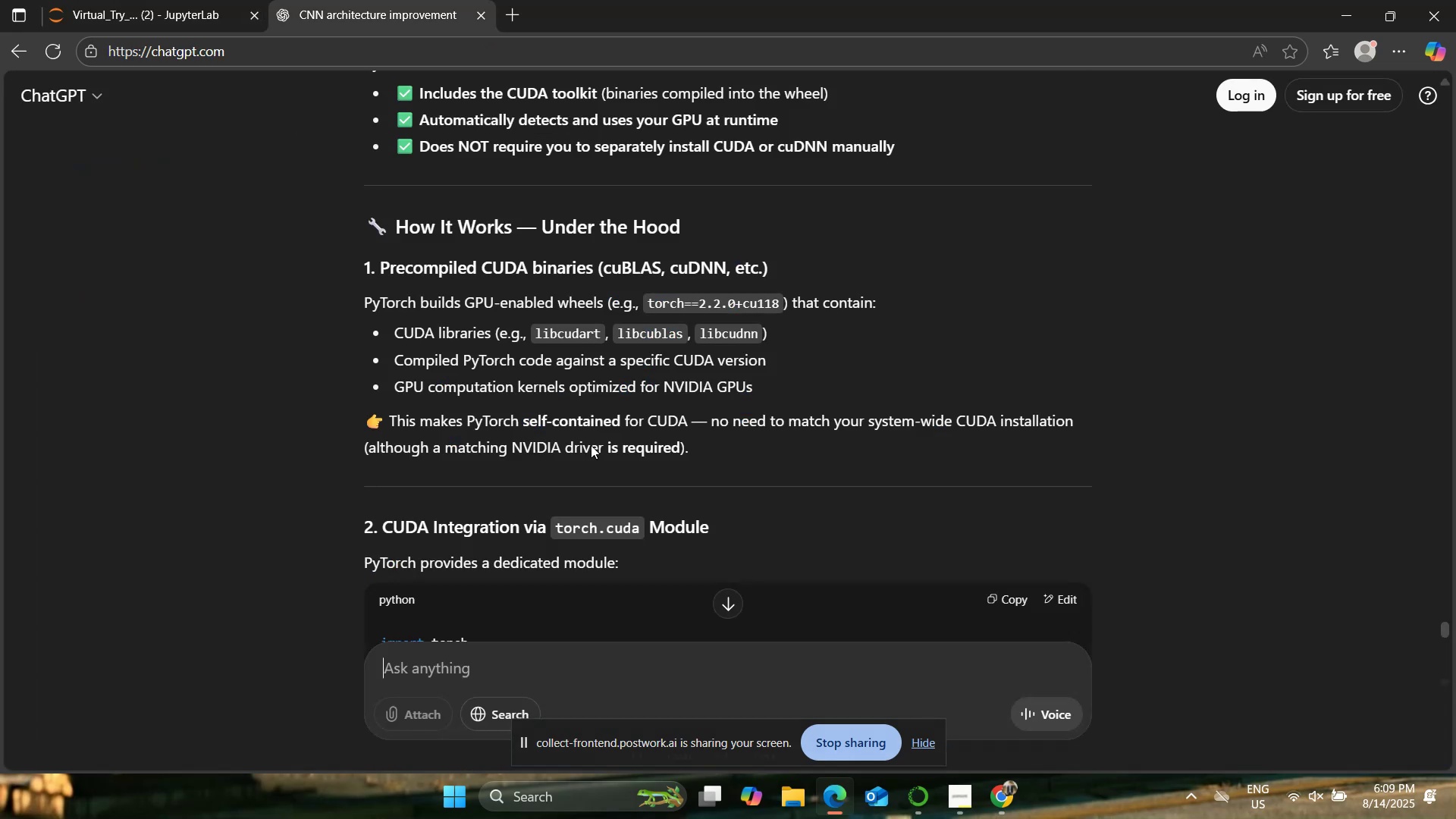 
key(Control+ControlLeft)
 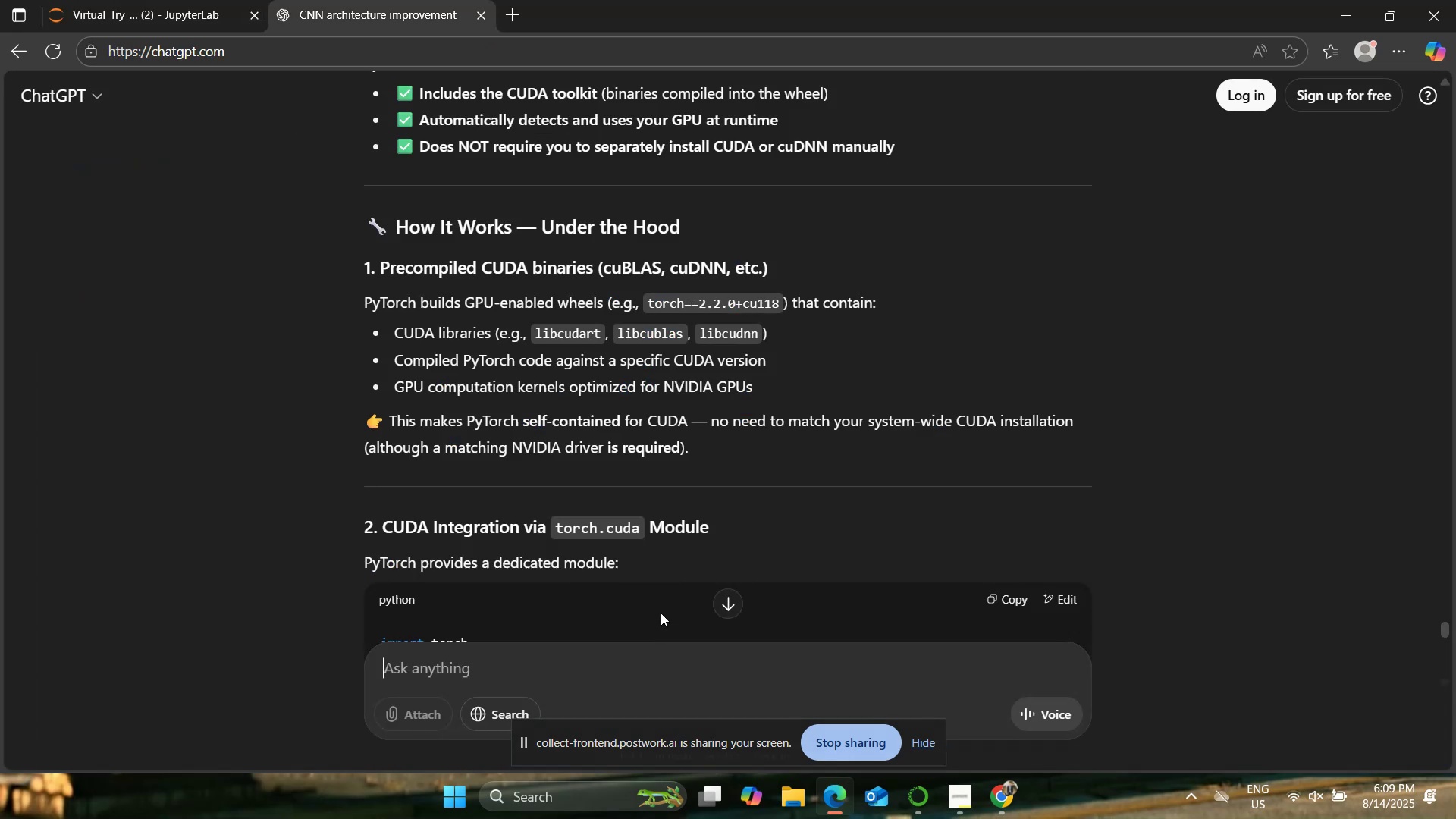 
key(Control+V)
 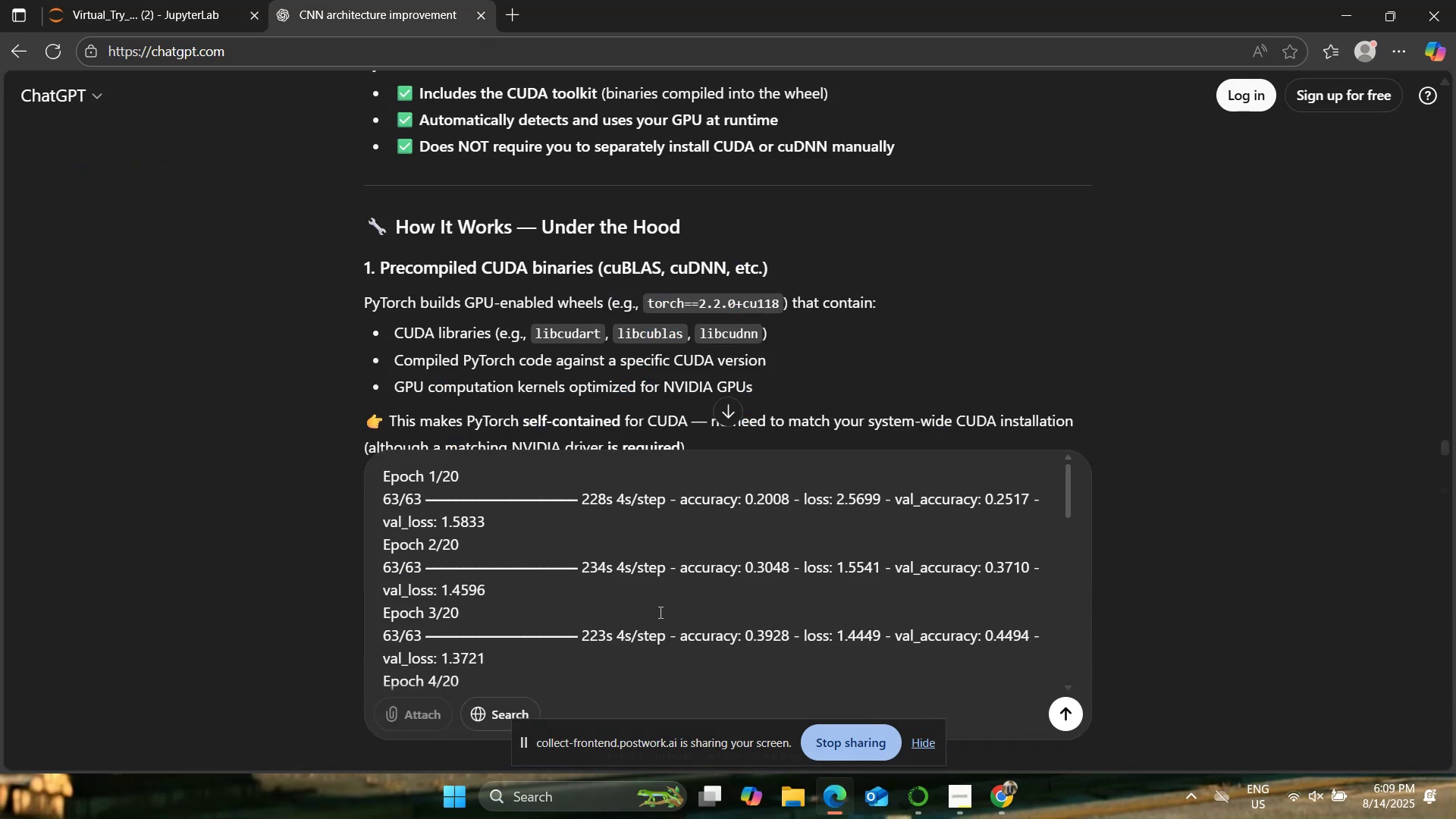 
key(Shift+Enter)
 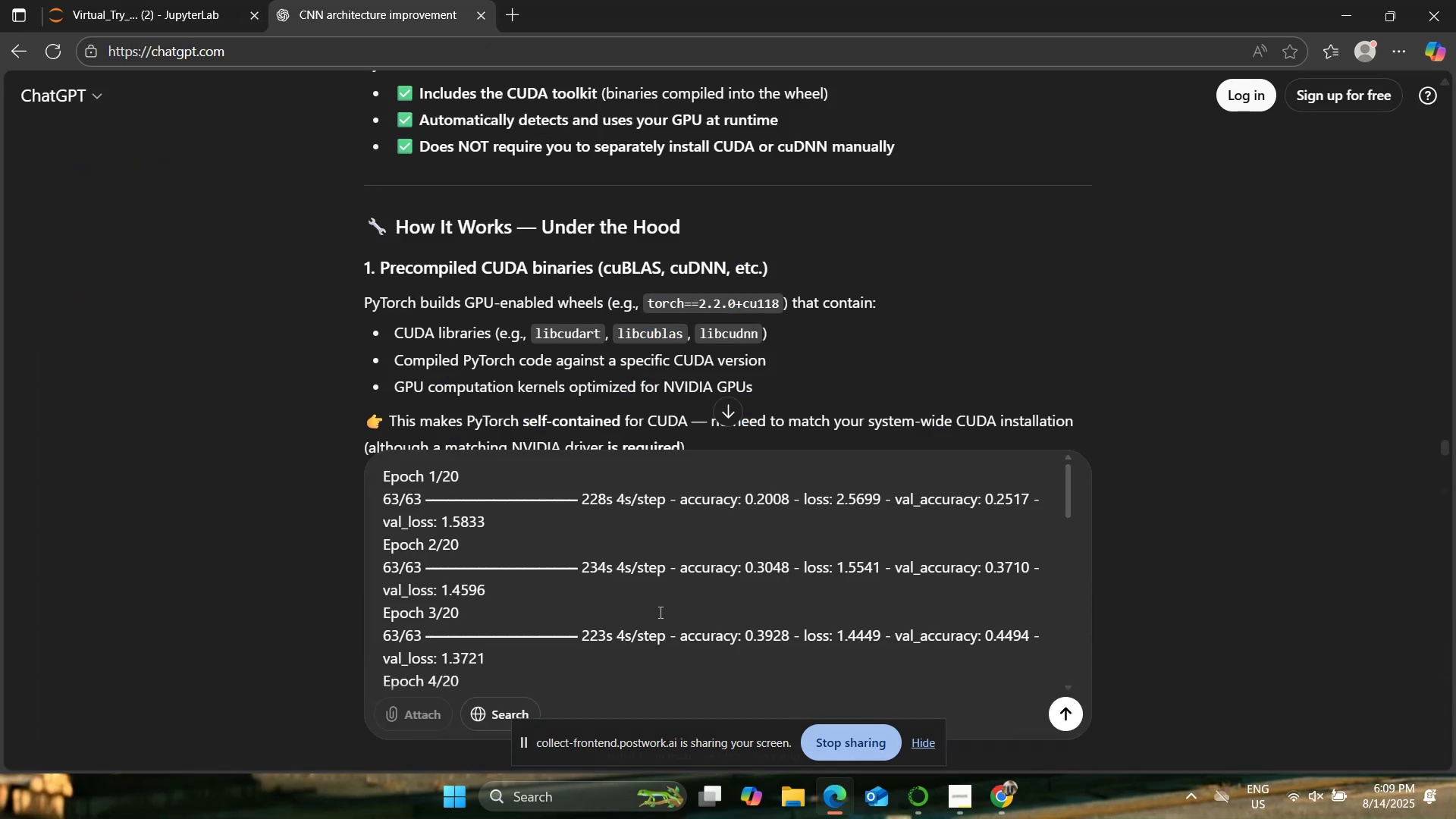 
key(Shift+Enter)
 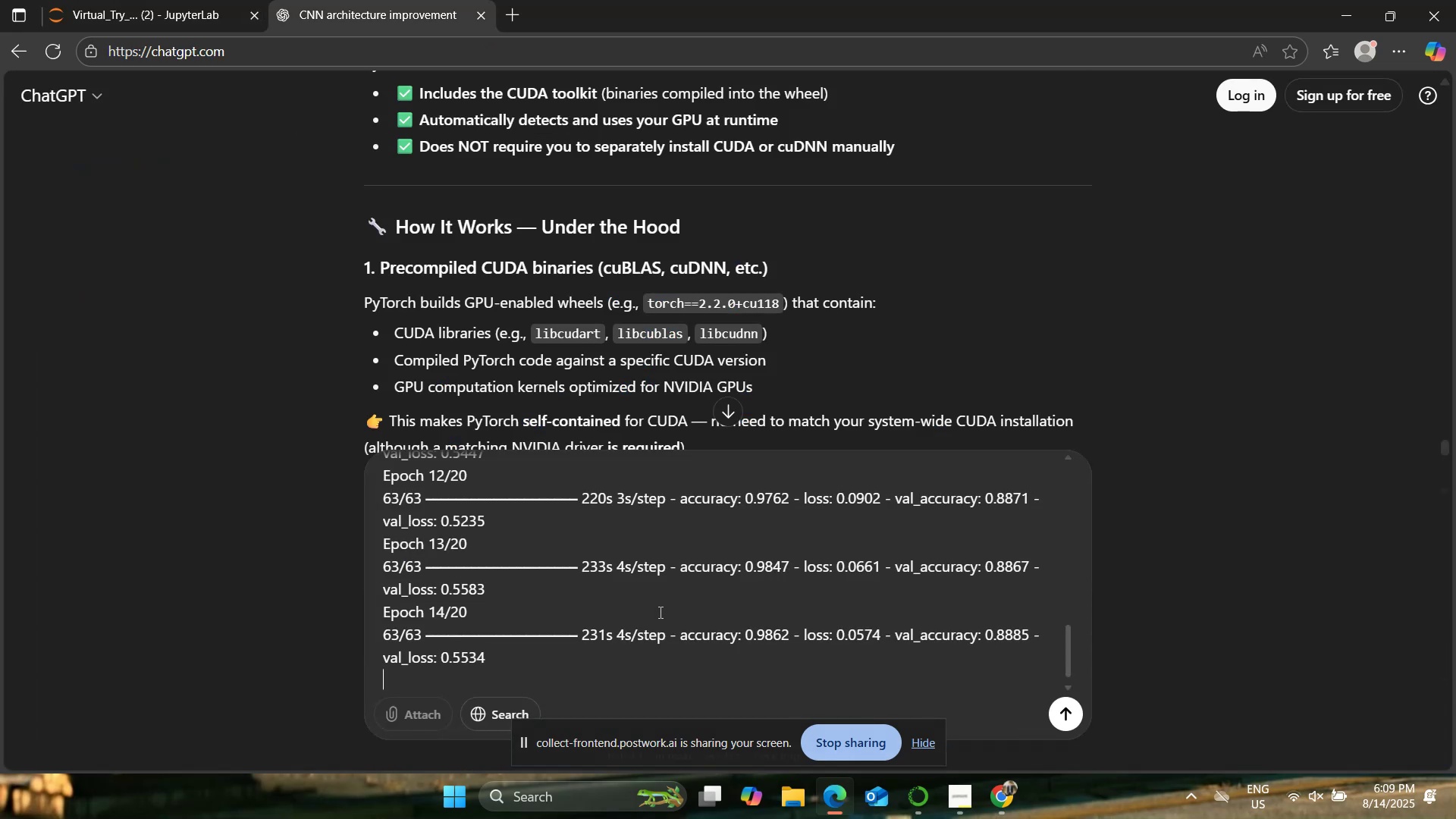 
key(Shift+Enter)
 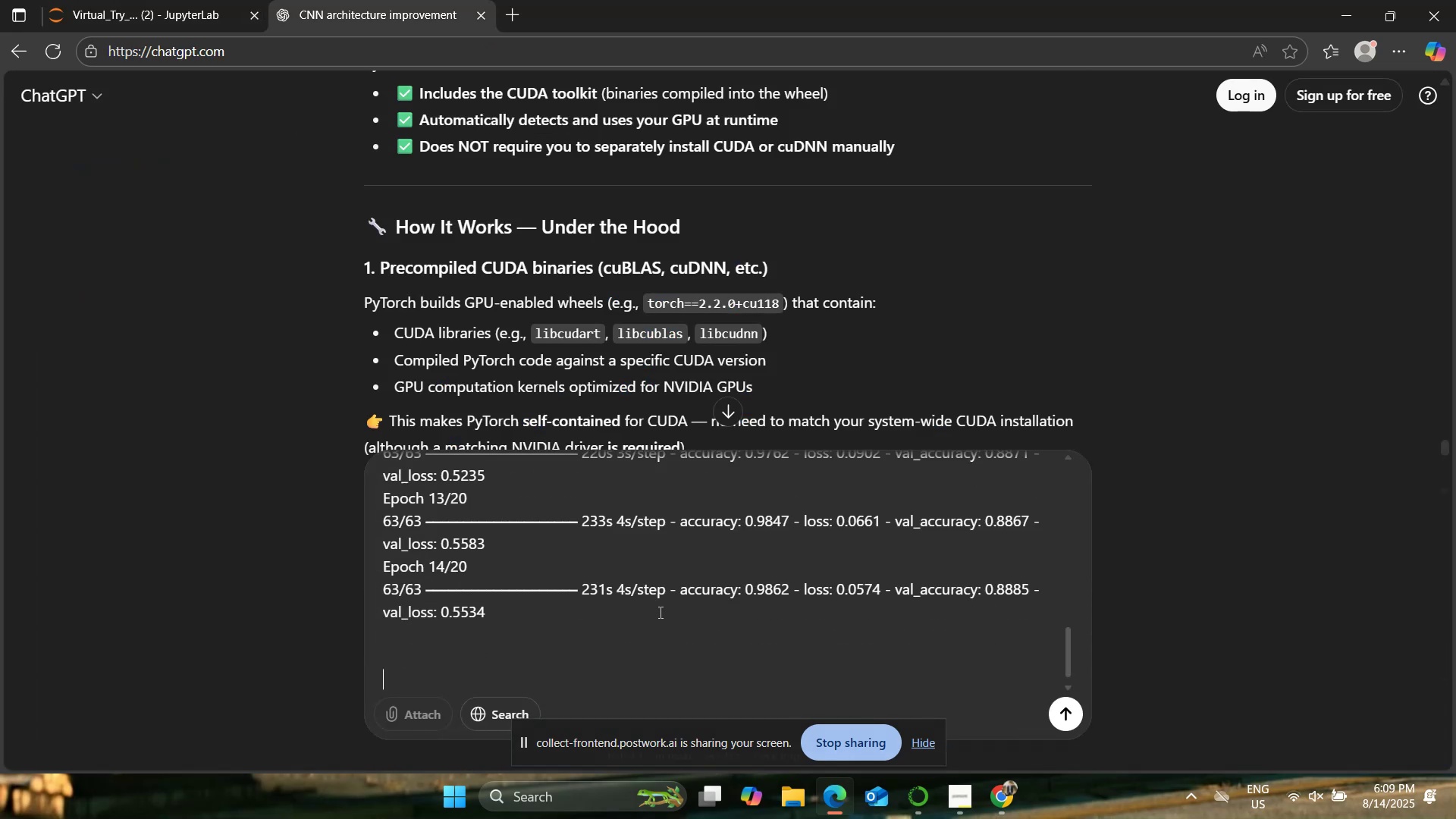 
key(Shift+Enter)
 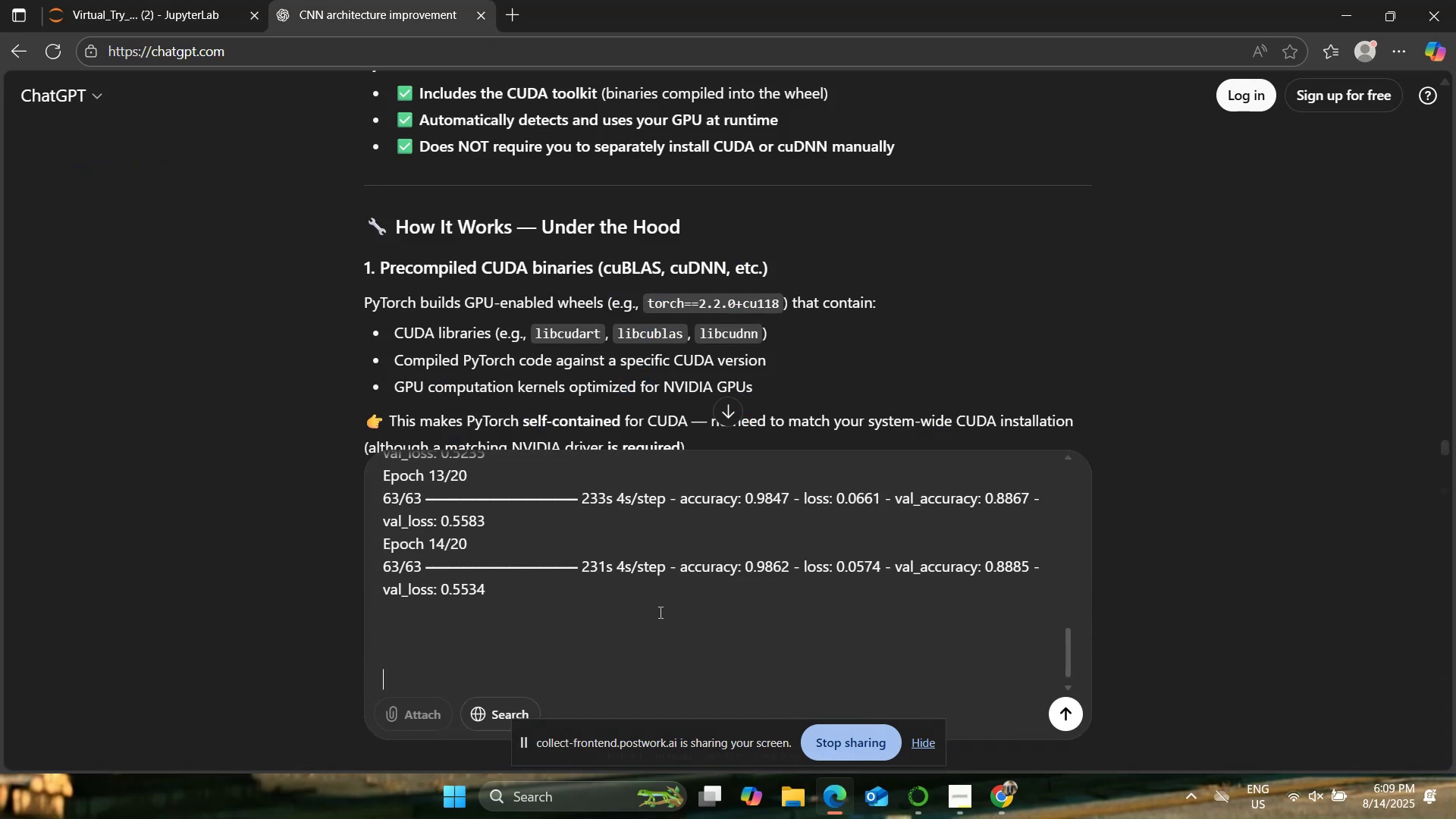 
type(what this tells)
key(Backspace)
key(Backspace)
key(Backspace)
type(Analyze and give insights)
 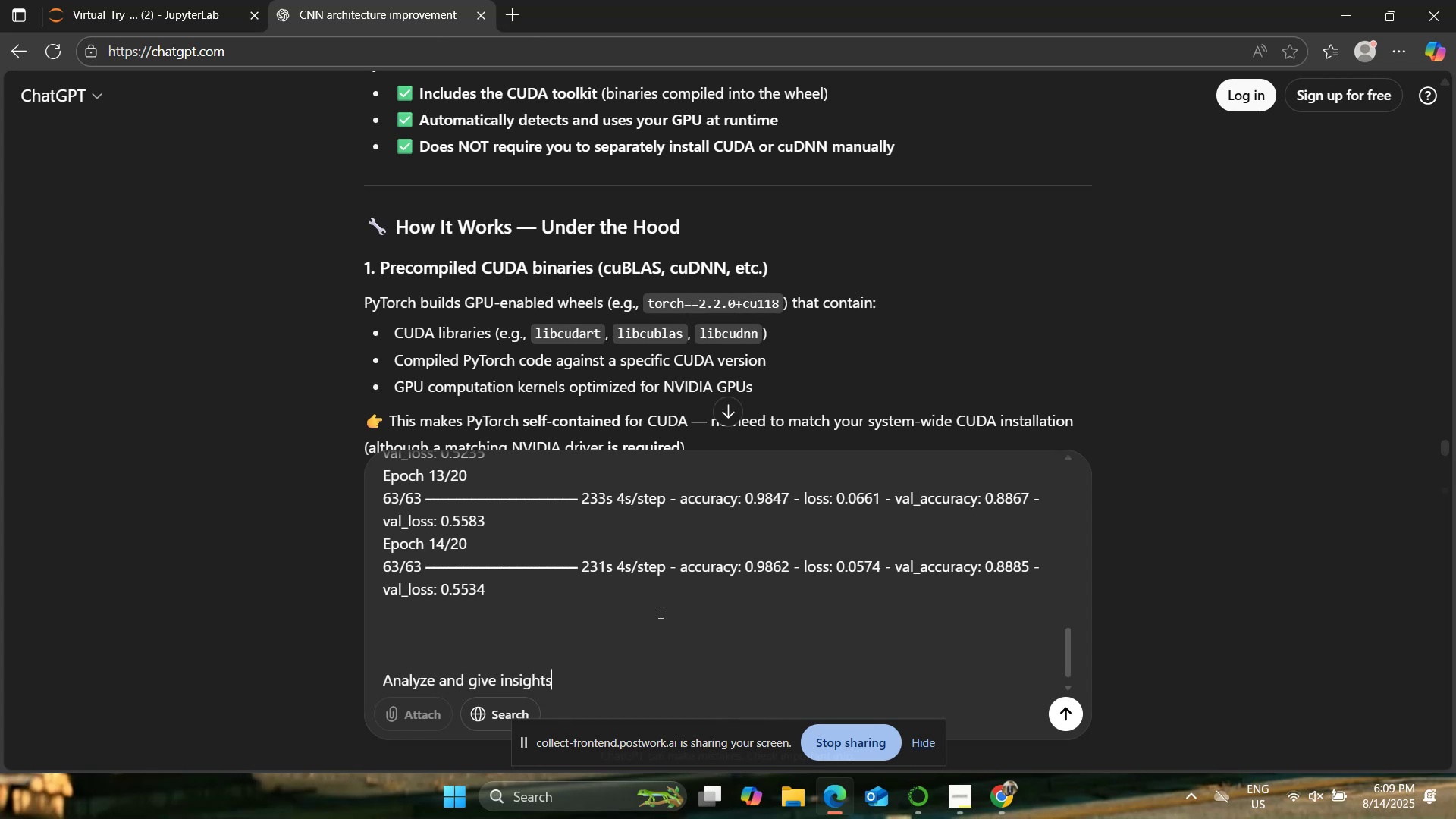 
key(Enter)
 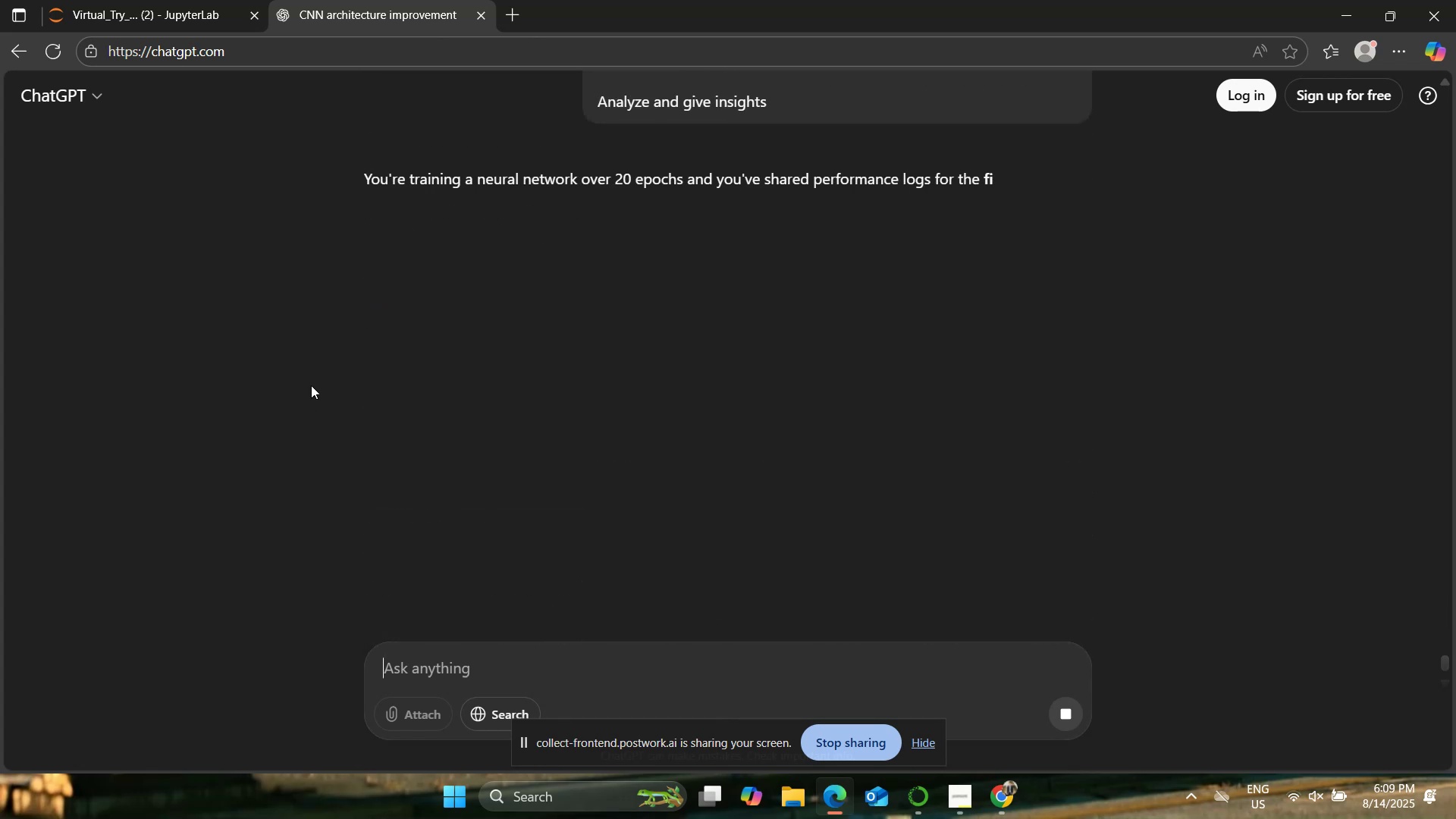 
wait(5.43)
 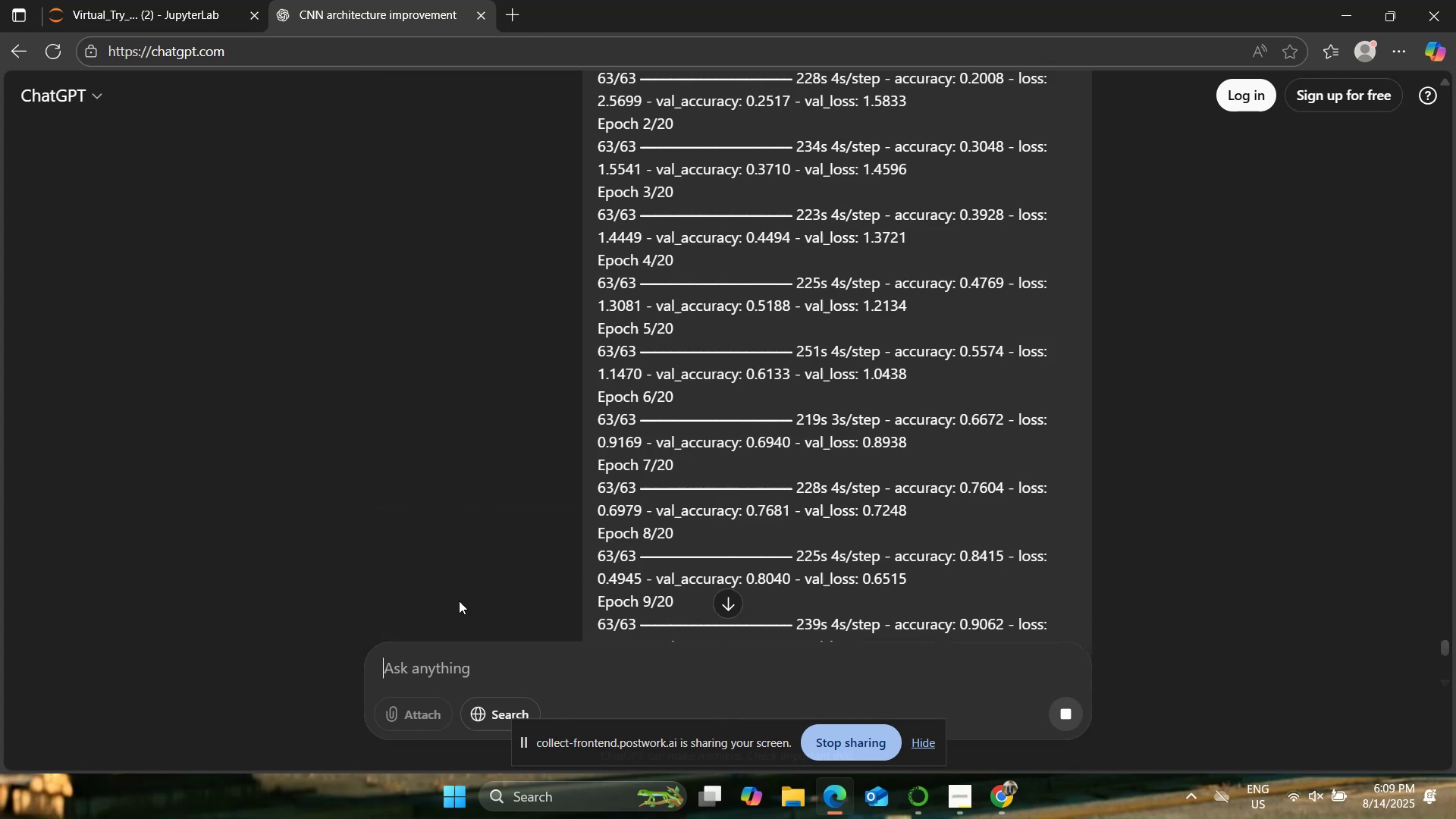 
mouse_move([331, 349])
 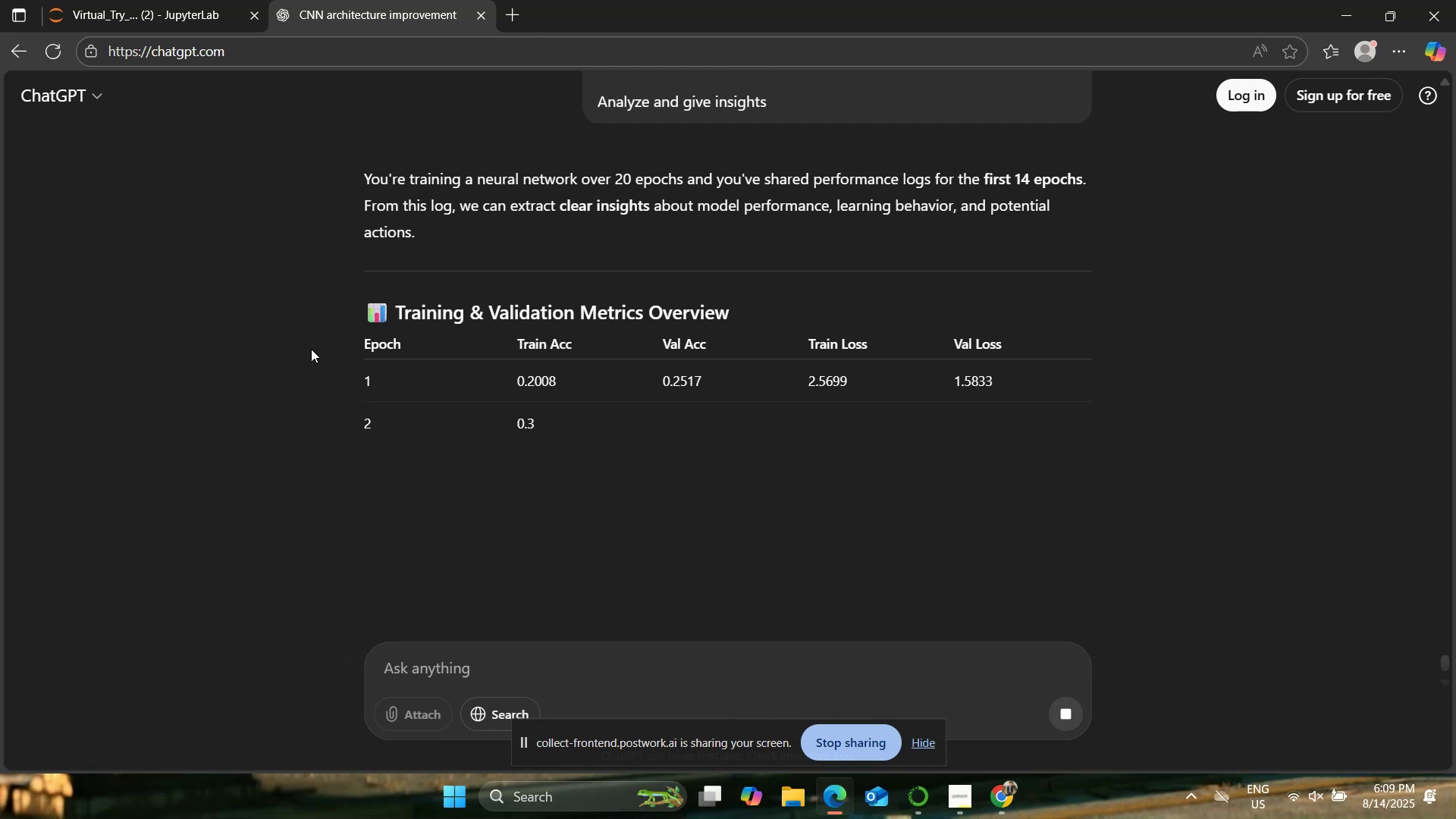 
scroll: coordinate [259, 347], scroll_direction: down, amount: 3.0
 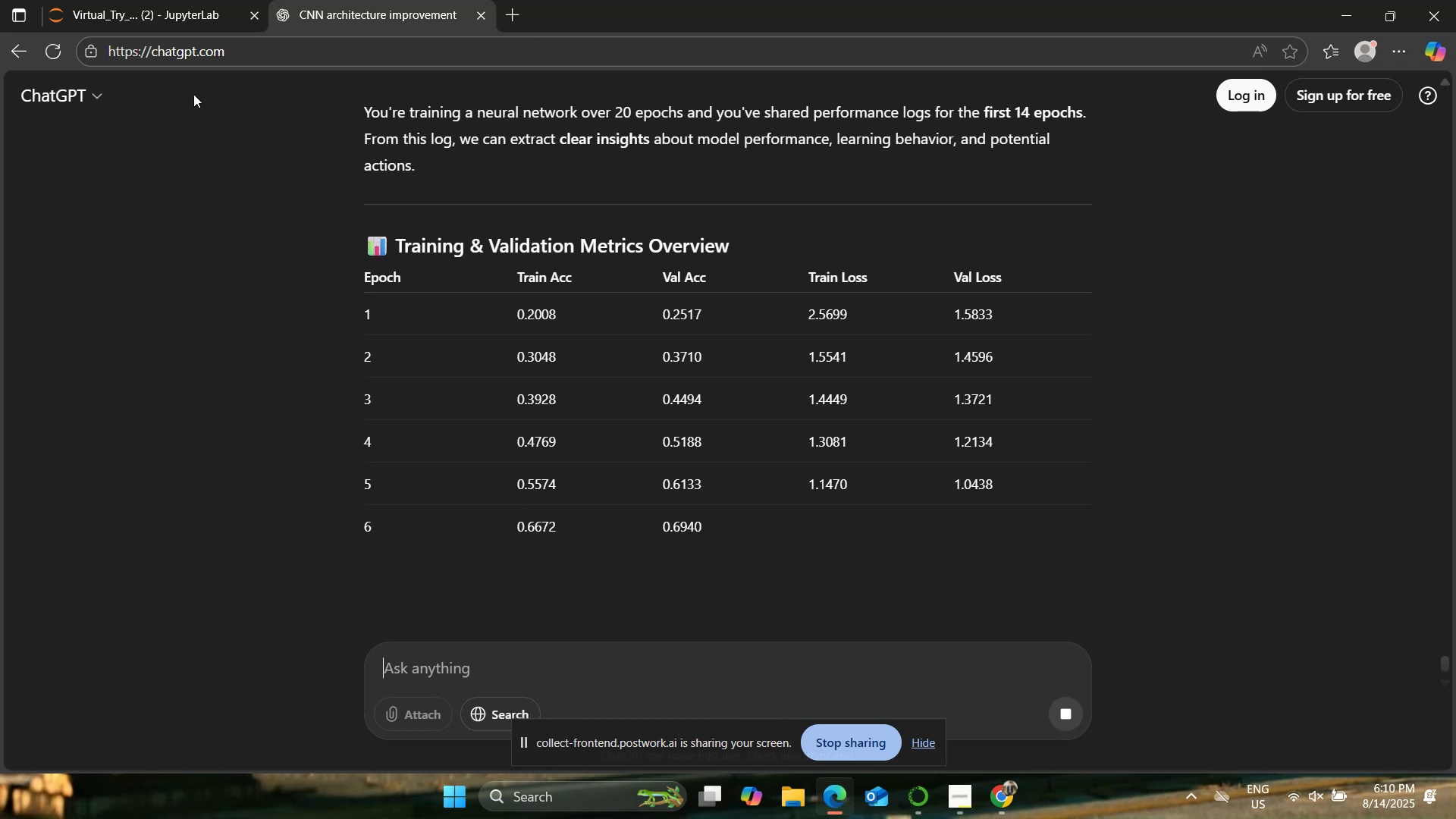 
left_click([175, 0])
 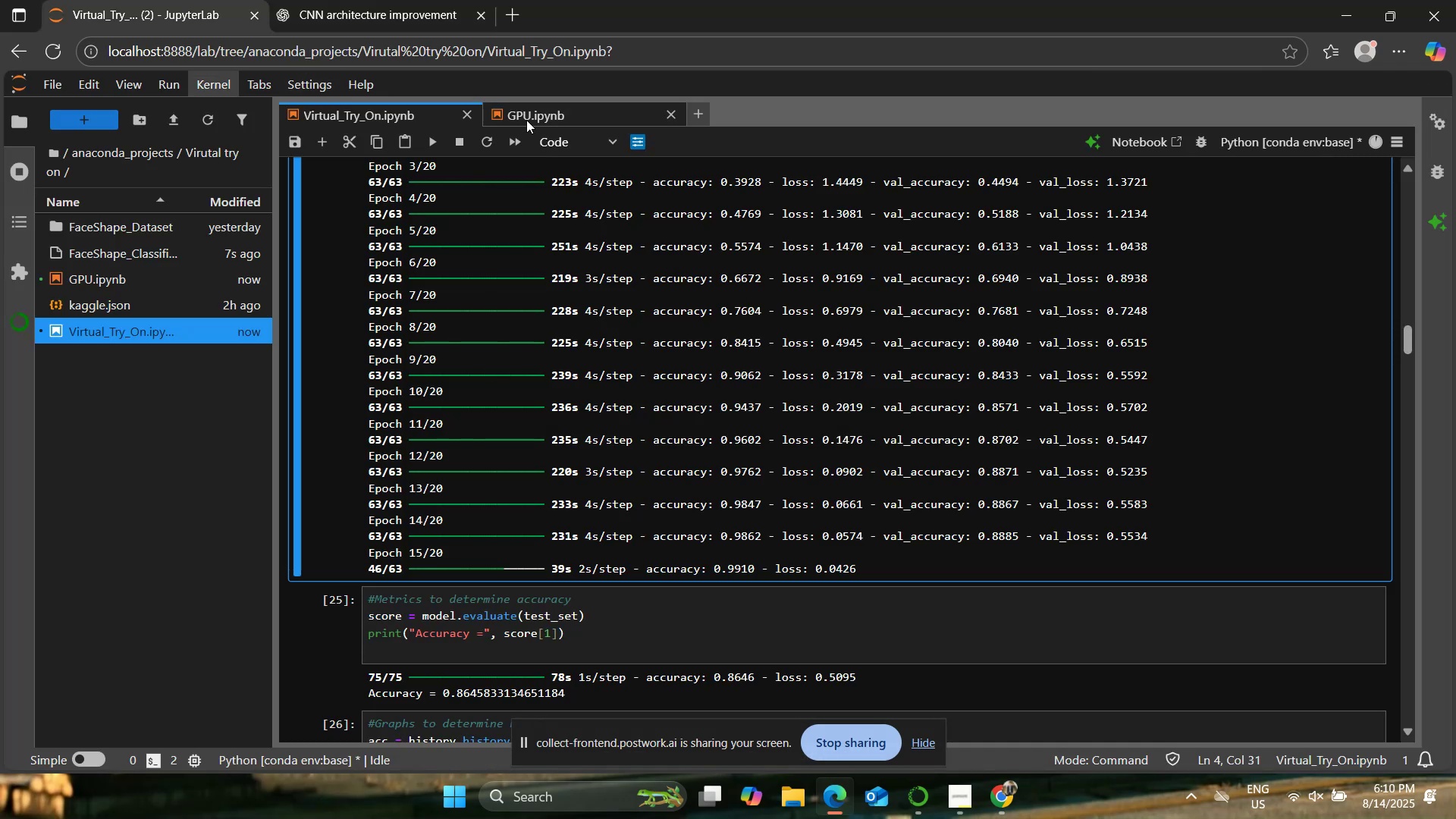 
left_click([526, 119])
 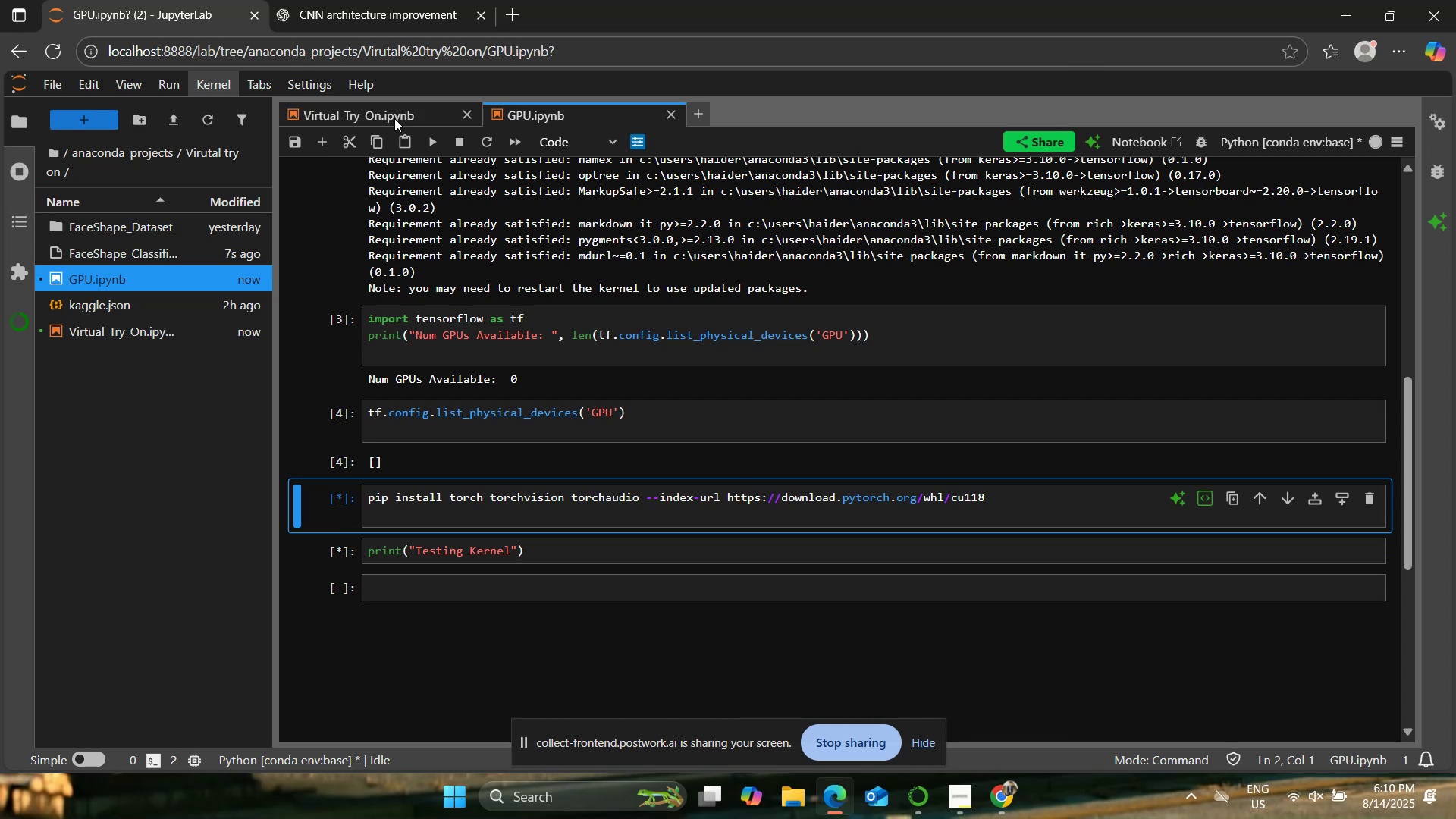 
left_click([392, 115])
 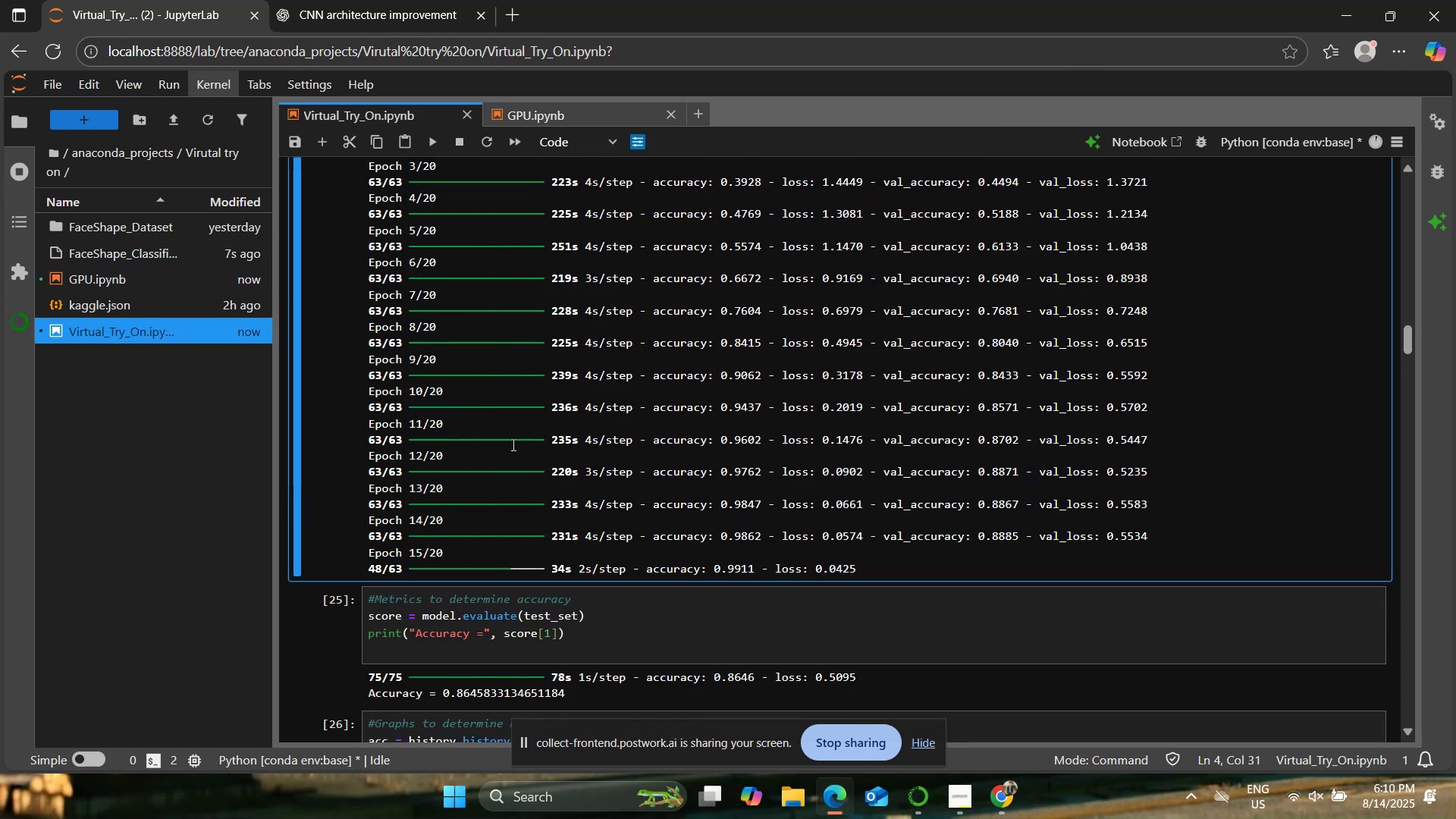 
left_click([422, 0])
 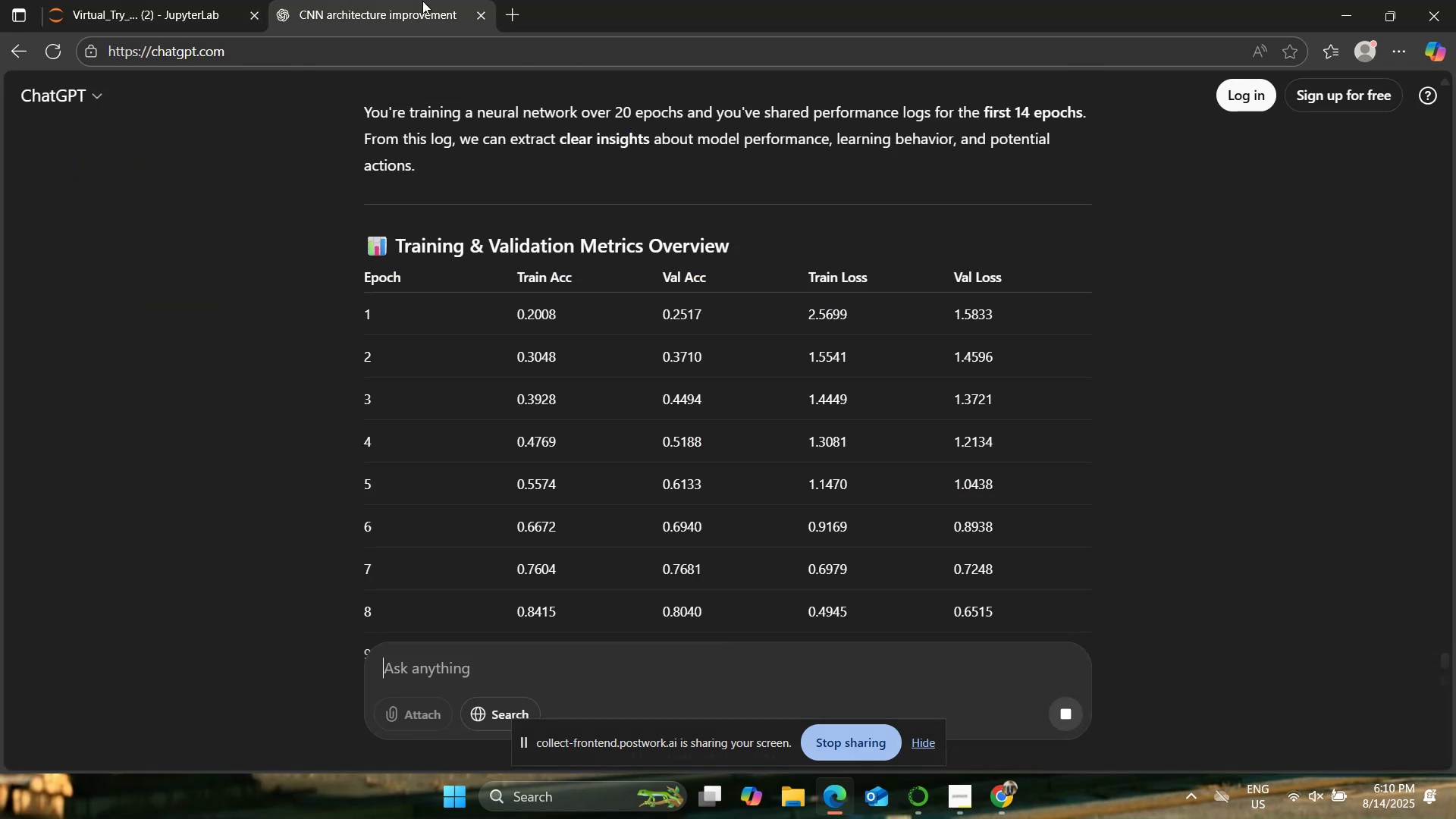 
scroll: coordinate [284, 315], scroll_direction: down, amount: 8.0
 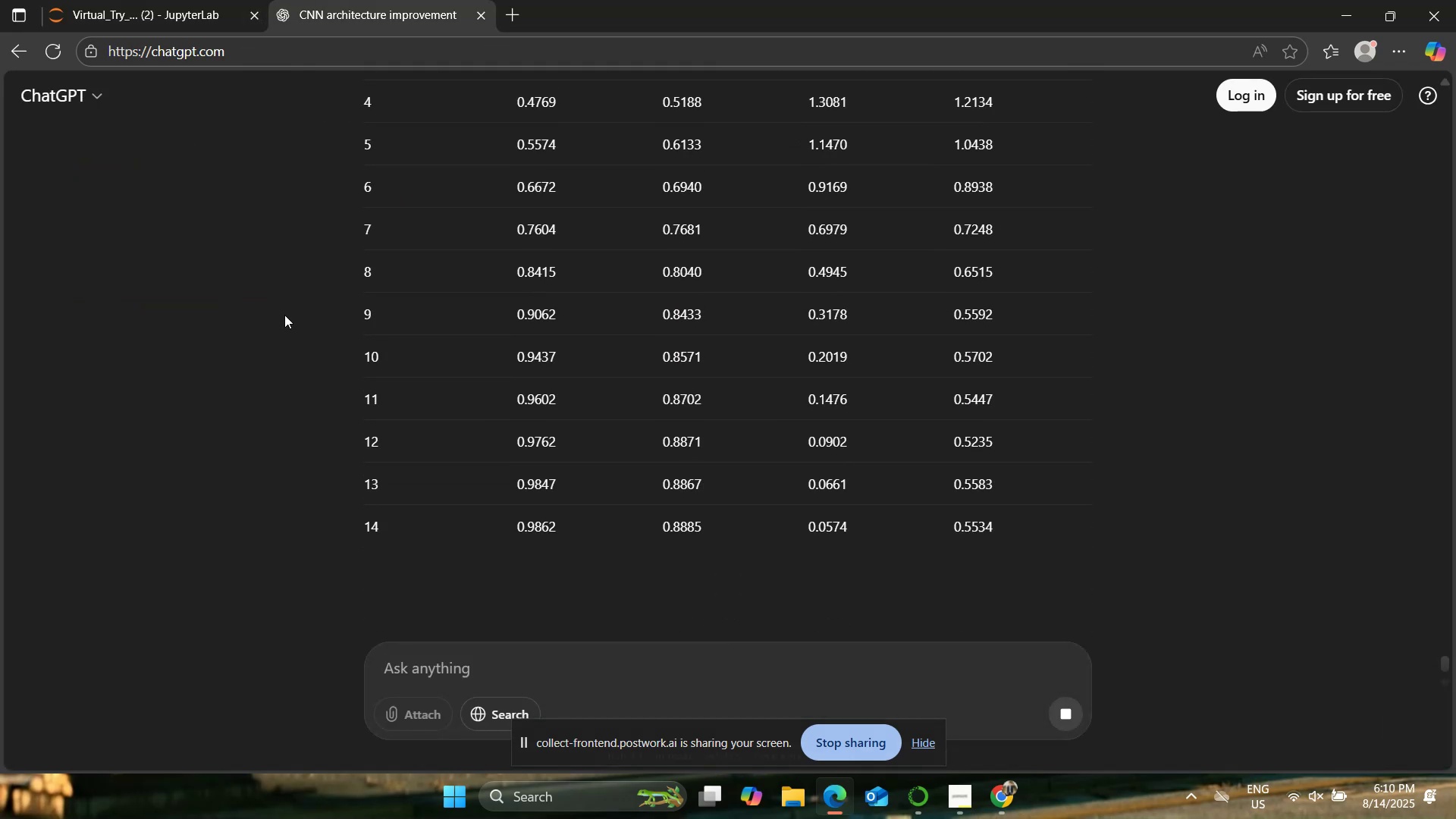 
scroll: coordinate [284, 315], scroll_direction: down, amount: 6.0
 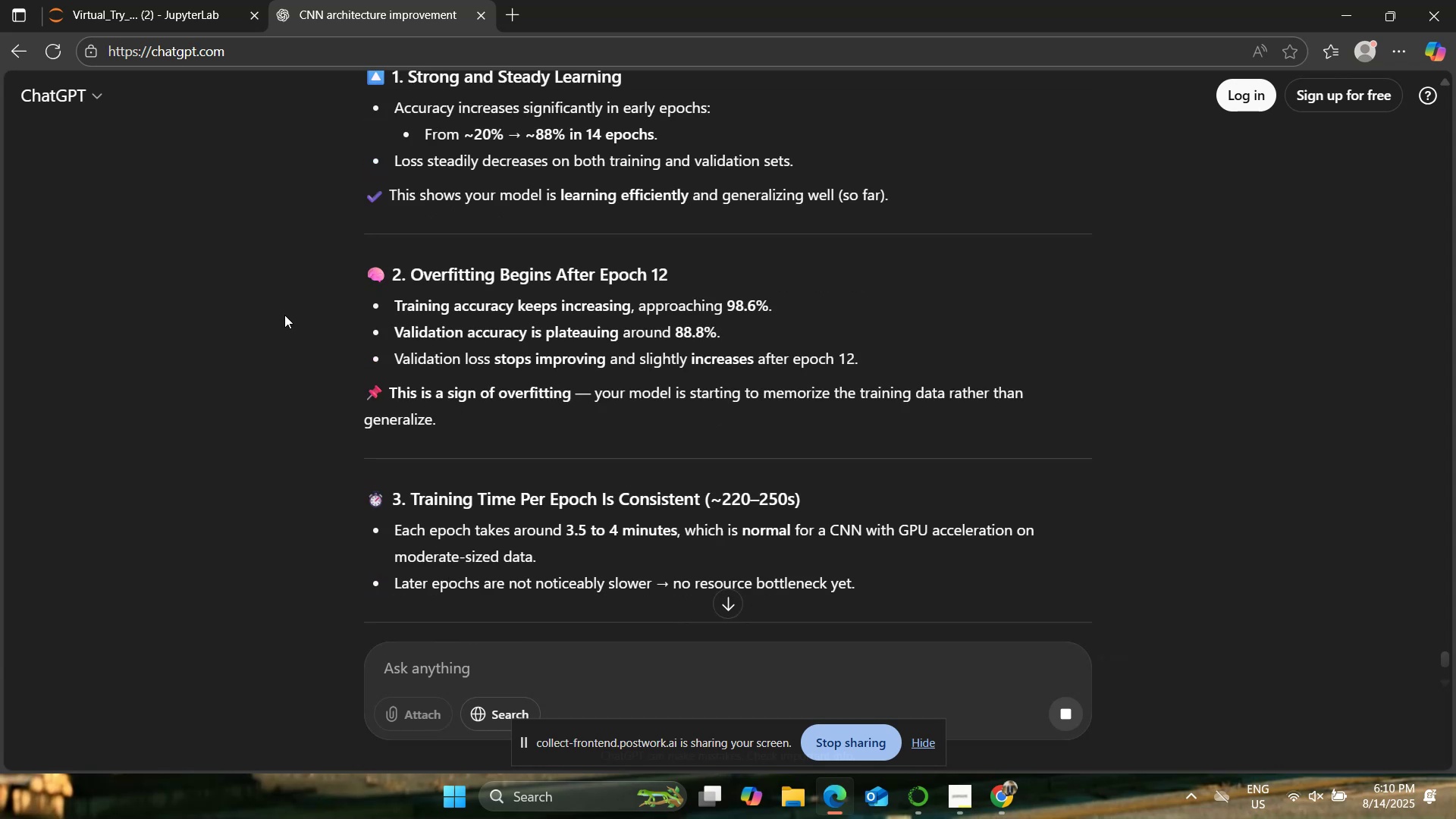 
scroll: coordinate [284, 315], scroll_direction: down, amount: 1.0
 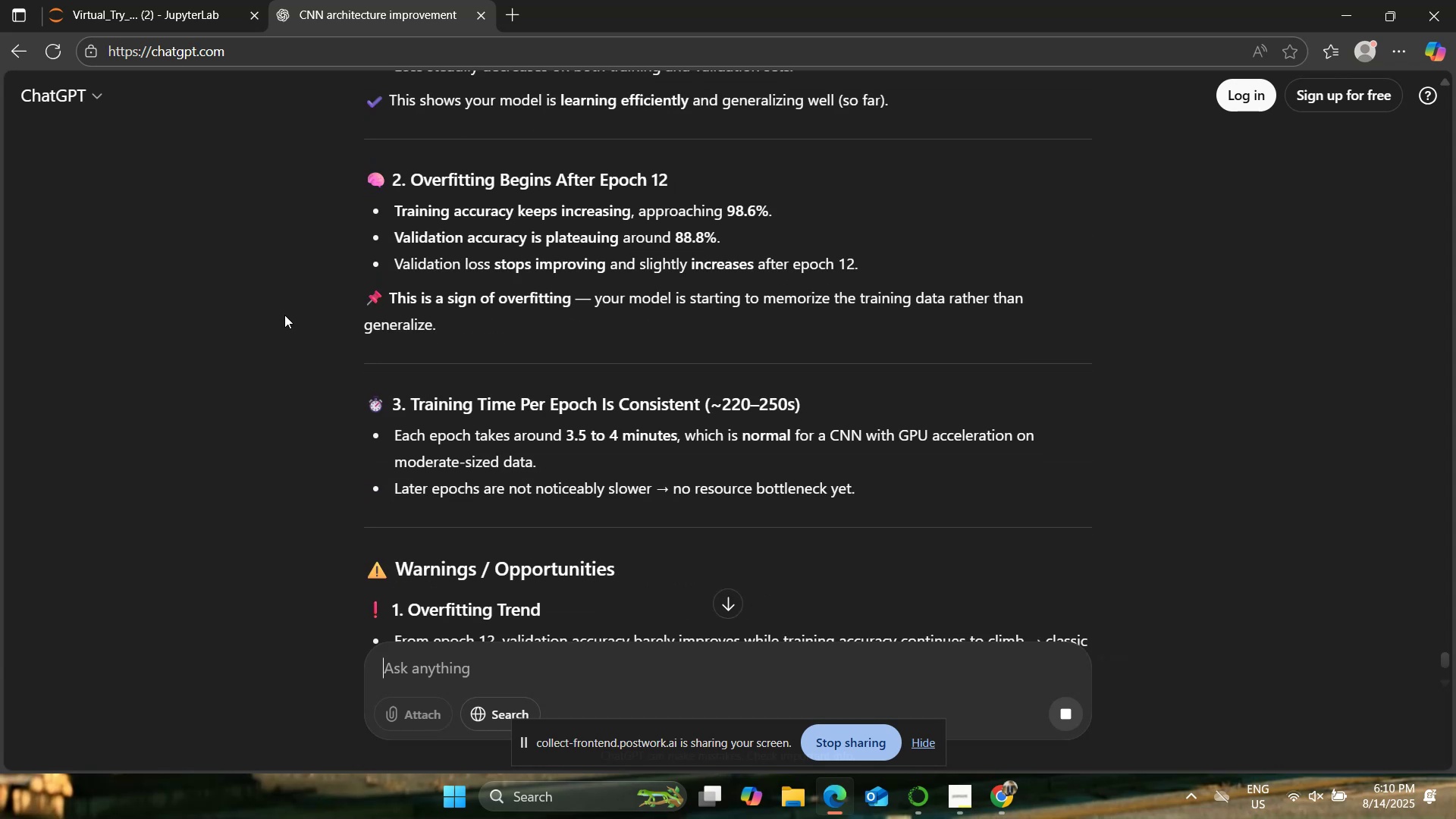 
scroll: coordinate [284, 315], scroll_direction: up, amount: 1.0
 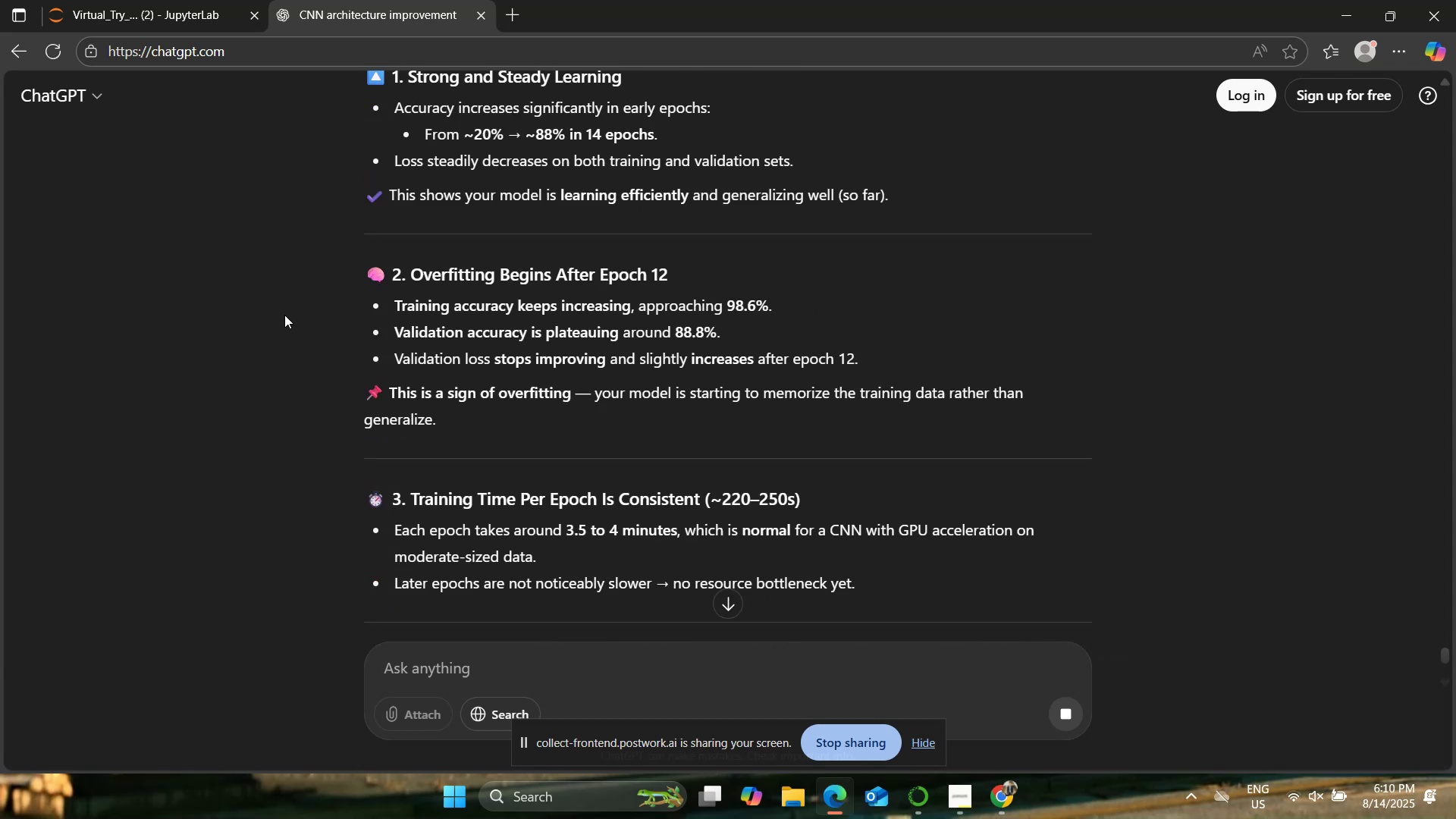 
scroll: coordinate [284, 315], scroll_direction: down, amount: 3.0
 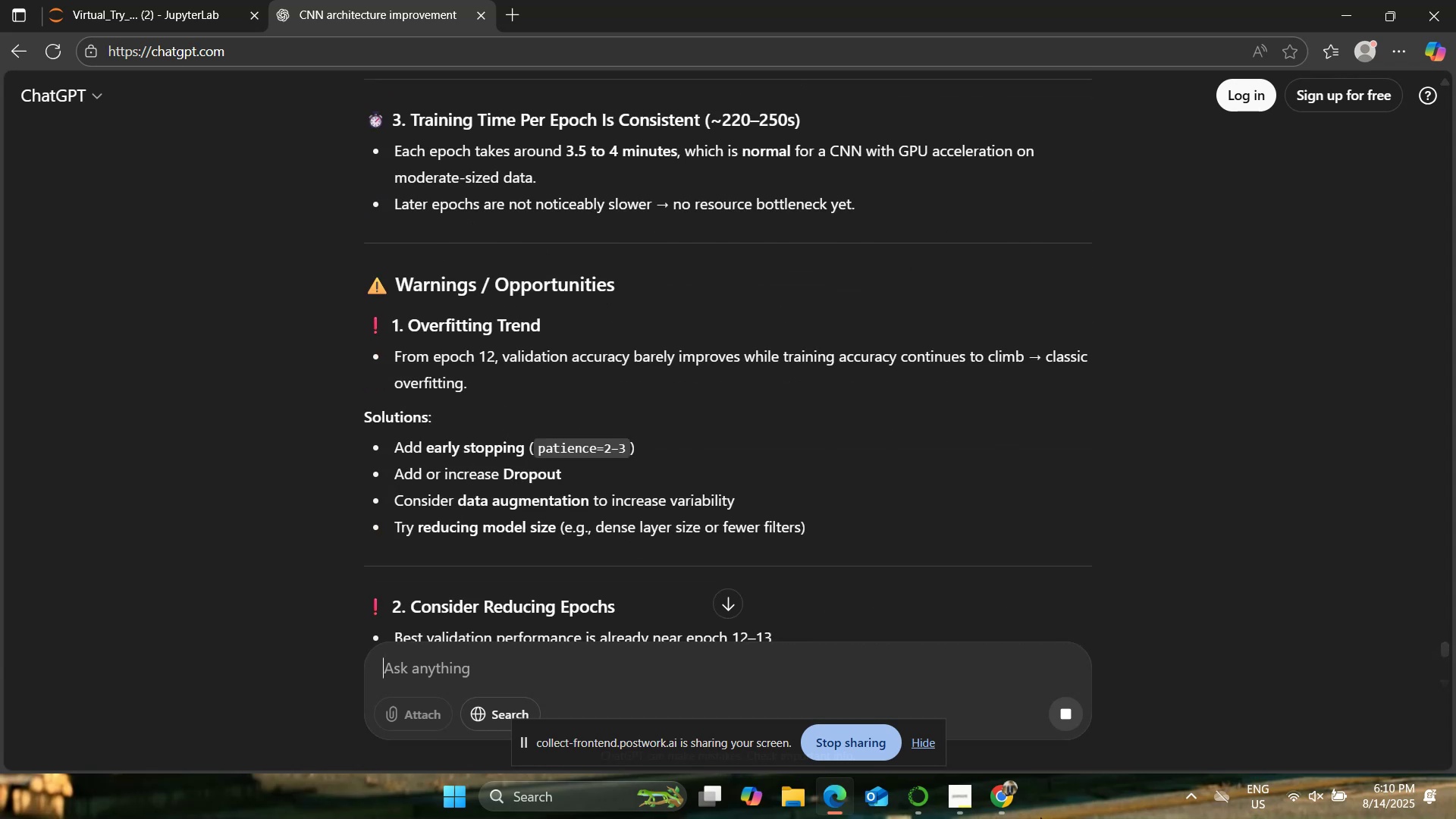 
left_click([925, 705])
 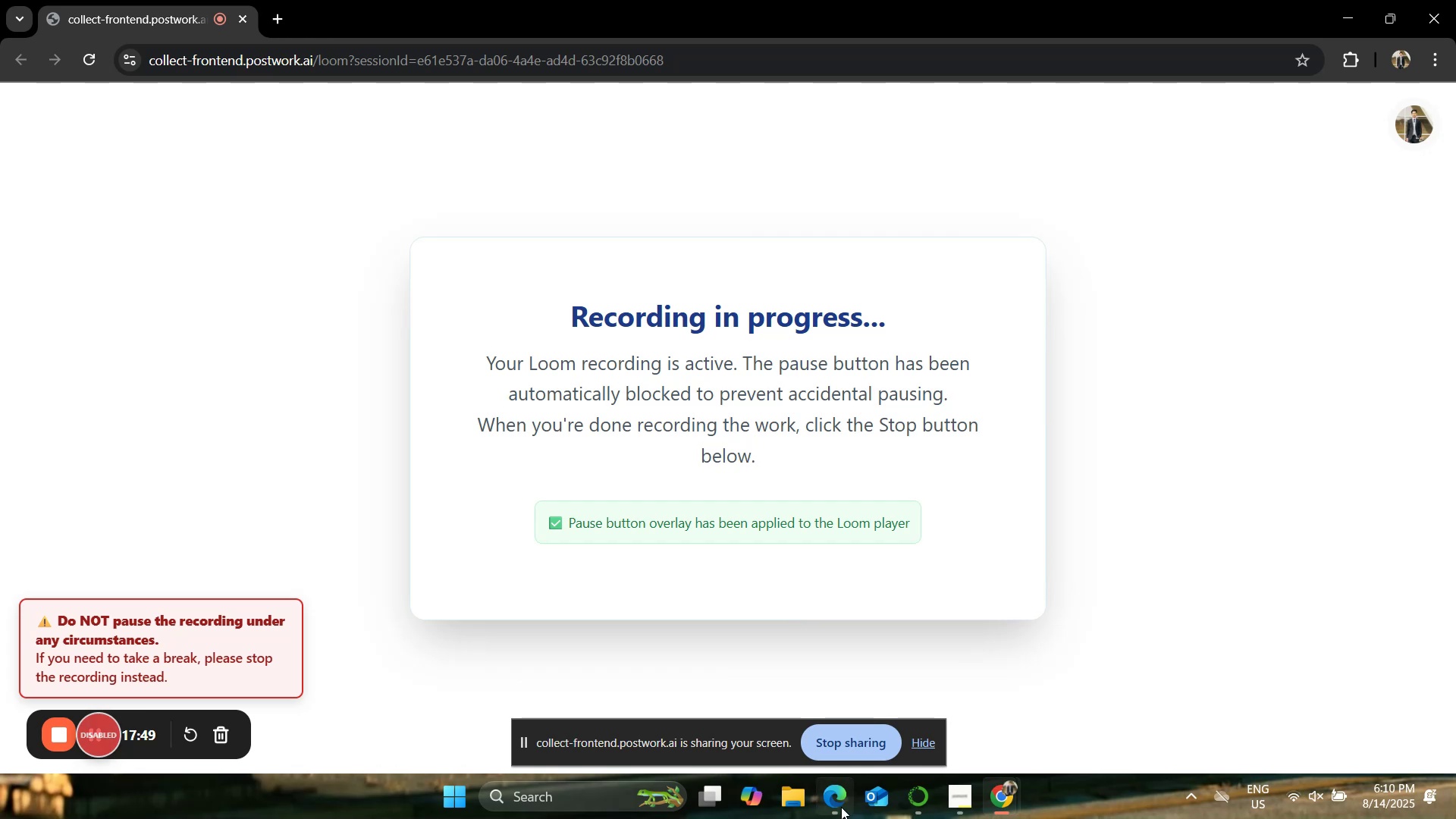 
left_click([837, 804])
 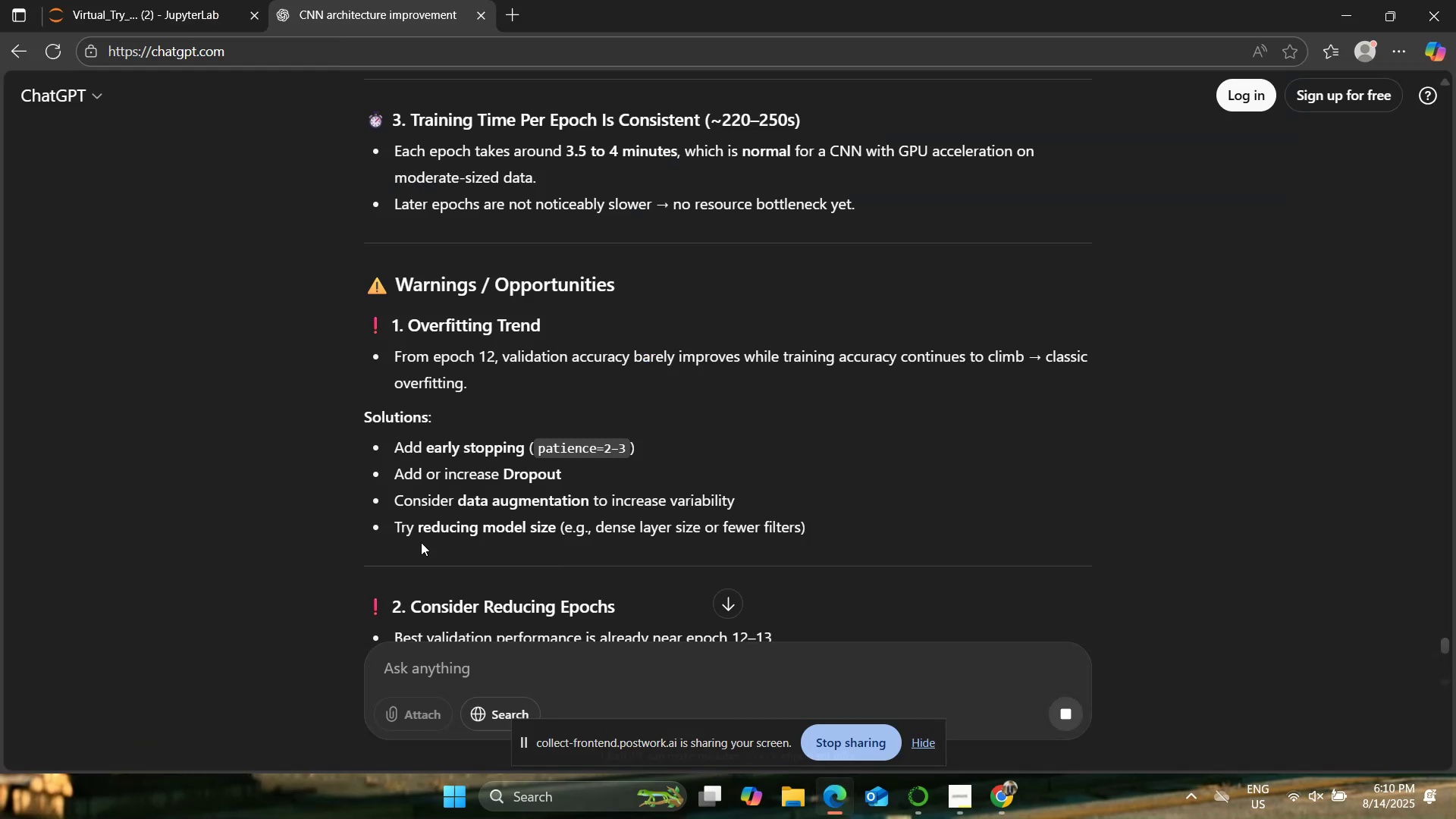 
scroll: coordinate [275, 514], scroll_direction: down, amount: 15.0
 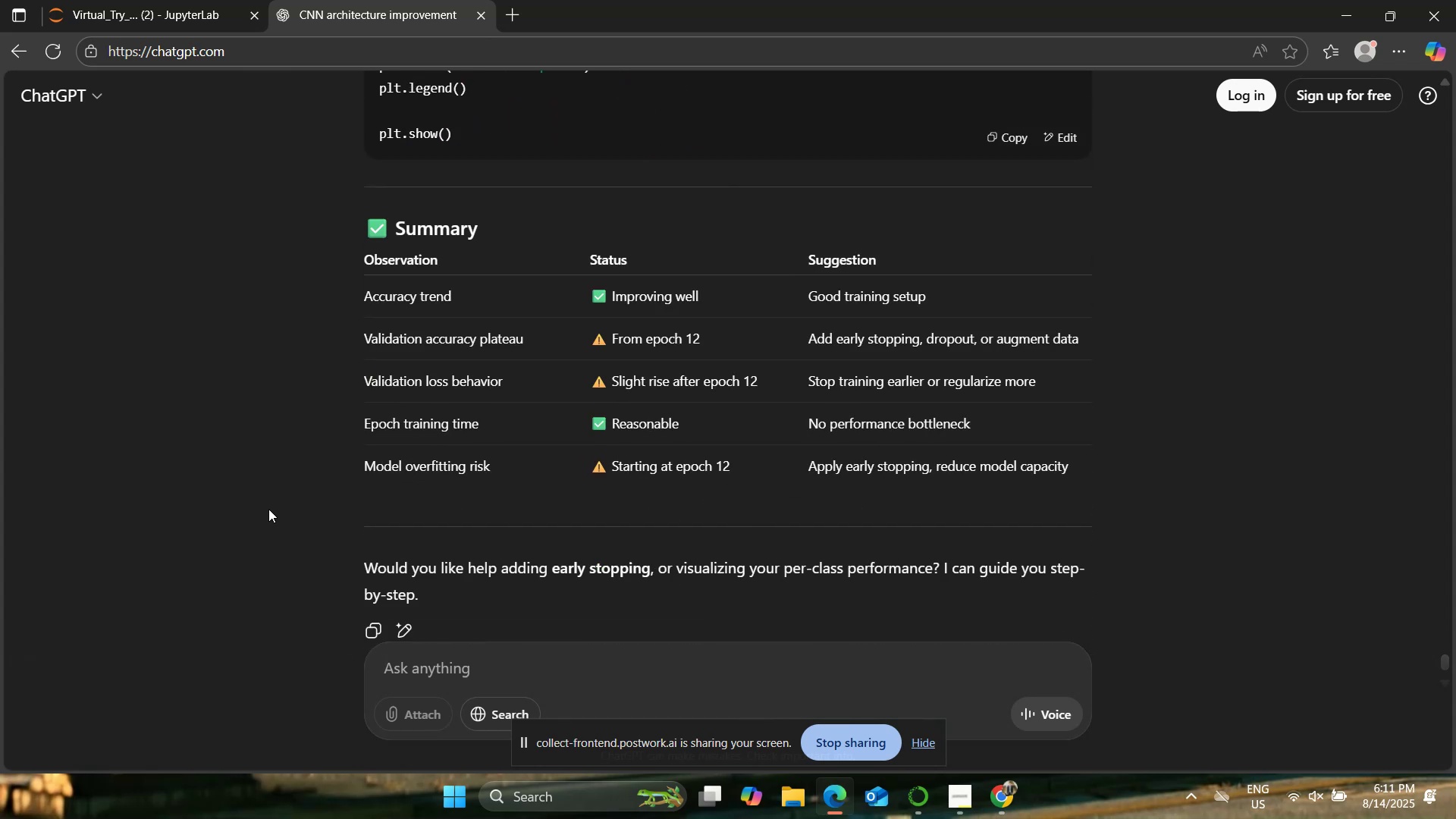 
left_click([173, 0])
 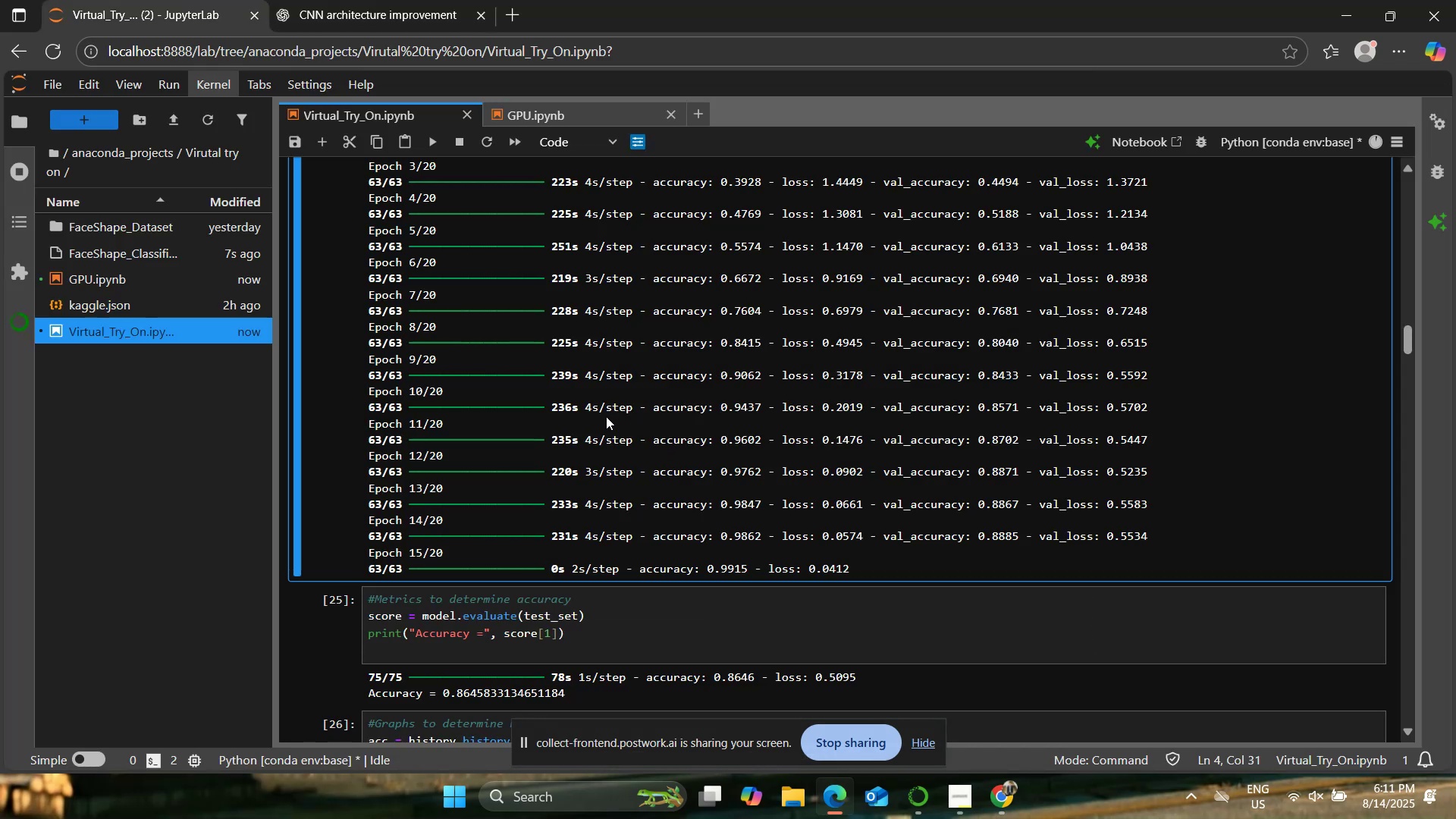 
left_click([548, 105])
 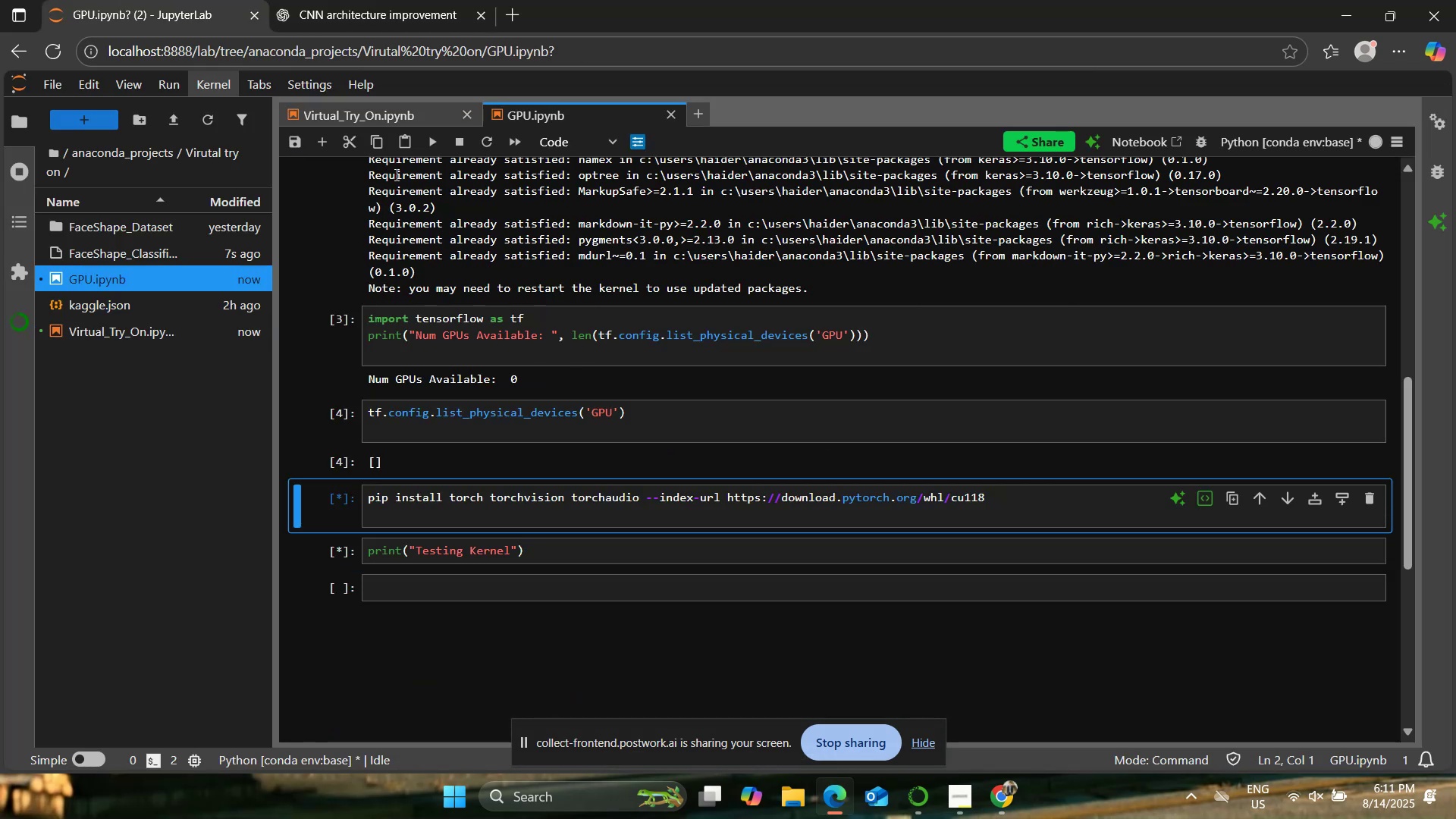 
left_click([401, 118])
 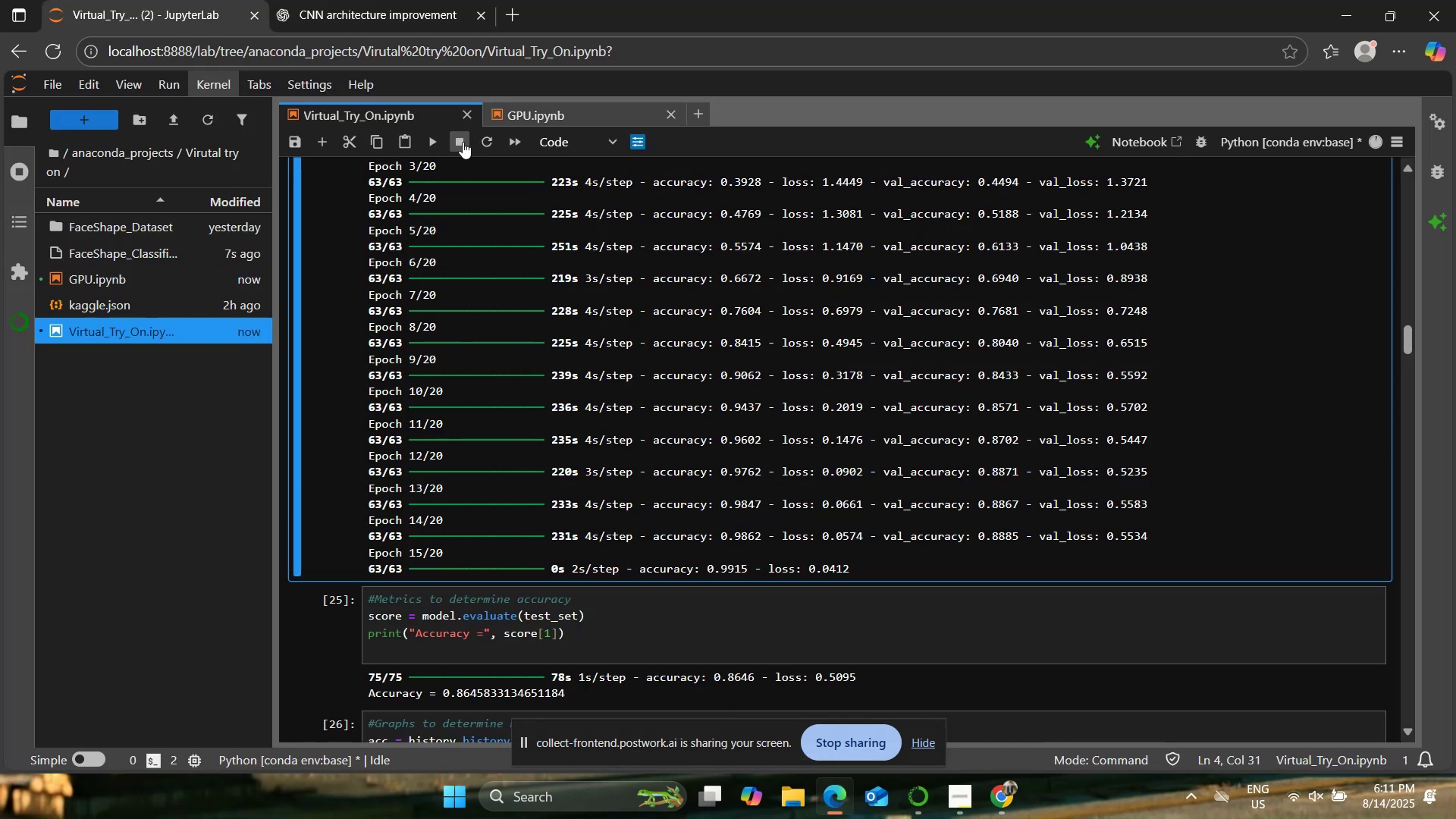 
left_click([463, 142])
 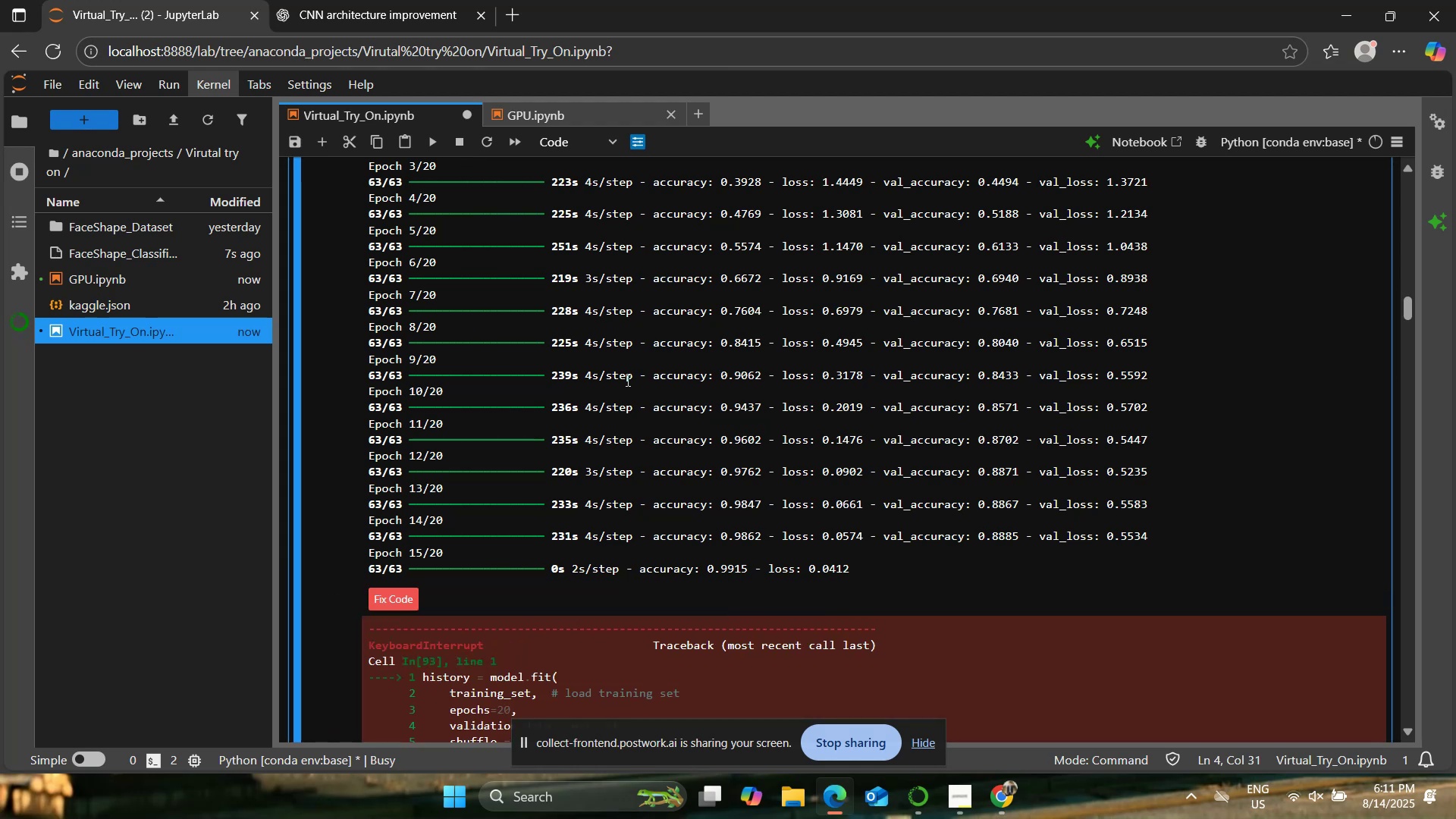 
scroll: coordinate [626, 380], scroll_direction: up, amount: 4.0
 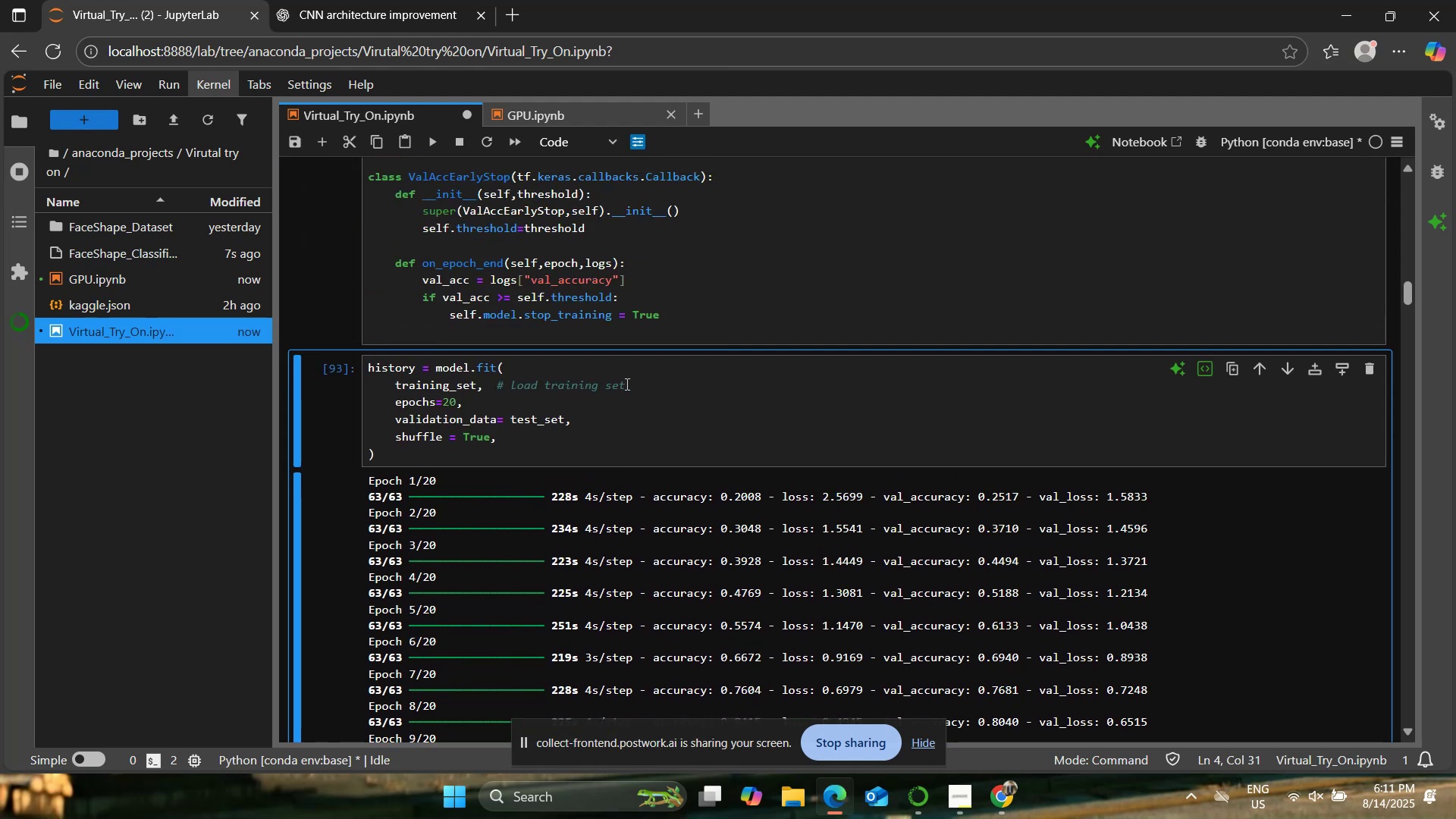 
left_click([623, 397])
 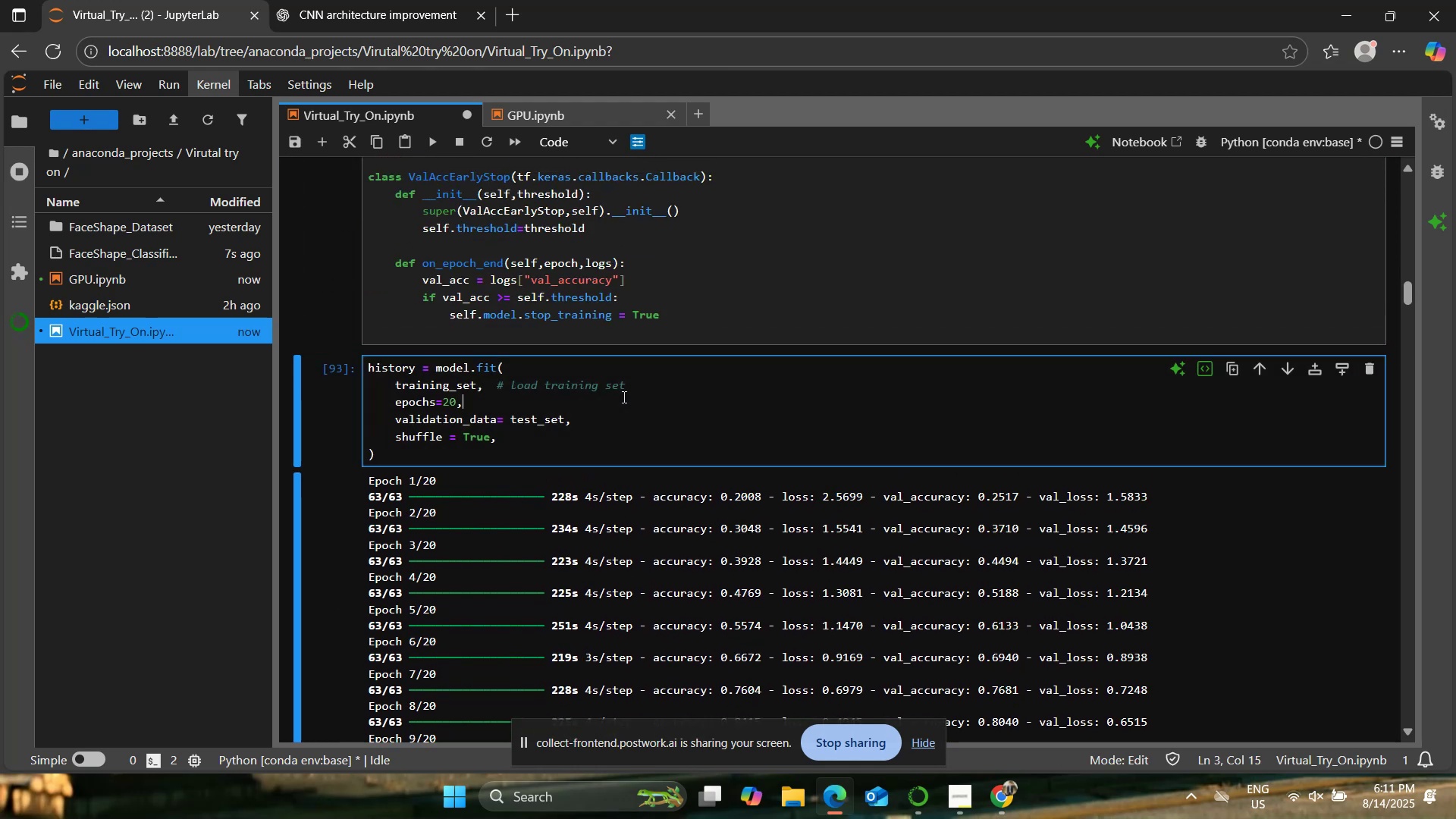 
scroll: coordinate [623, 397], scroll_direction: up, amount: 1.0
 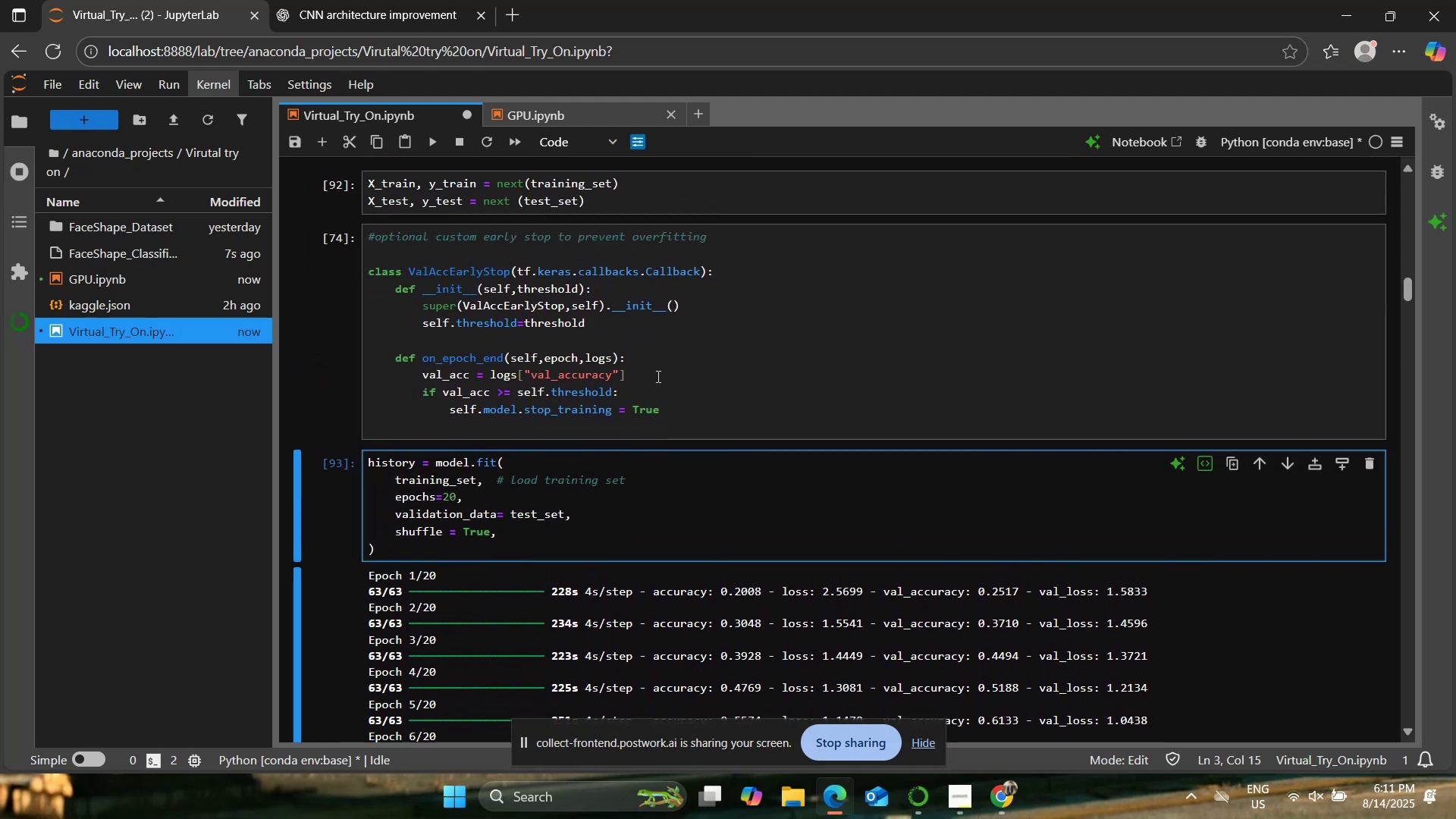 
left_click([716, 370])
 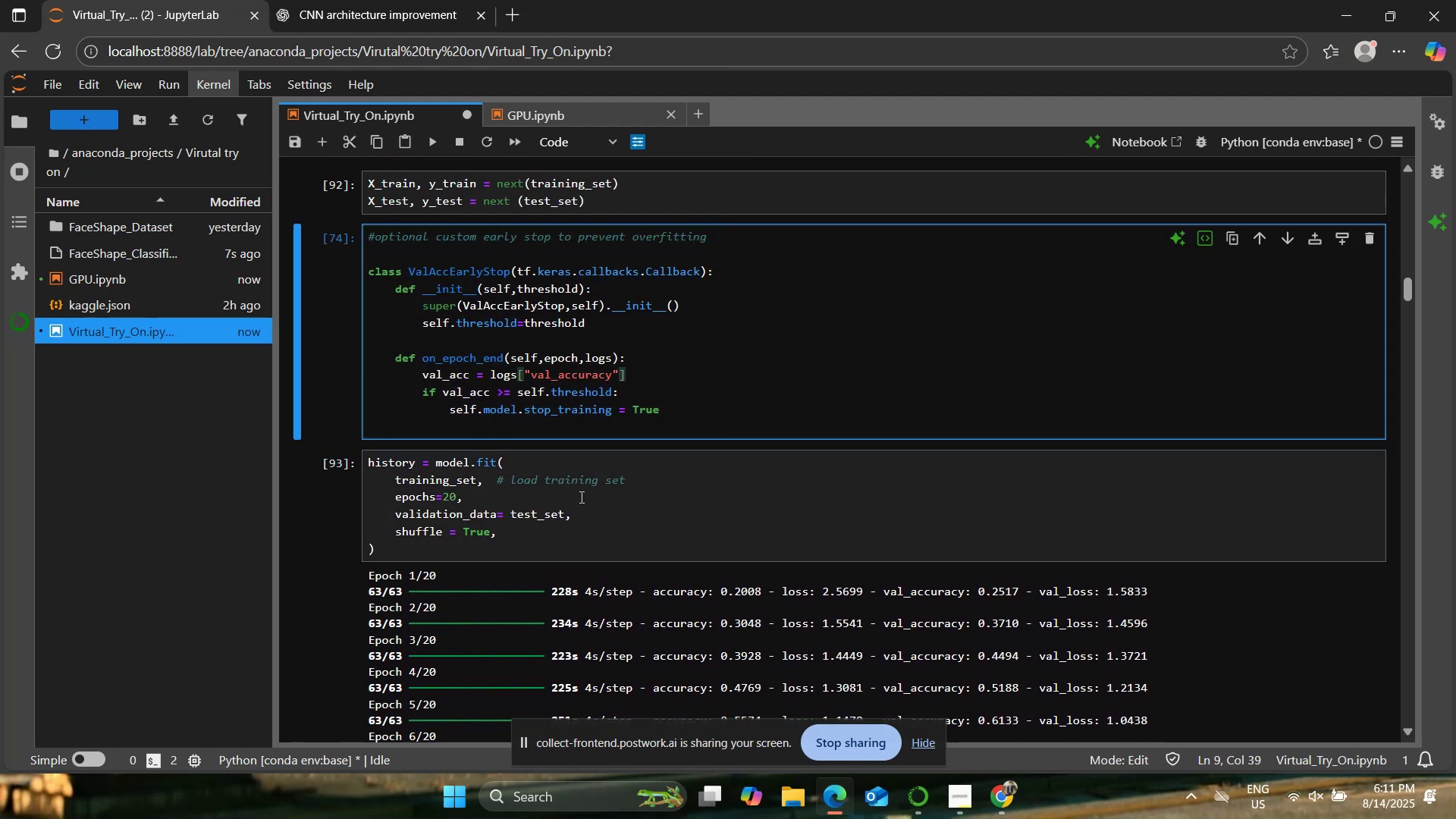 
left_click([543, 535])
 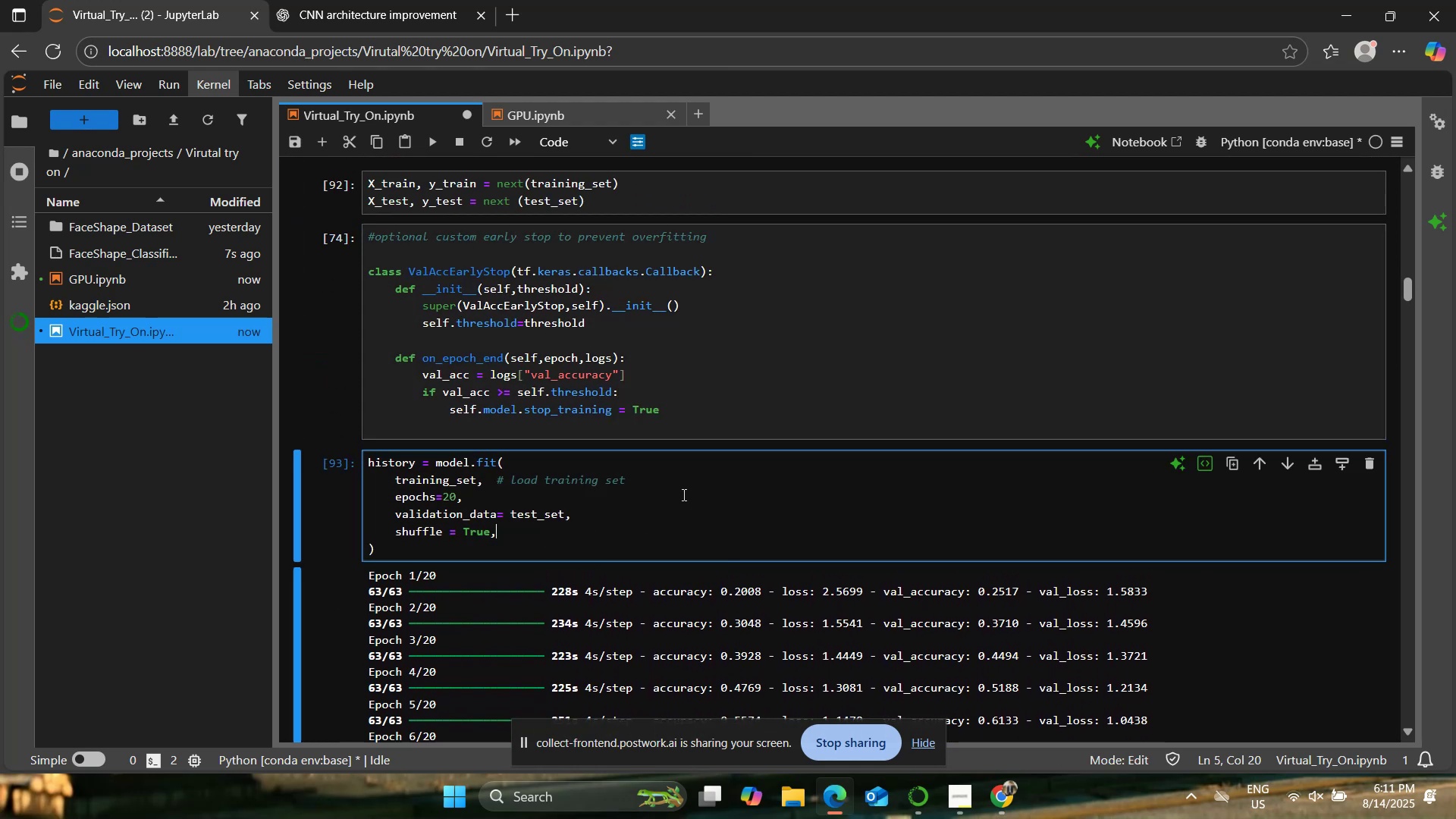 
left_click([669, 407])
 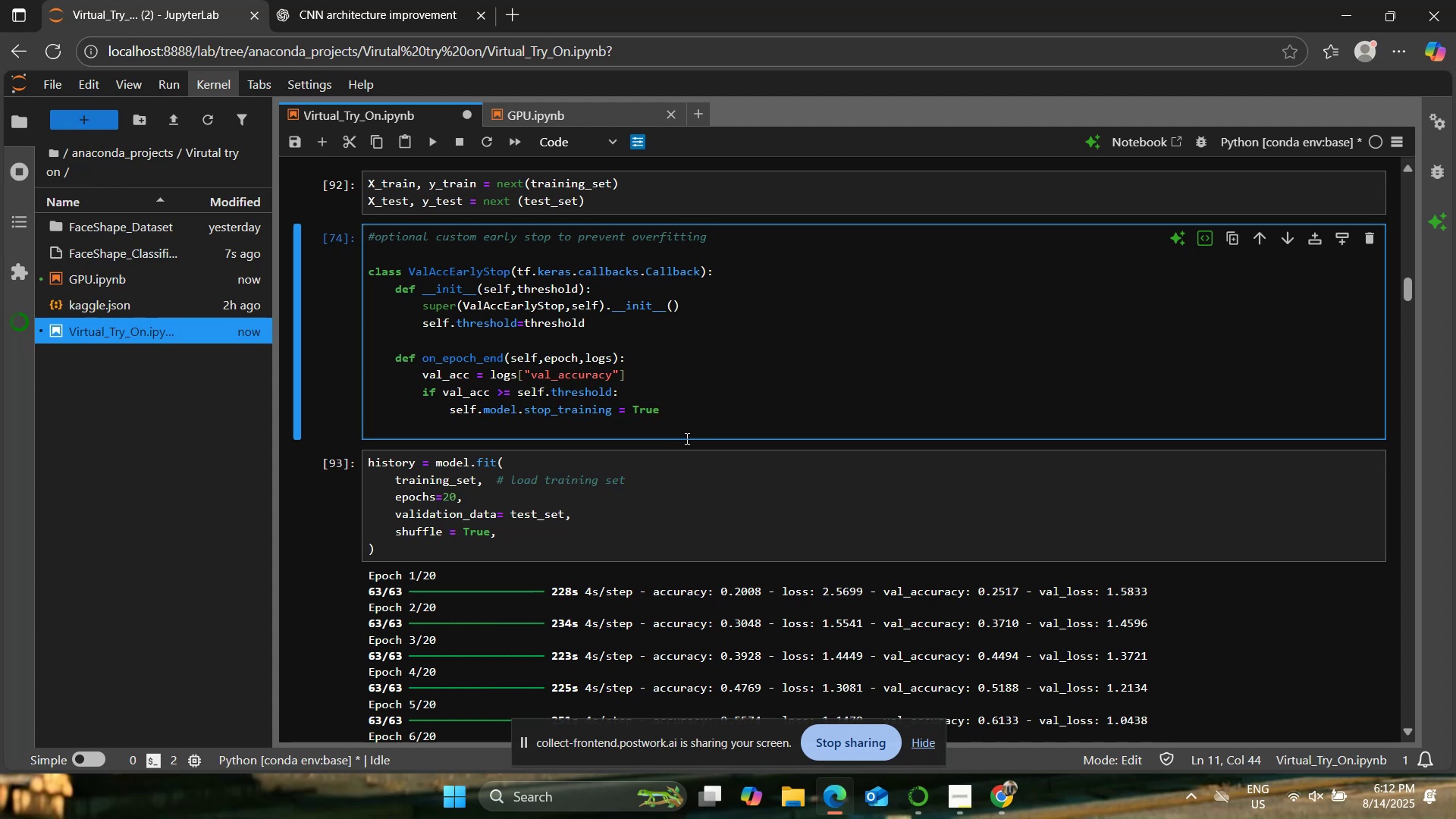 
wait(63.29)
 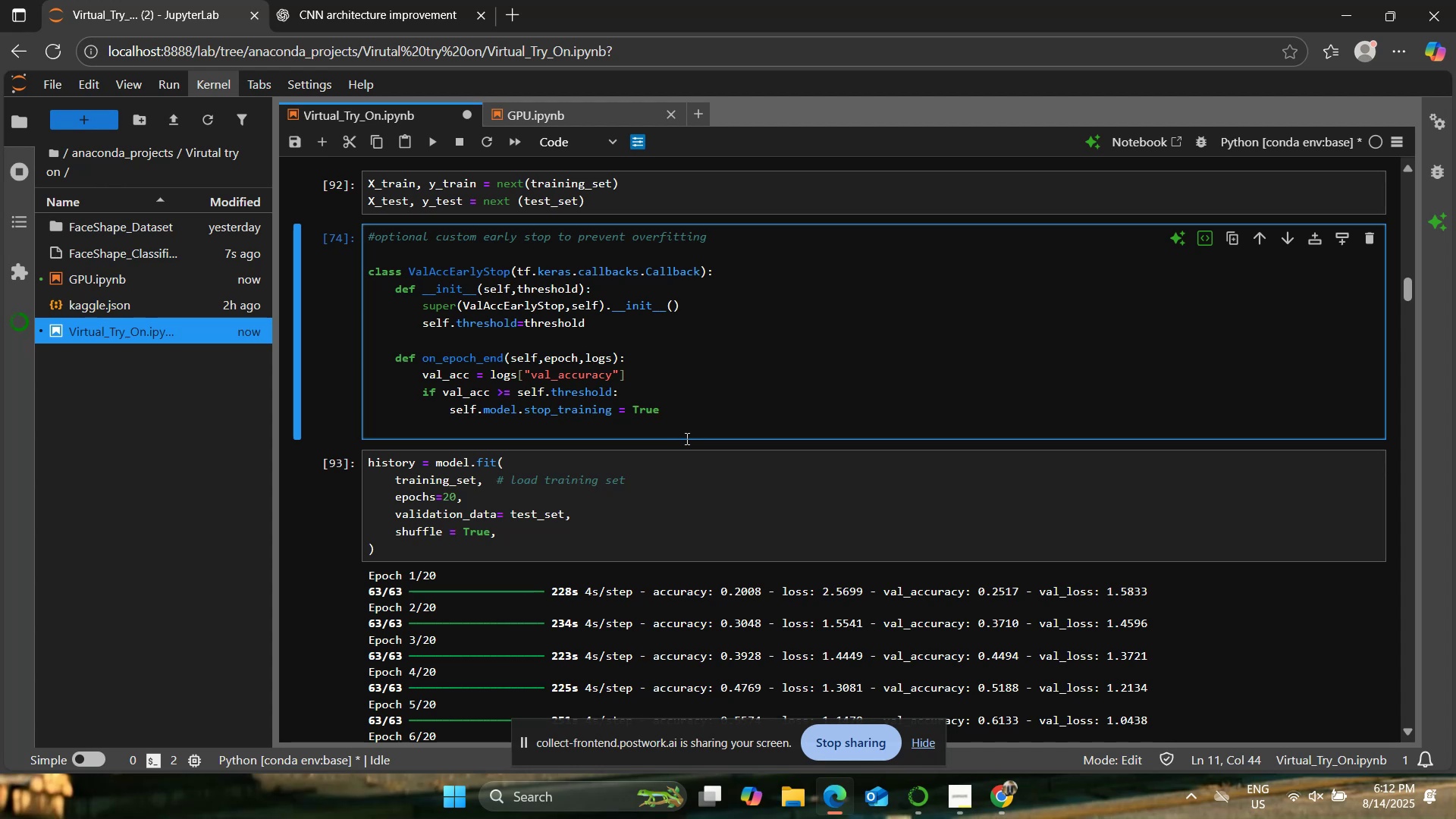 
scroll: coordinate [722, 489], scroll_direction: down, amount: 108.0
 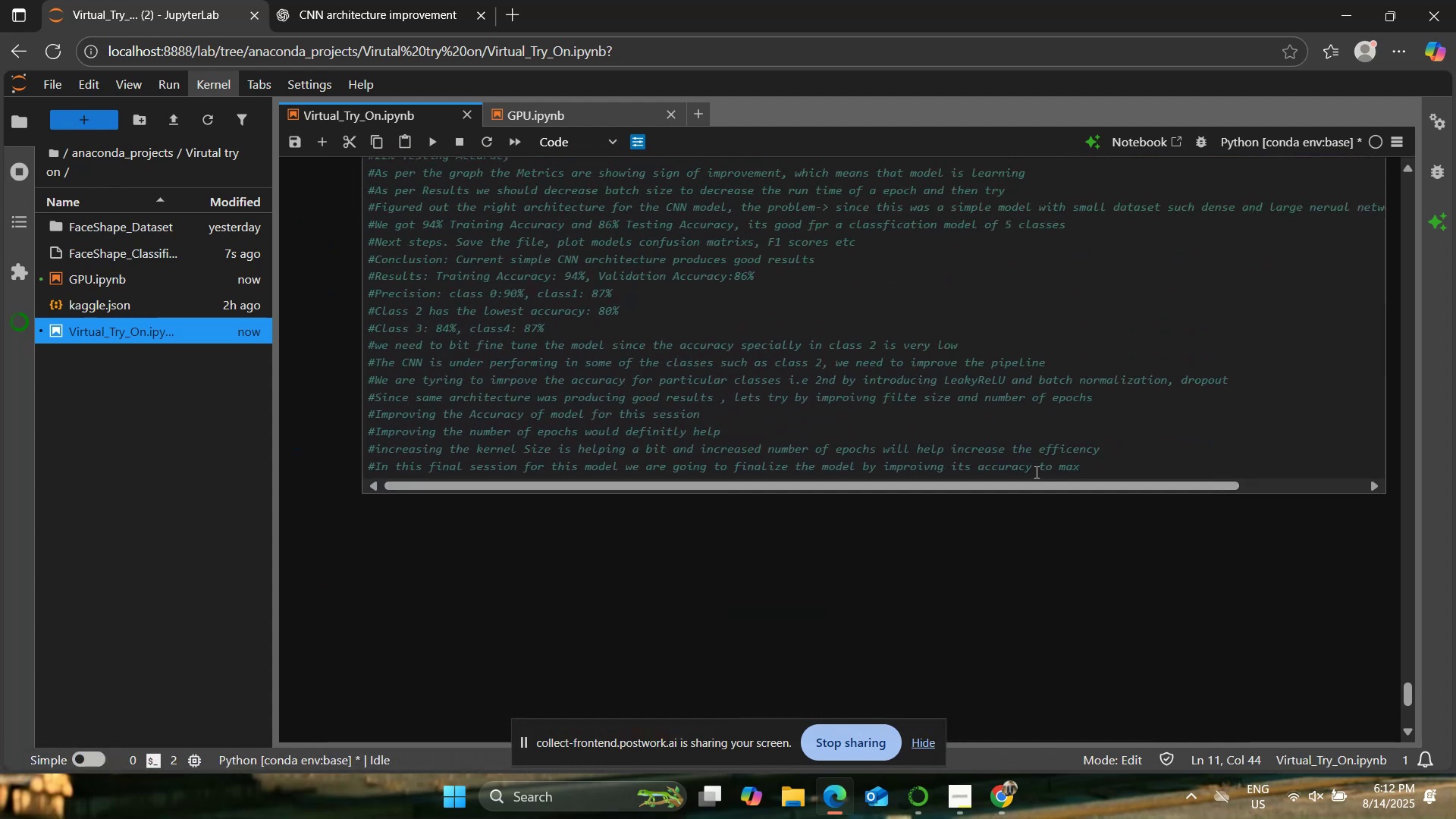 
left_click([1098, 467])
 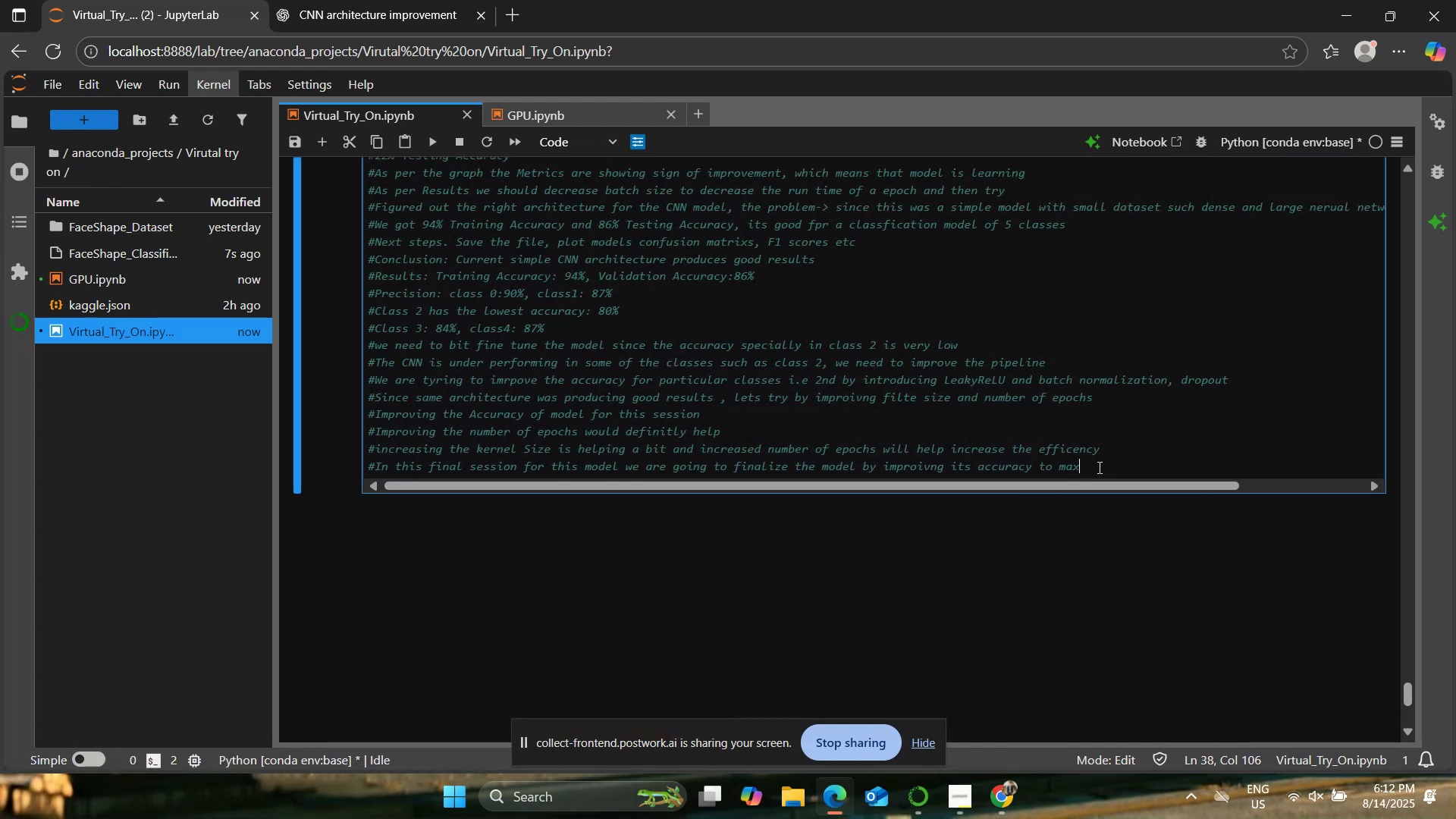 
key(Enter)
 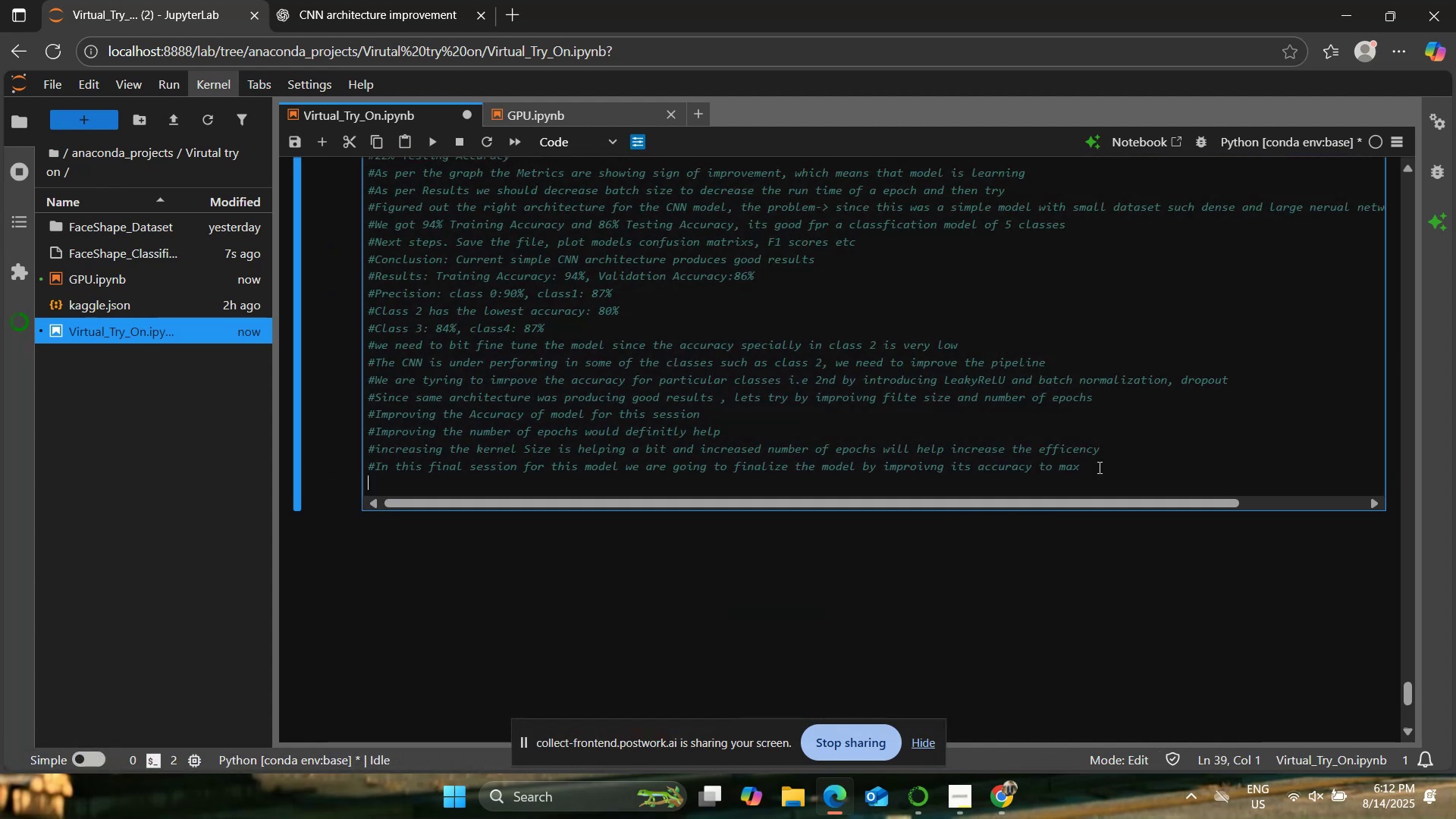 
type(# The model is goinf c)
key(Backspace)
key(Backspace)
key(Backspace)
type(g over 99%, ths)
key(Backspace)
type(s)
key(Backspace)
type(is depicts overfitting we need to )
 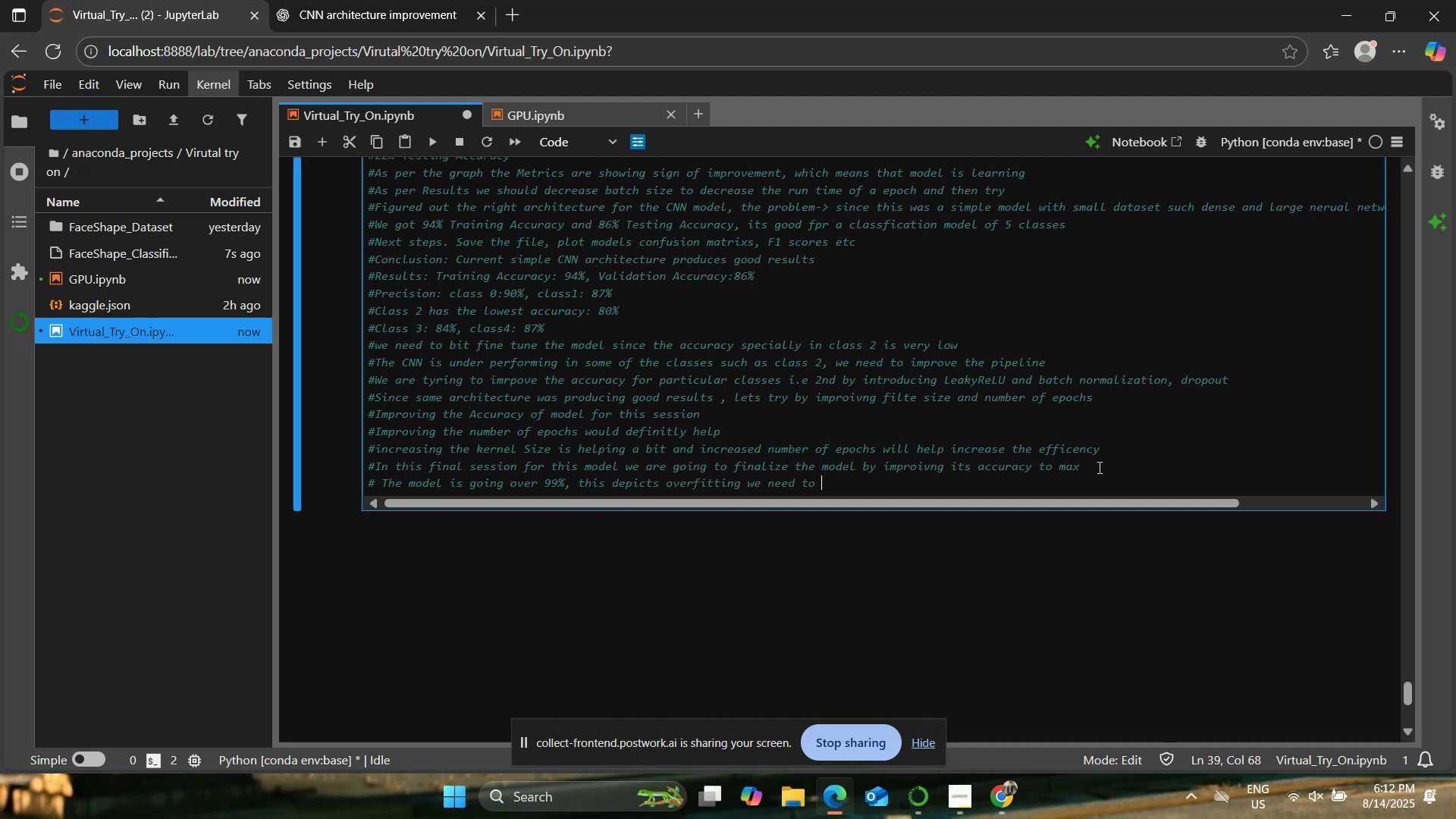 
wait(11.3)
 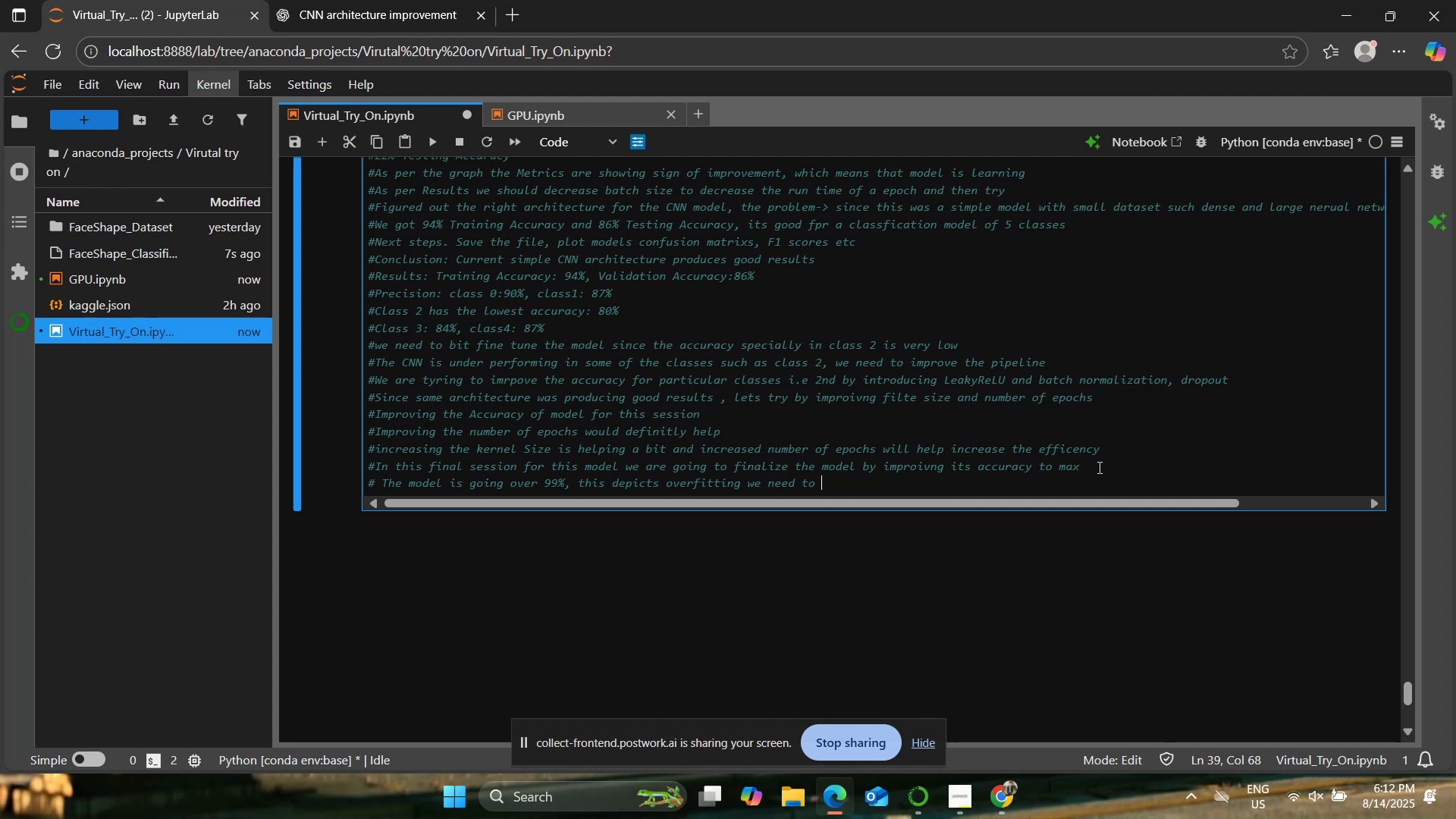 
type(add early stop)
 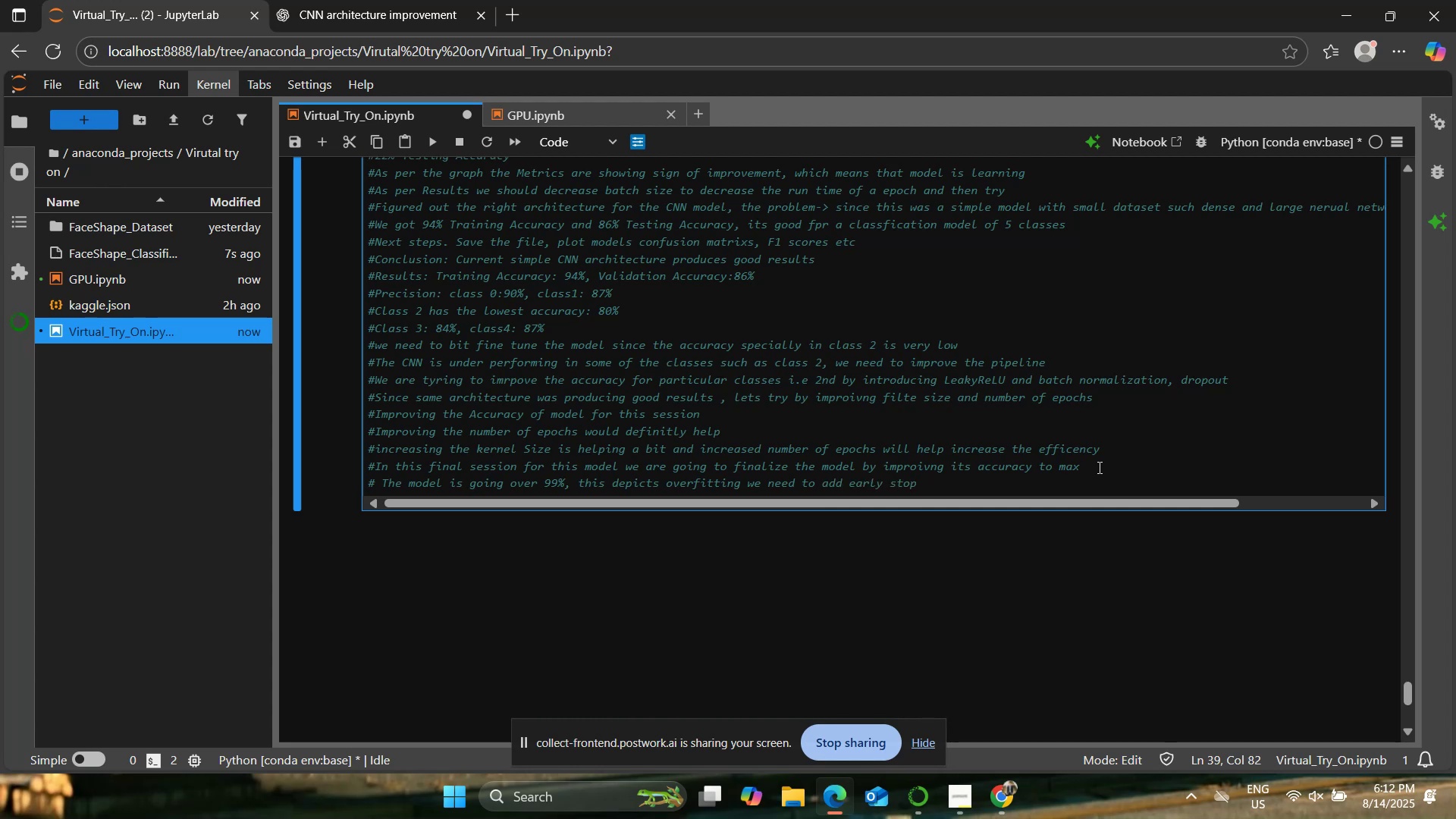 
scroll: coordinate [836, 529], scroll_direction: up, amount: 77.0
 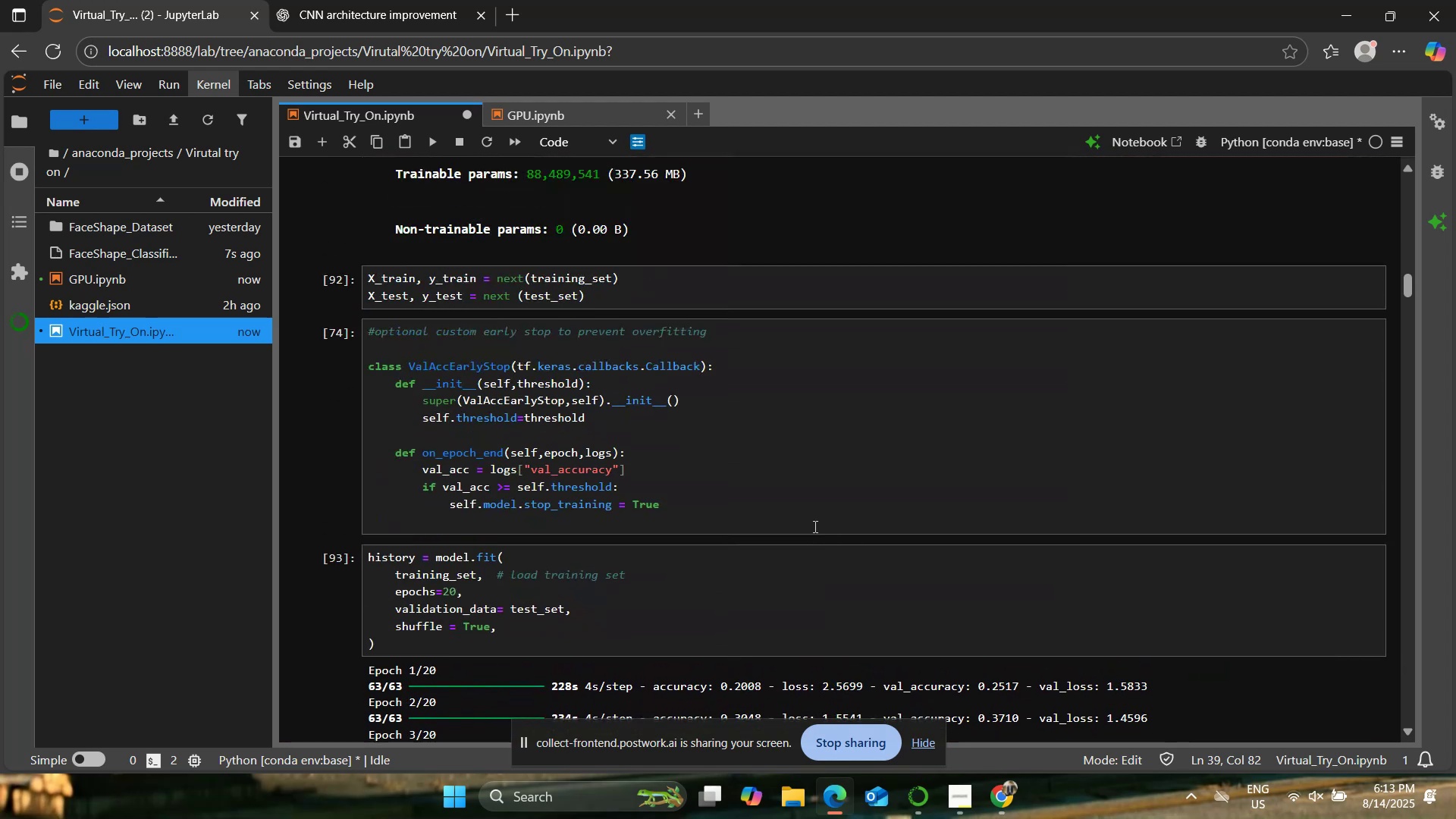 
left_click([787, 497])
 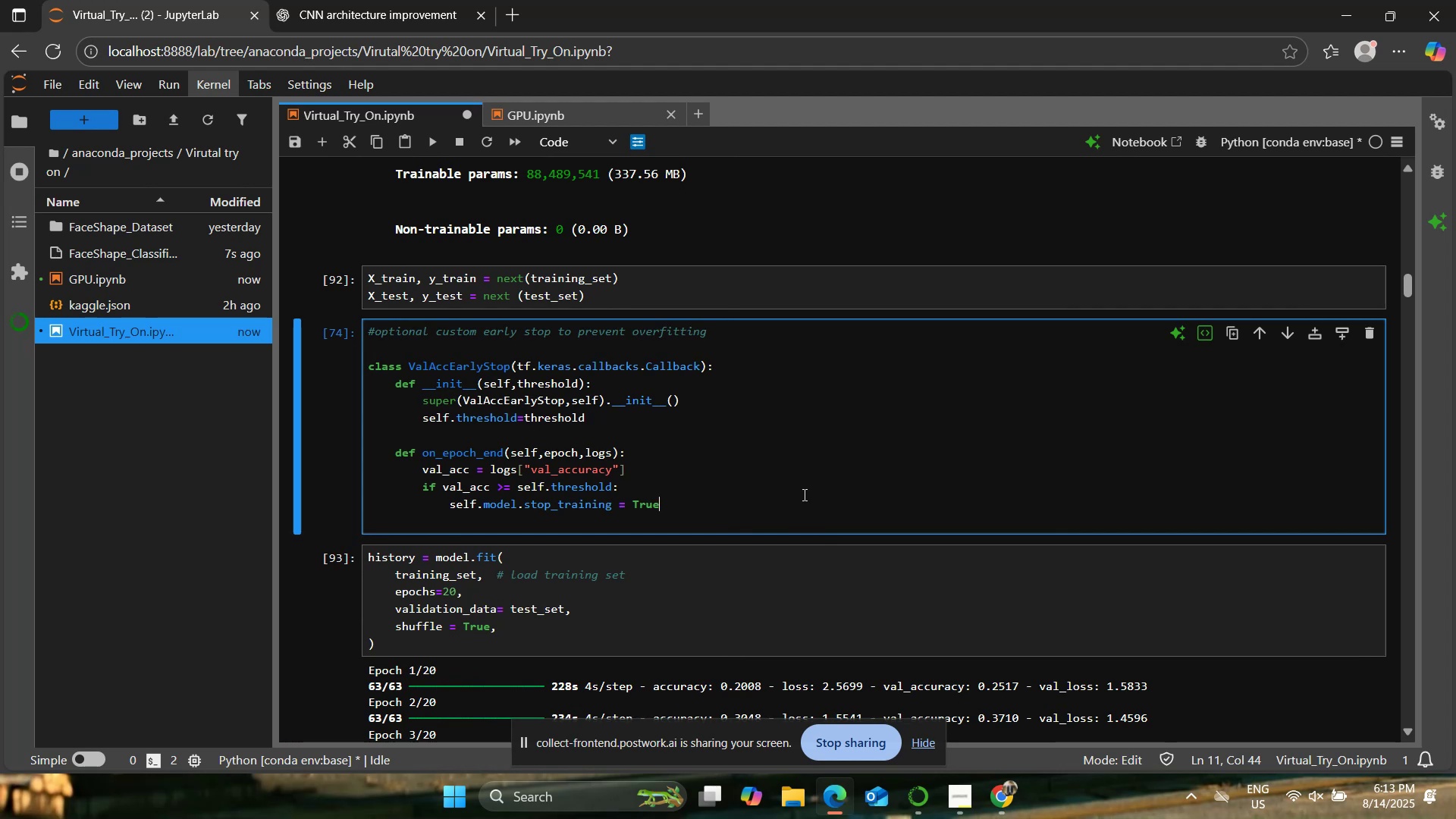 
wait(19.99)
 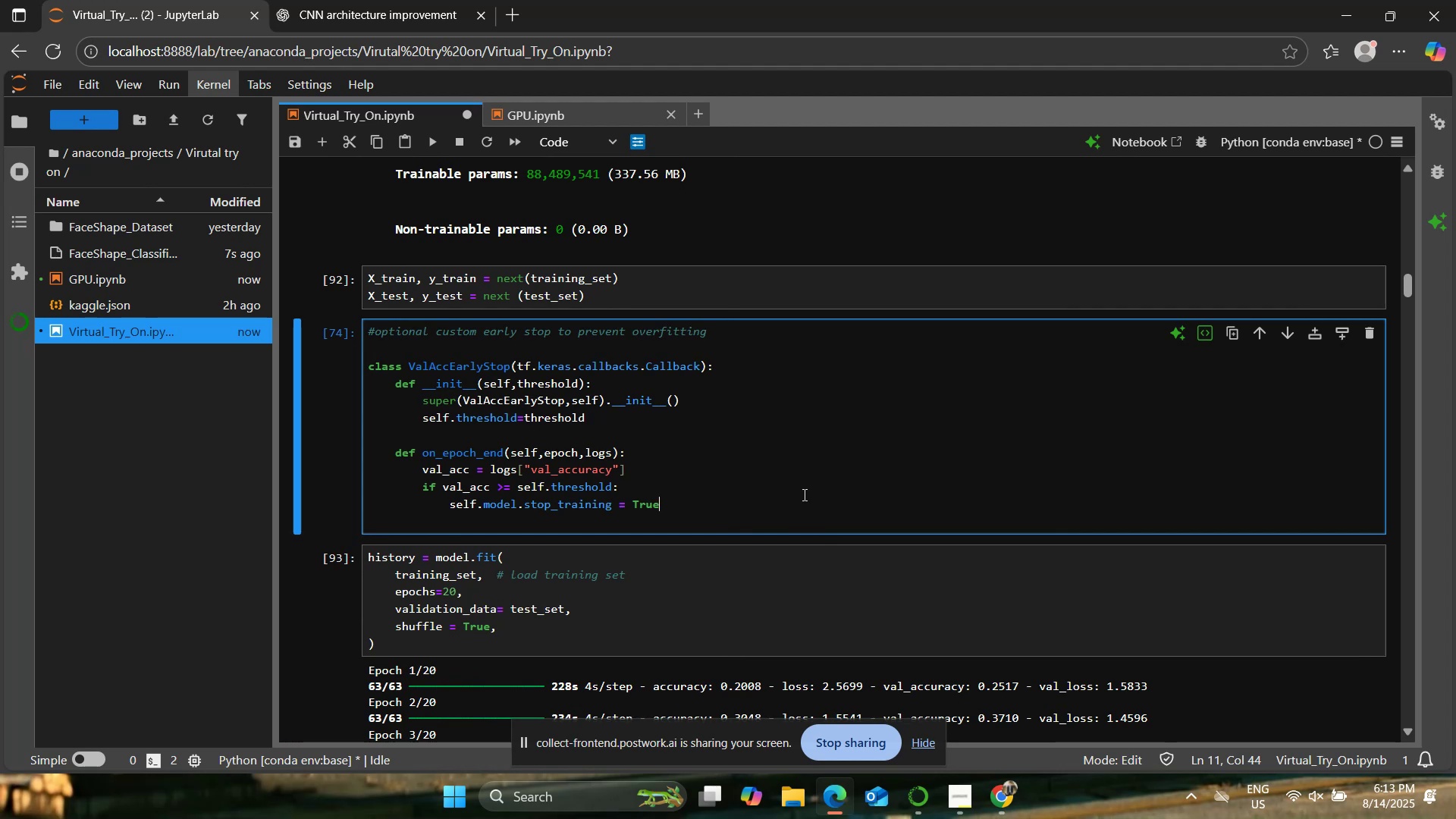 
left_click([670, 628])
 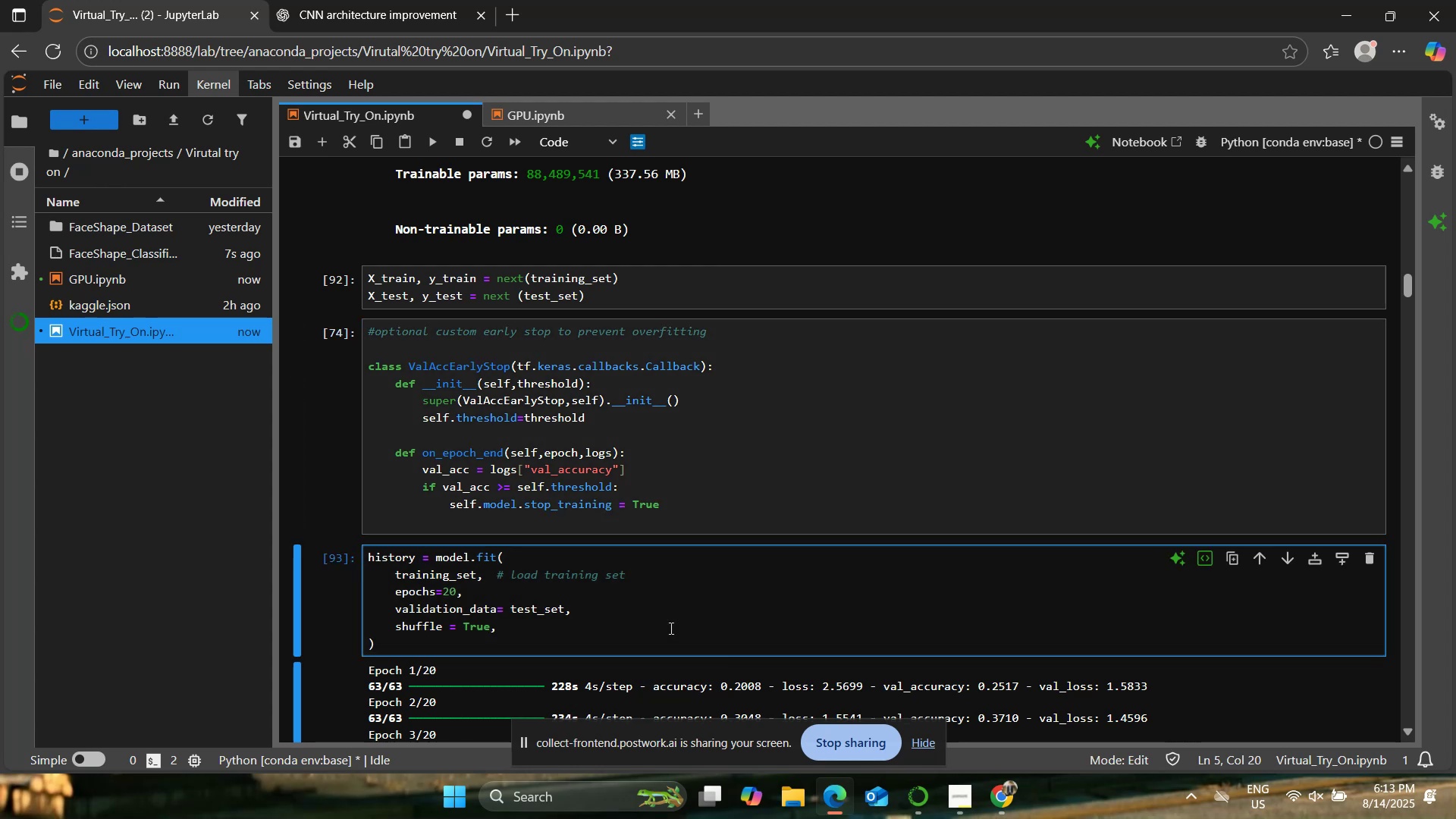 
key(Enter)
 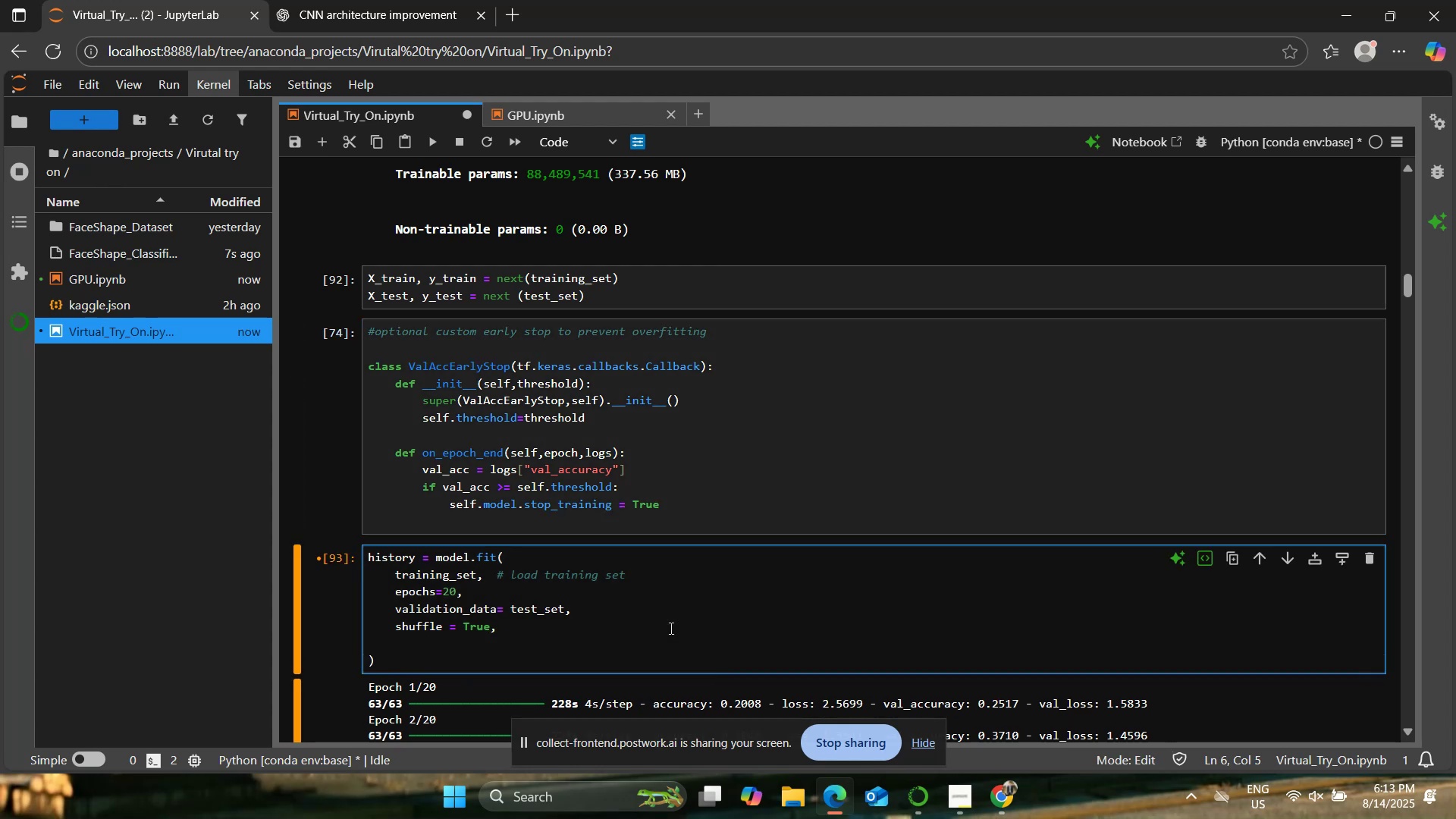 
type(callbackss=[])
 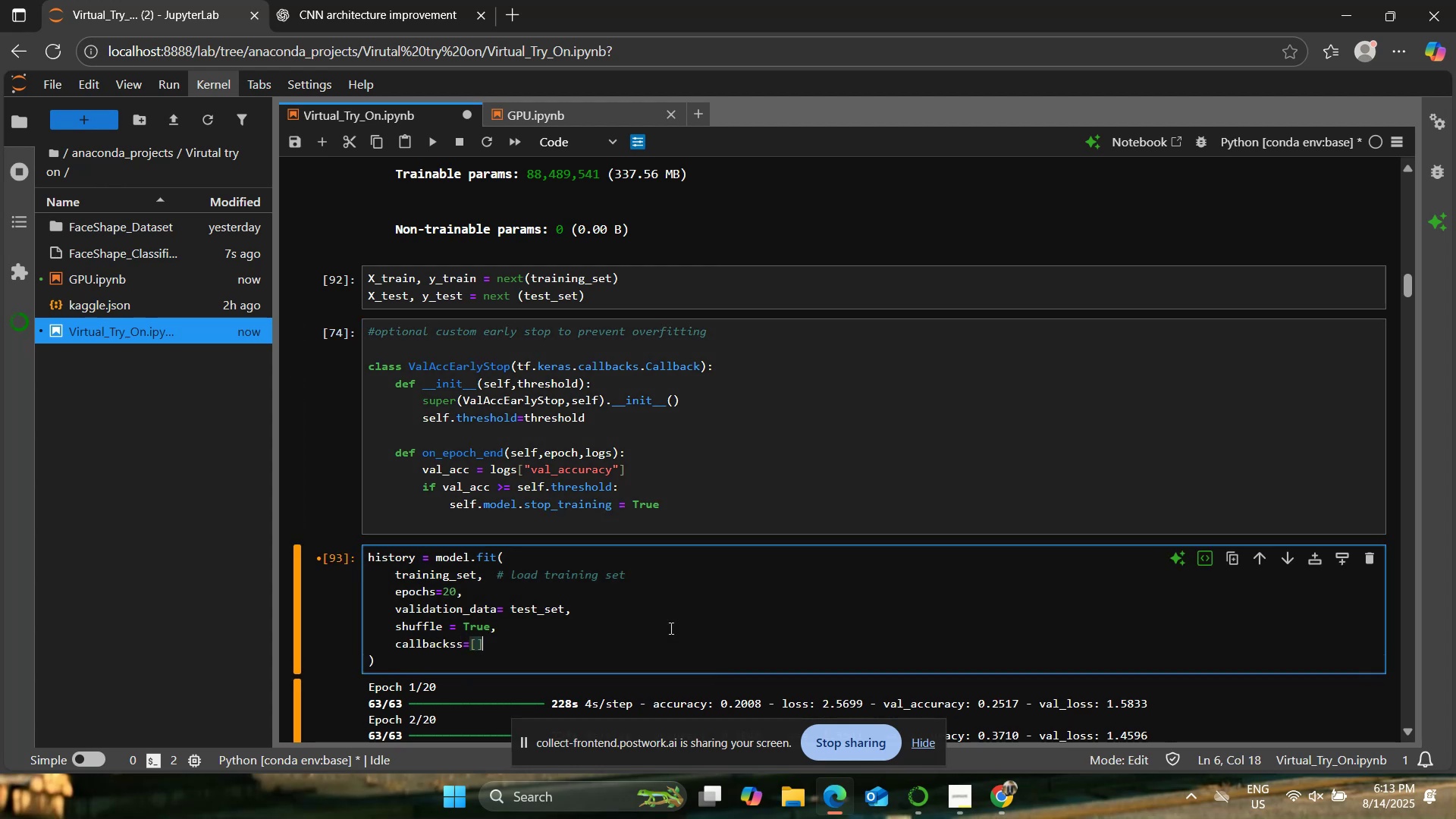 
key(ArrowLeft)
 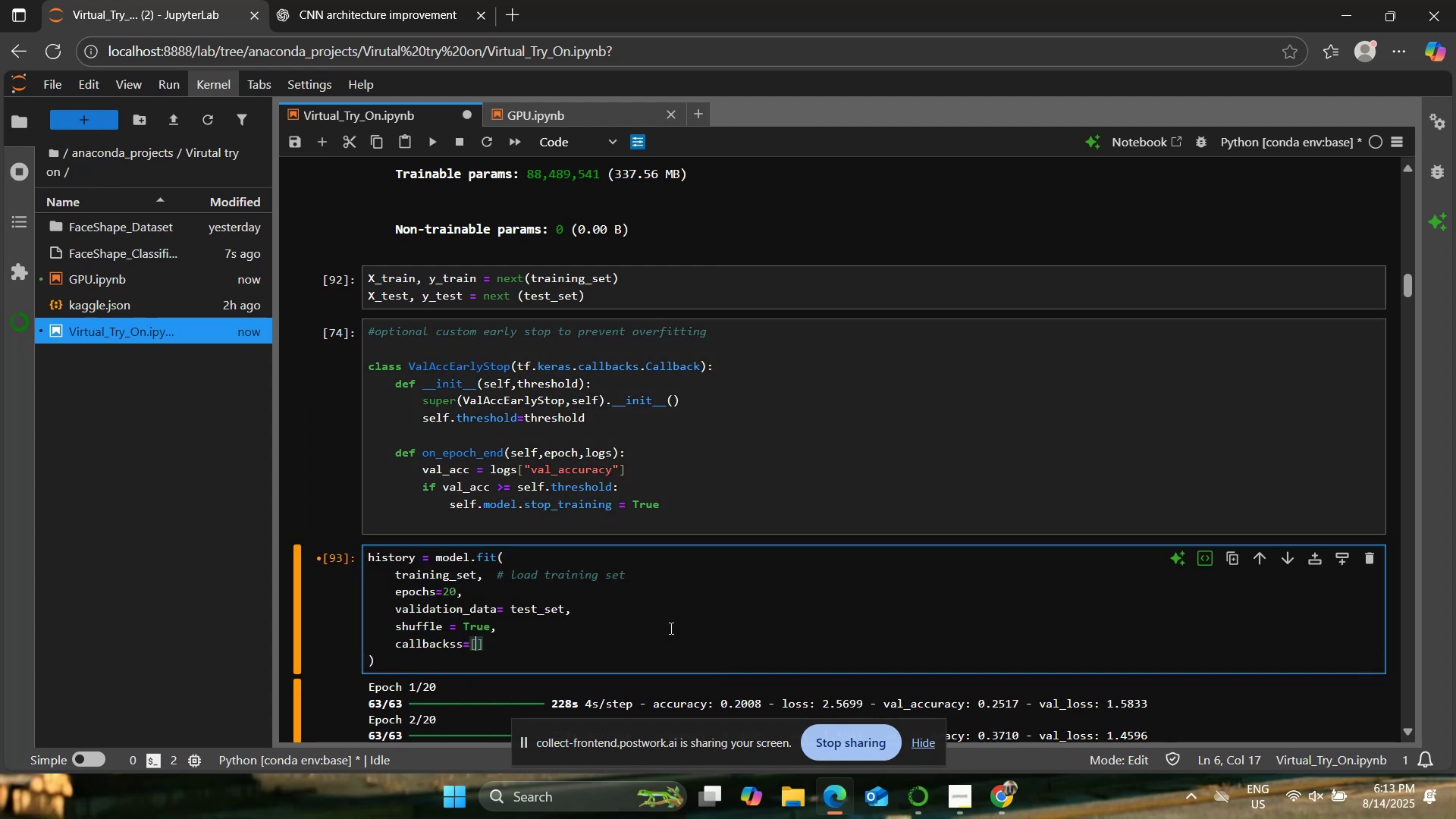 
key(Quote)
 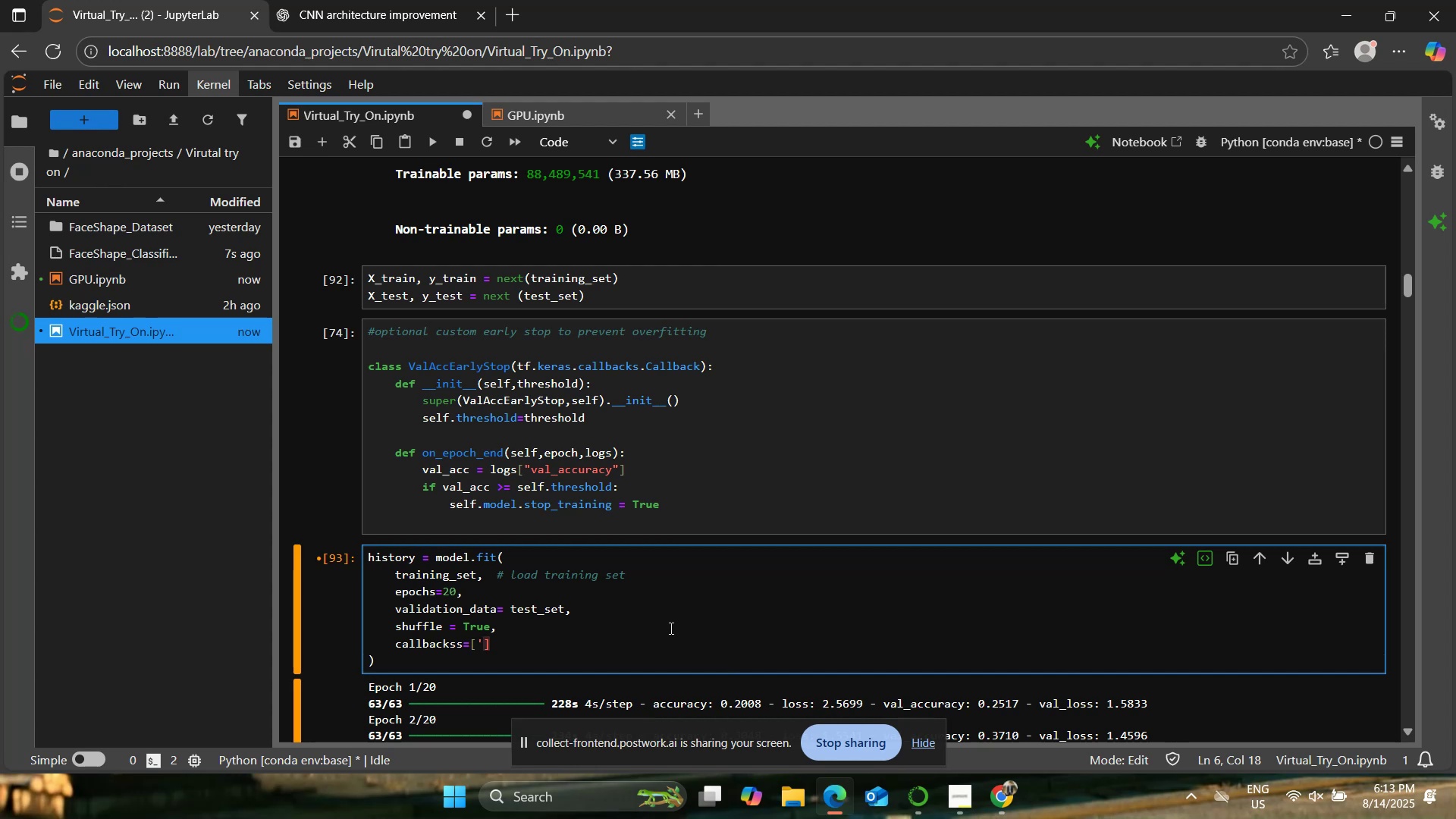 
key(Backspace)
 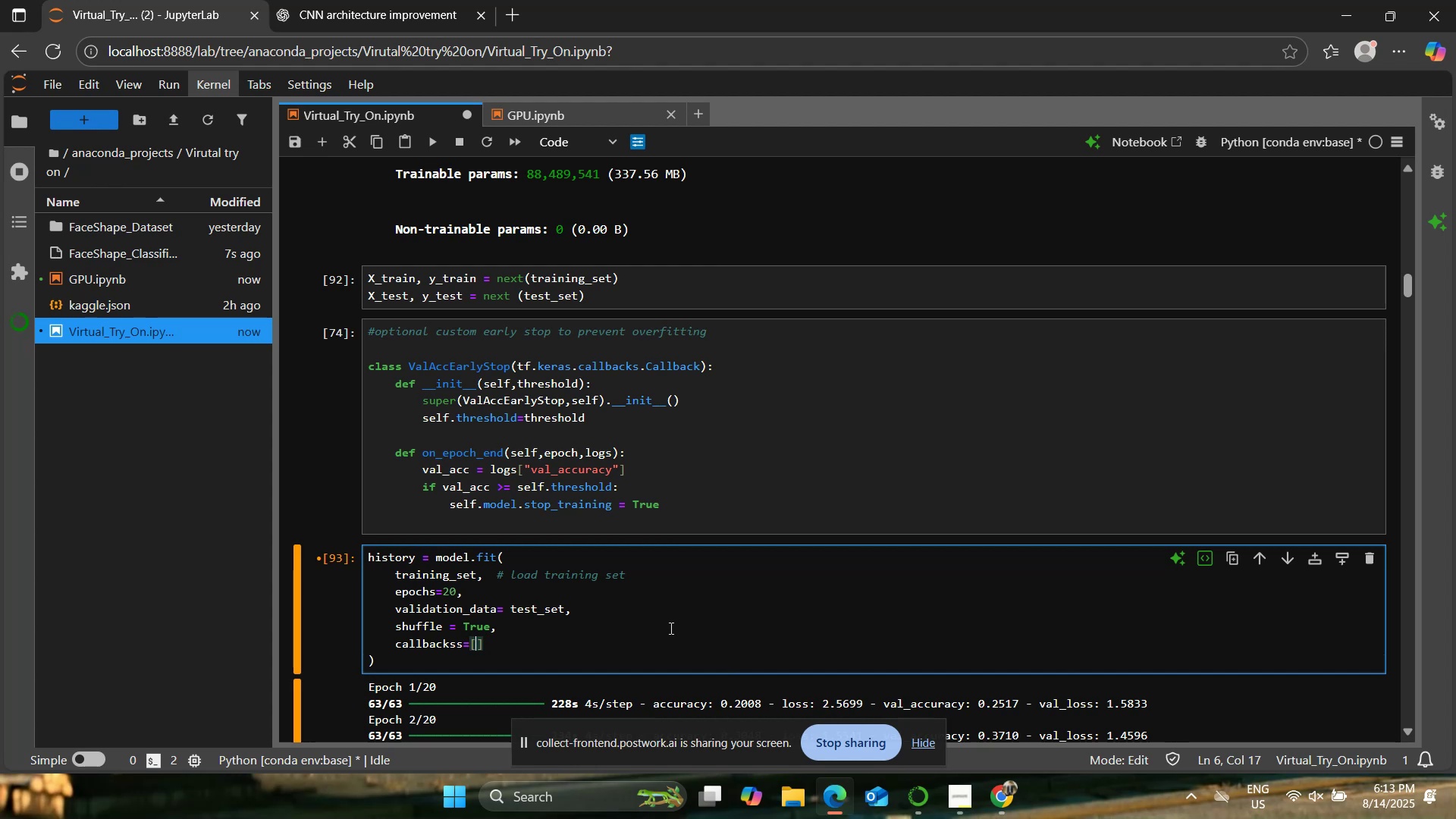 
key(Enter)
 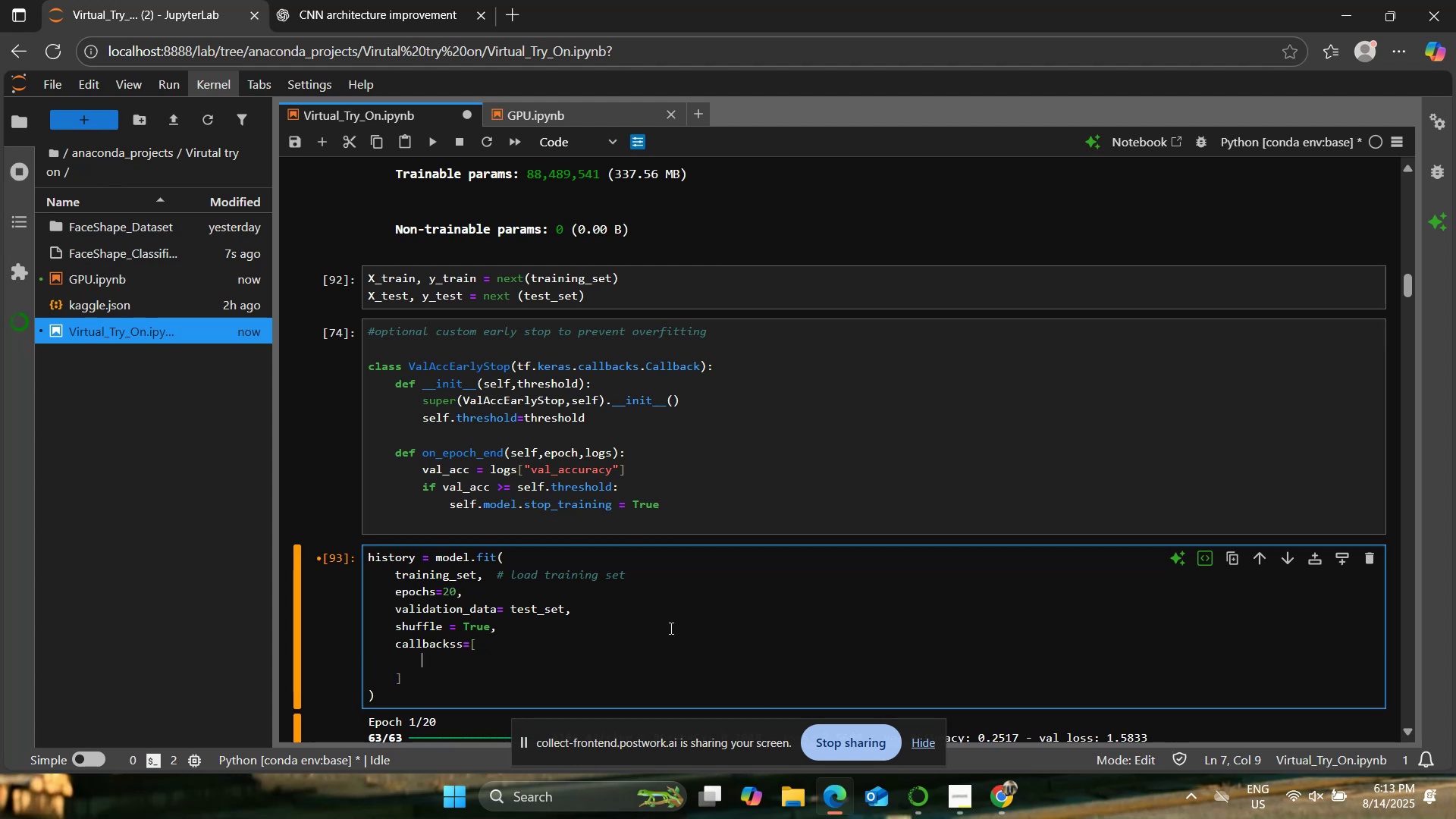 
type(v)
key(Backspace)
type(ValAccEarlyStop(0.95))
 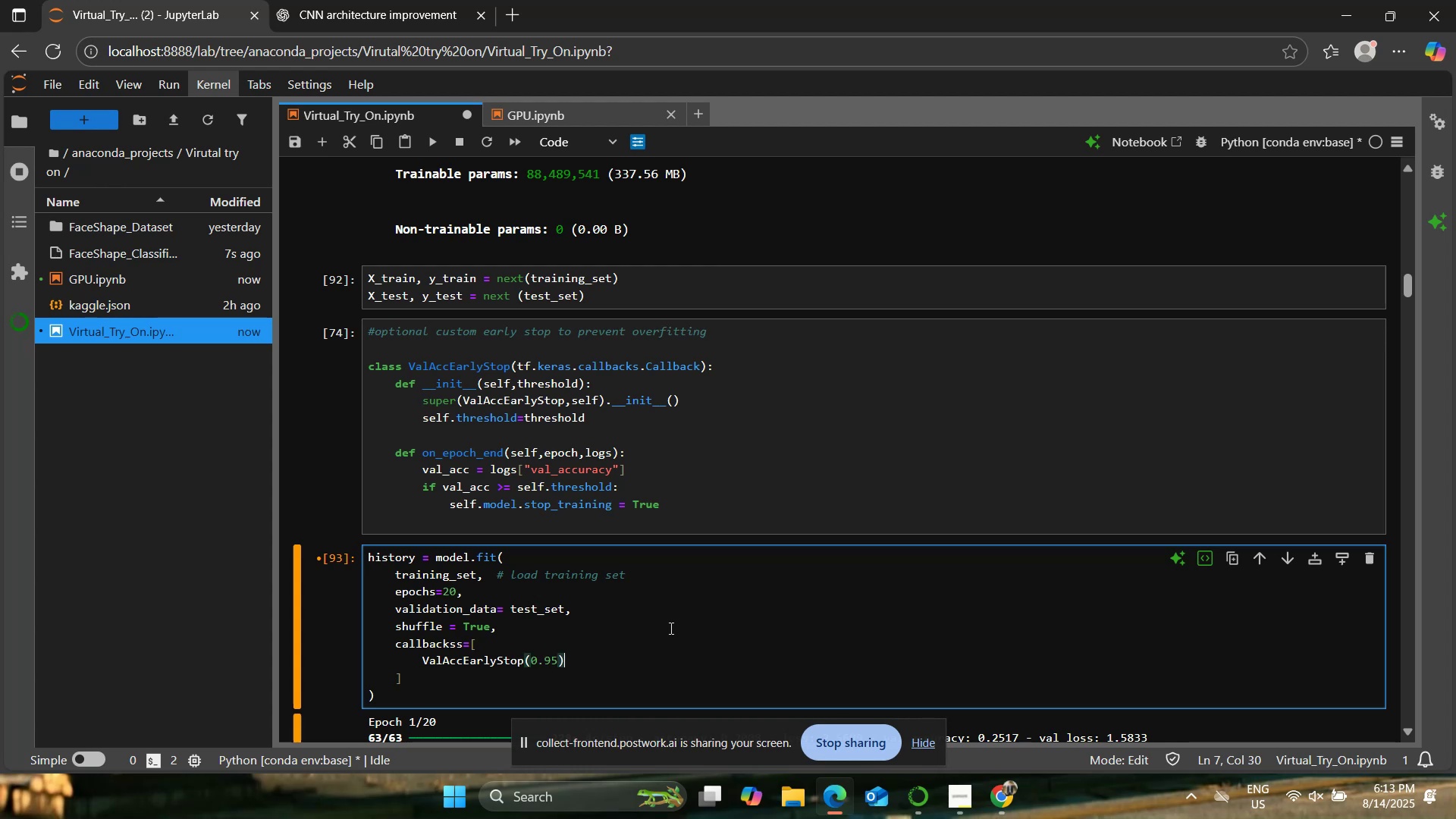 
scroll: coordinate [664, 567], scroll_direction: up, amount: 13.0
 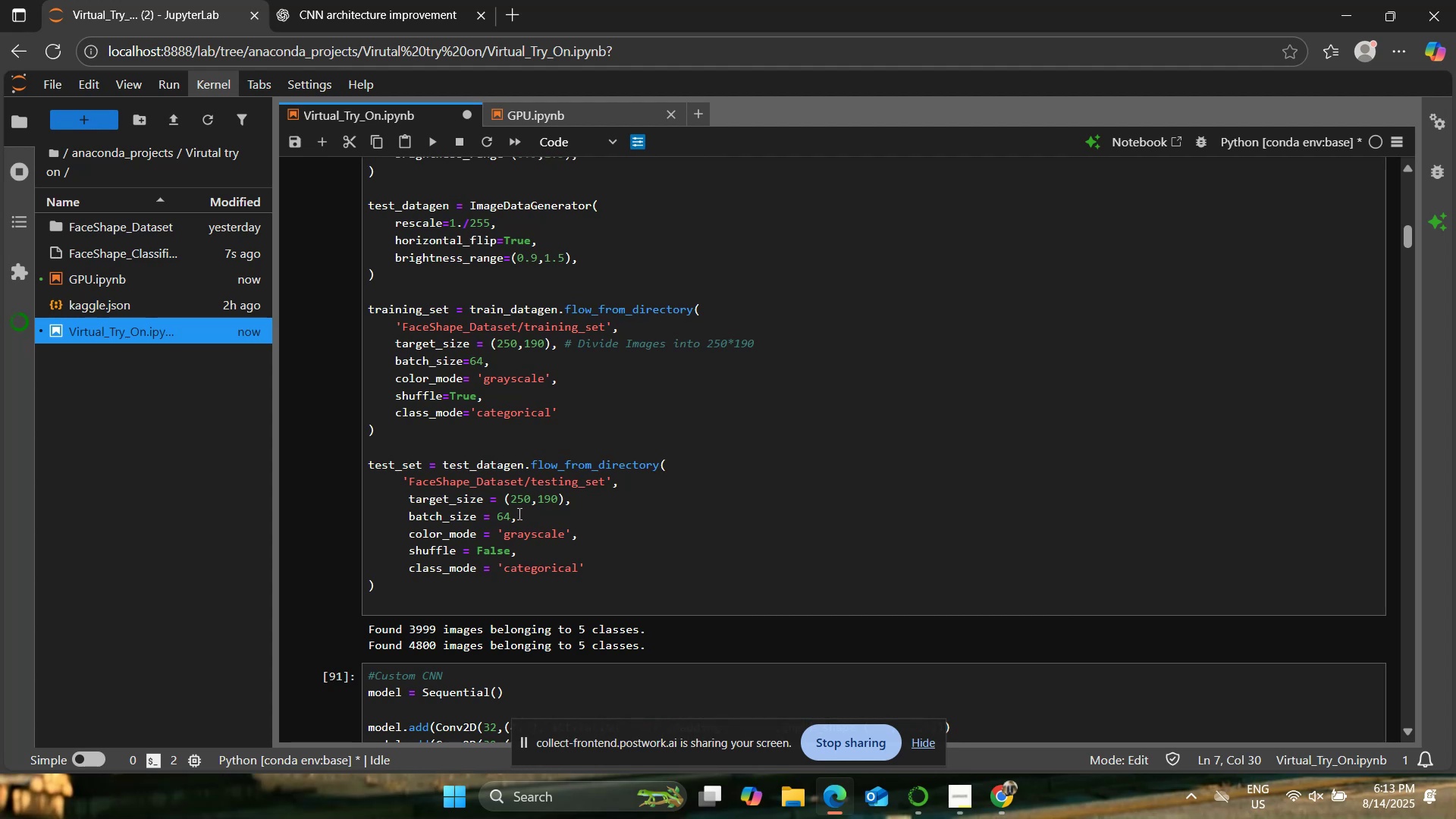 
left_click([510, 513])
 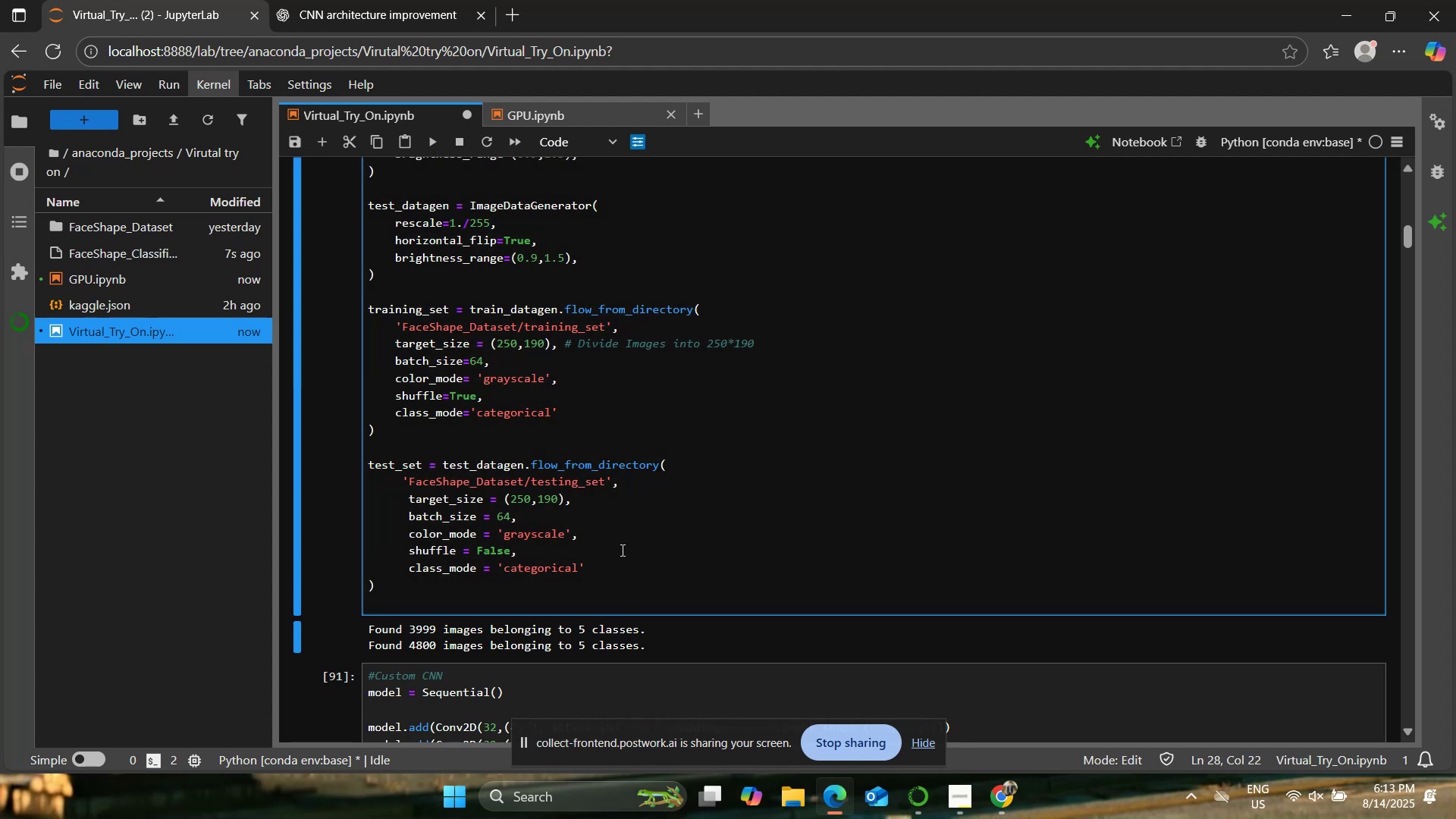 
key(Backspace)
key(Backspace)
type(32)
 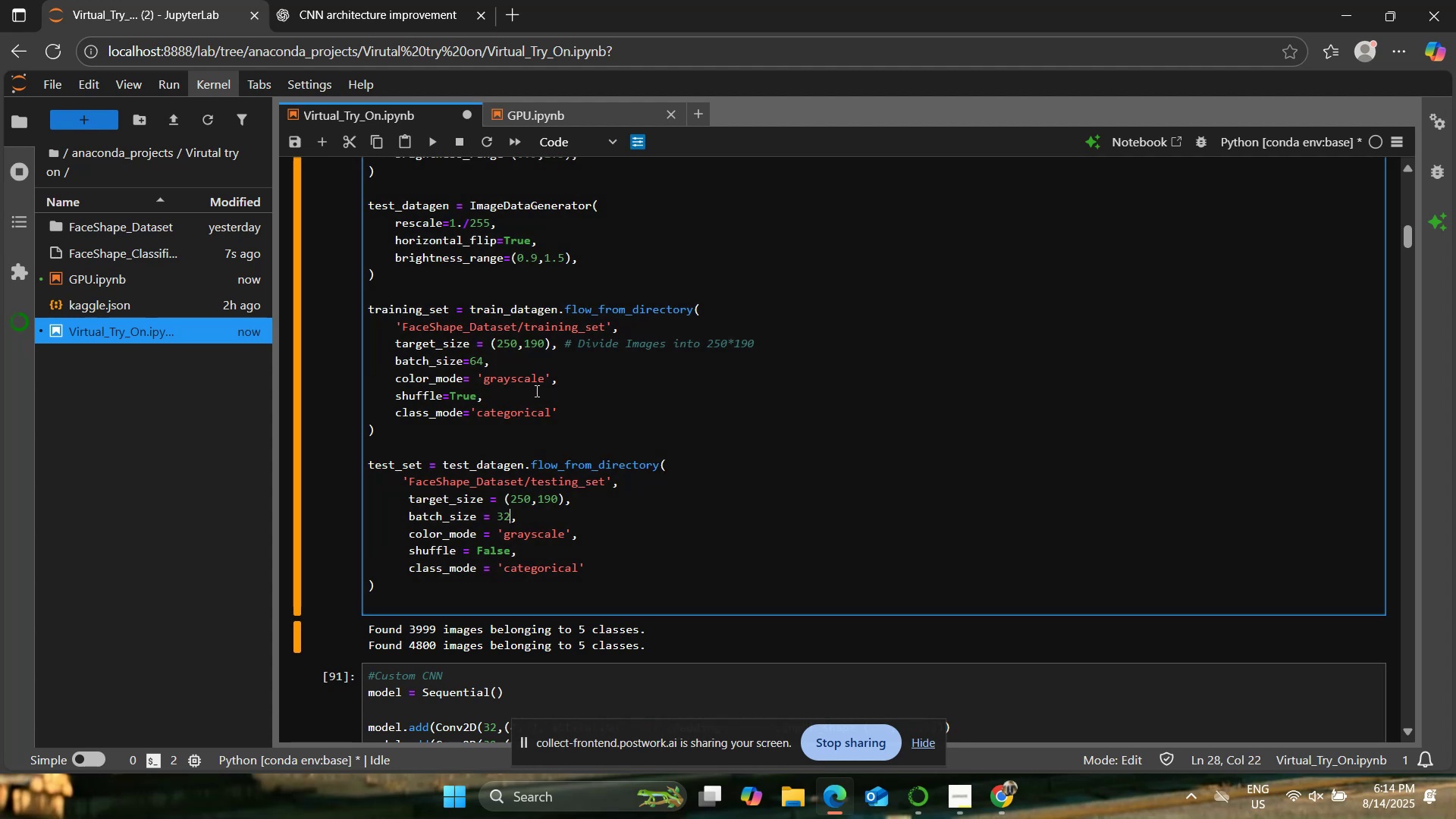 
left_click([479, 359])
 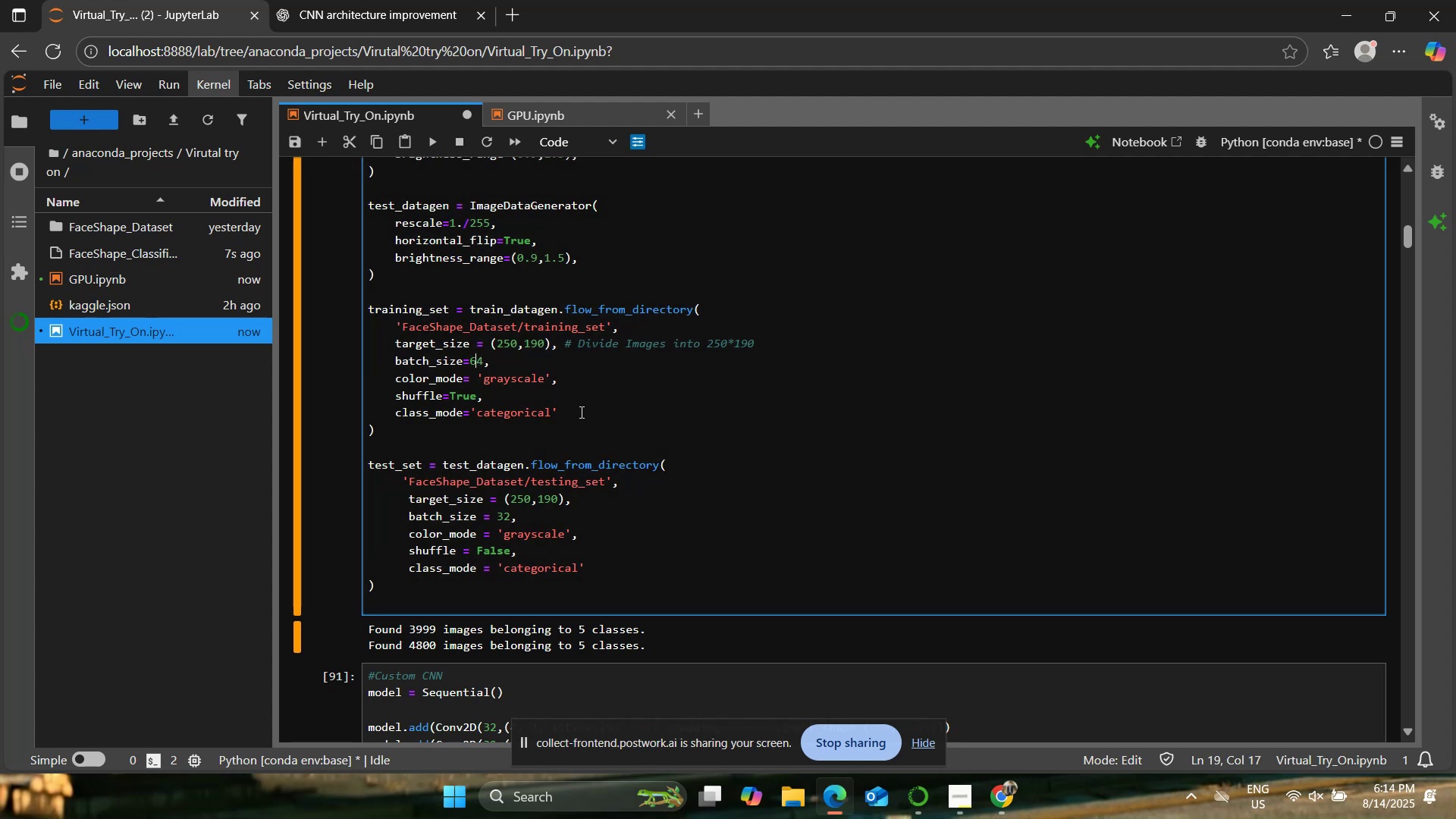 
key(ArrowRight)
 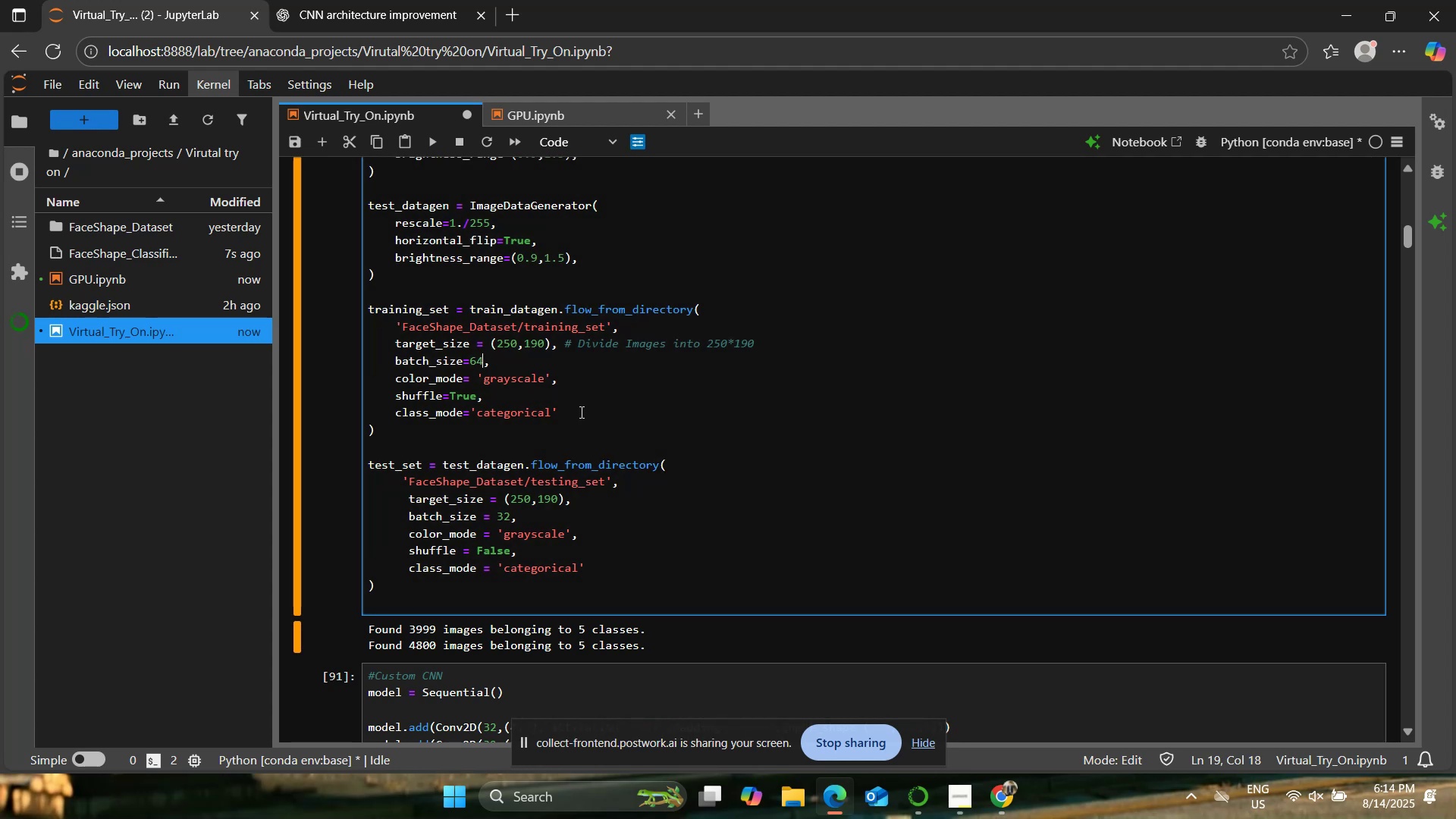 
key(Backspace)
key(Backspace)
type(32)
 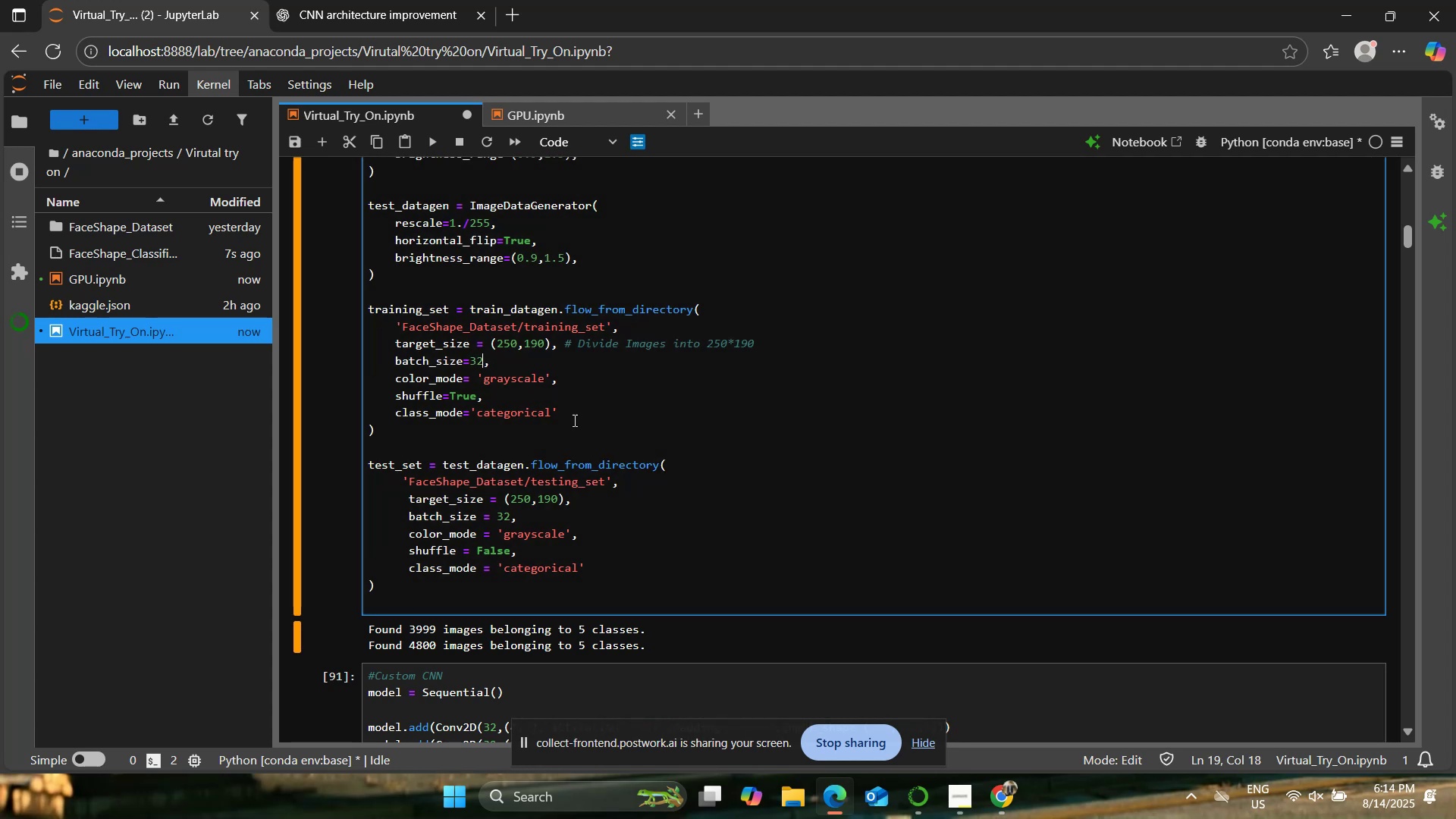 
left_click([567, 382])
 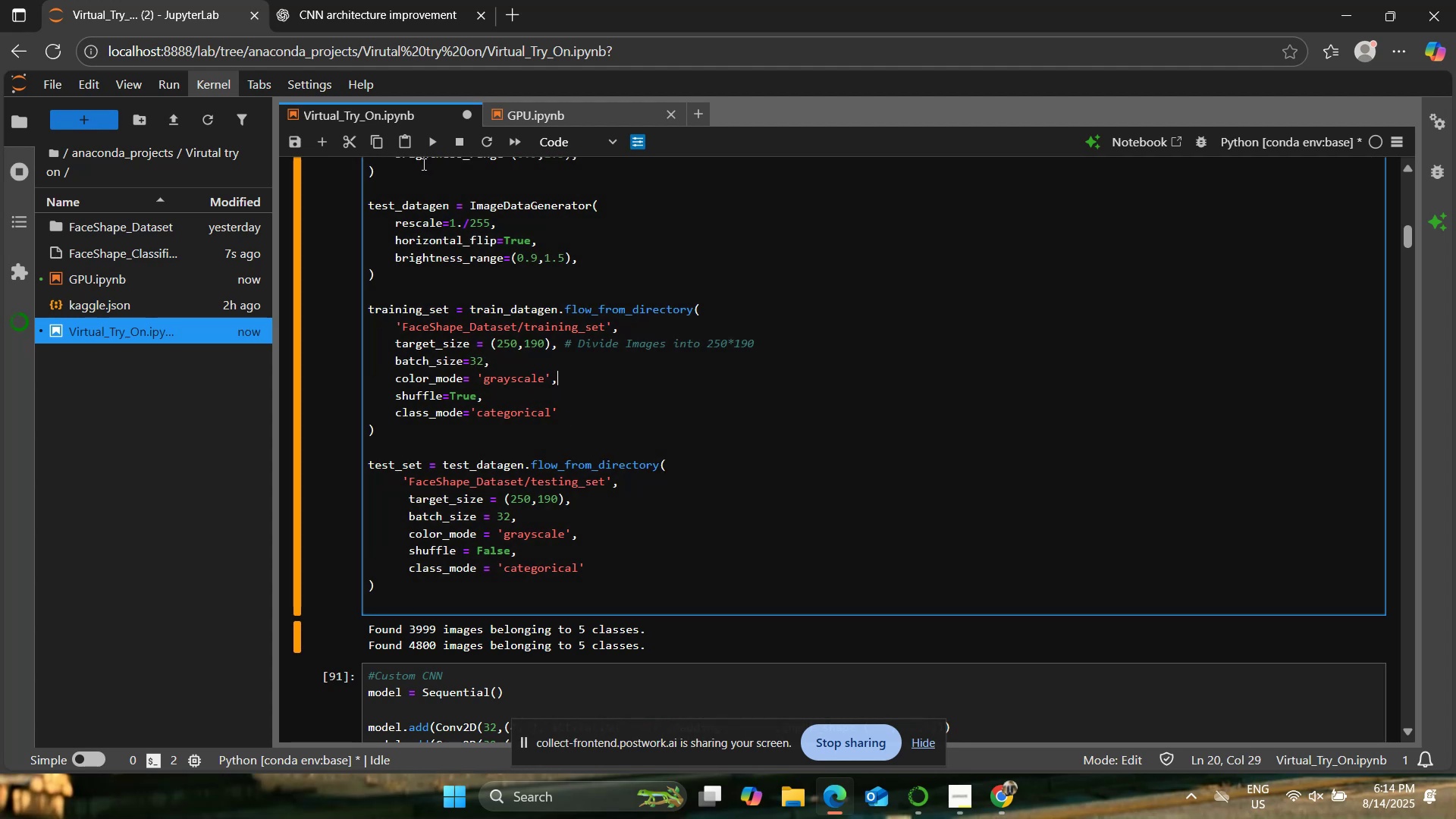 
left_click([429, 145])
 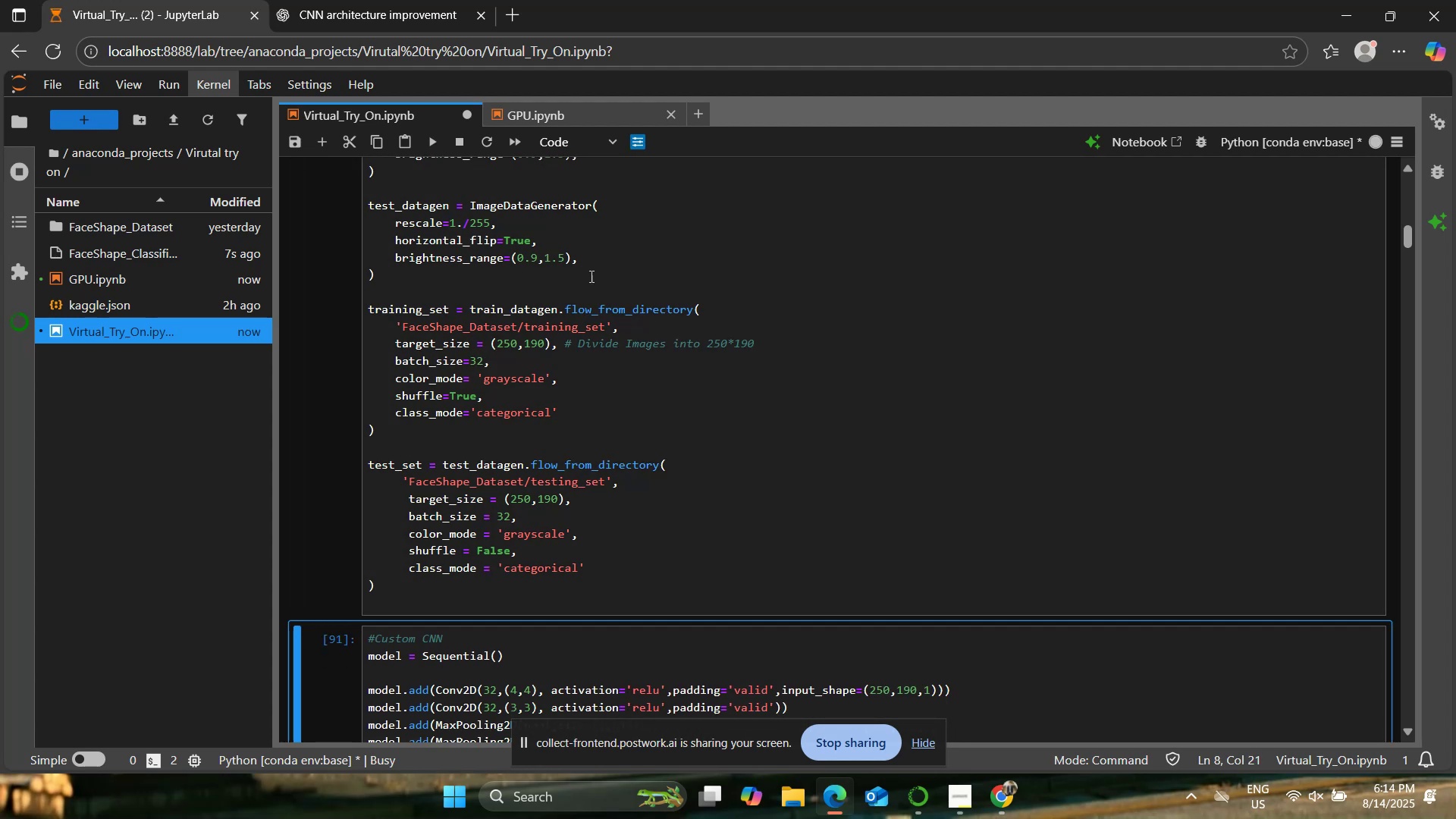 
scroll: coordinate [609, 285], scroll_direction: down, amount: 4.0
 